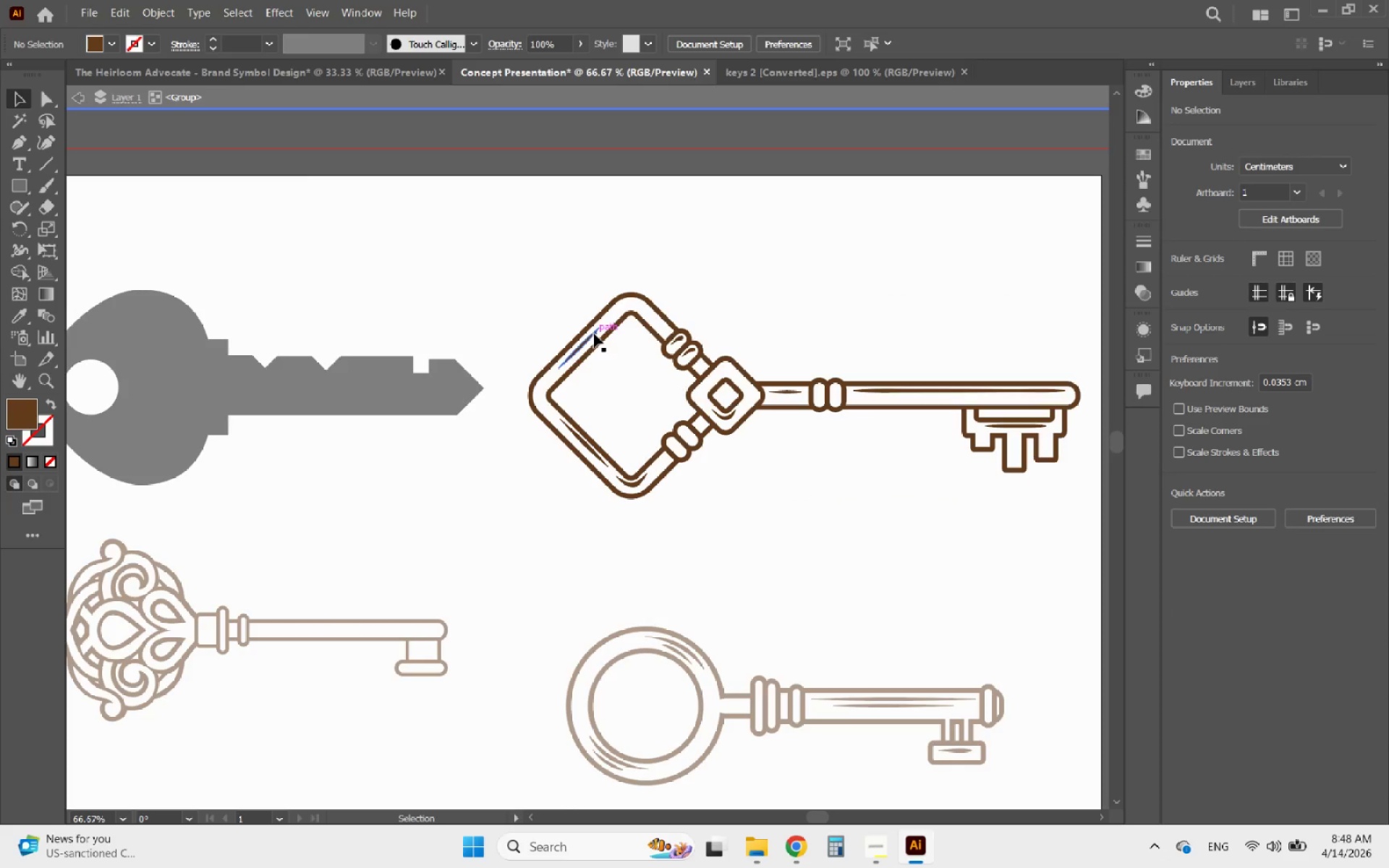 
left_click([592, 335])
 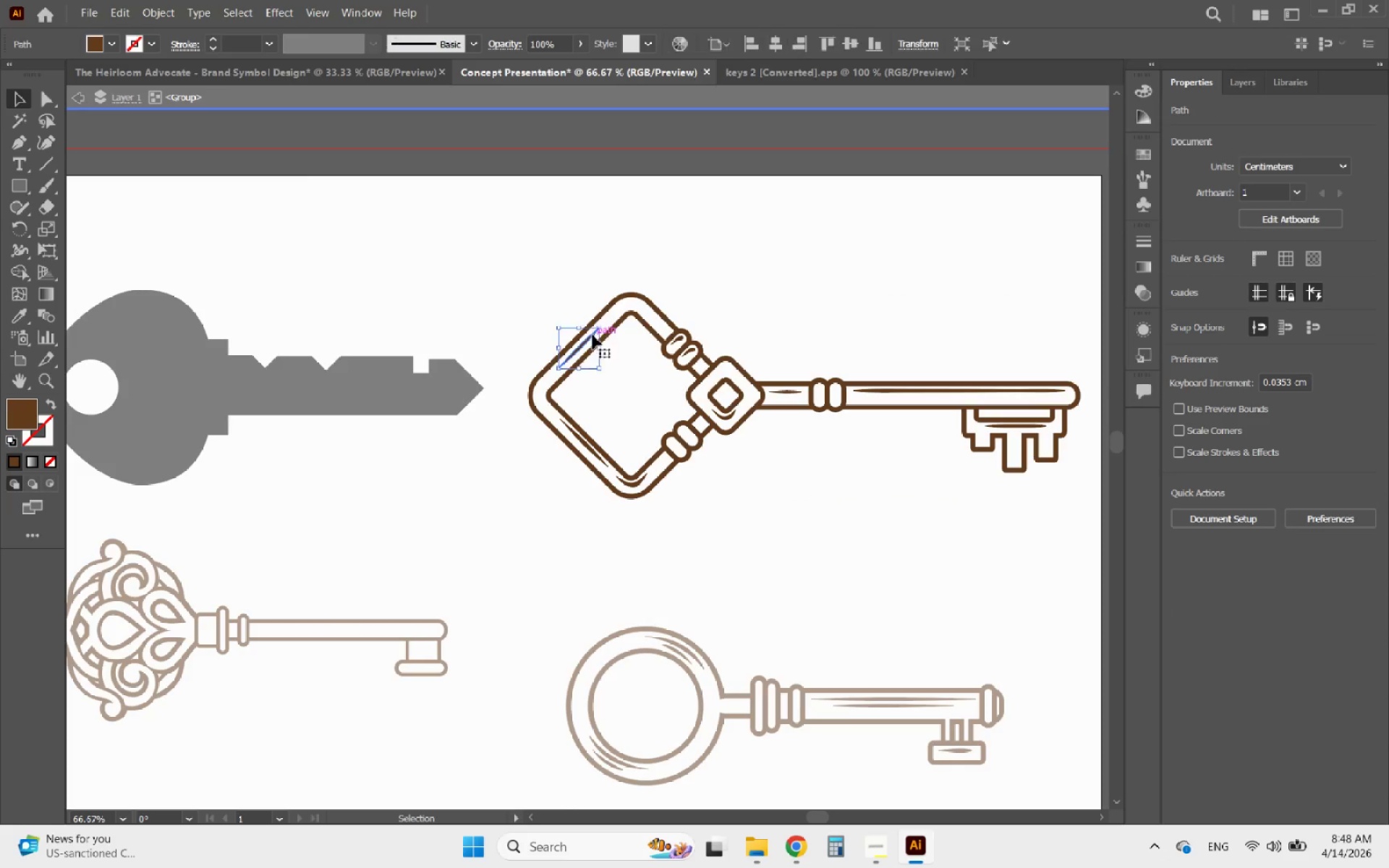 
key(Delete)
 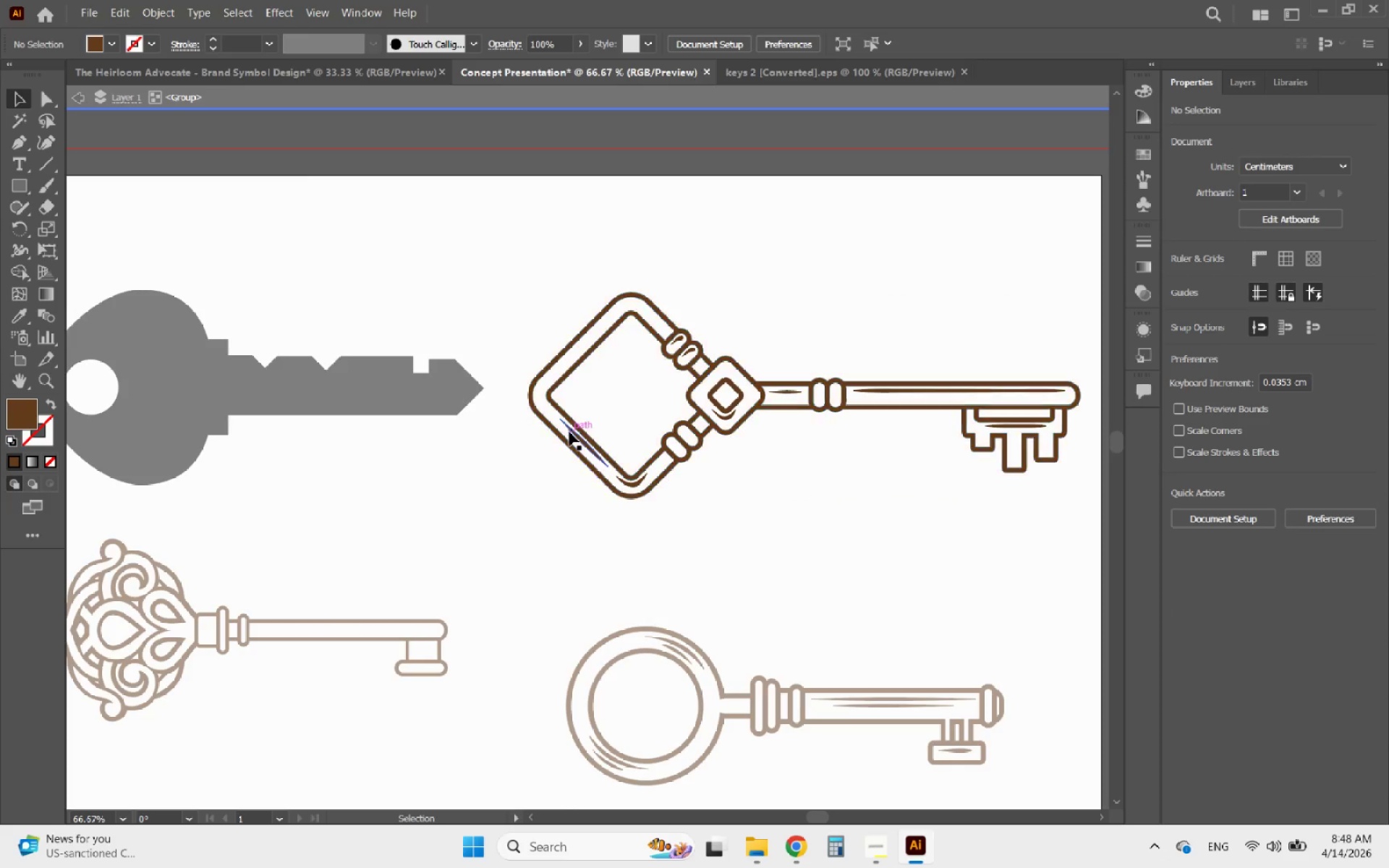 
left_click([569, 432])
 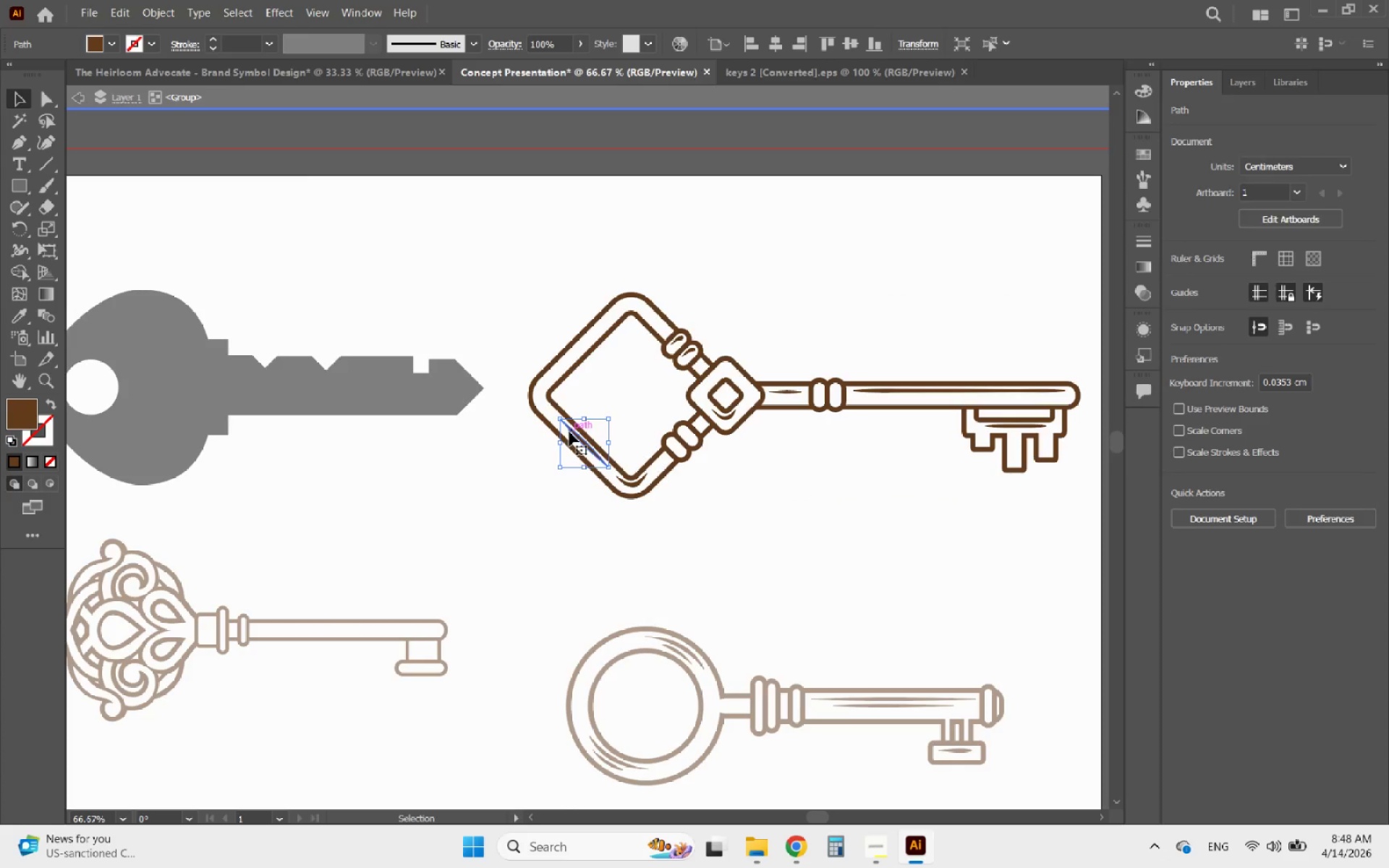 
key(Delete)
 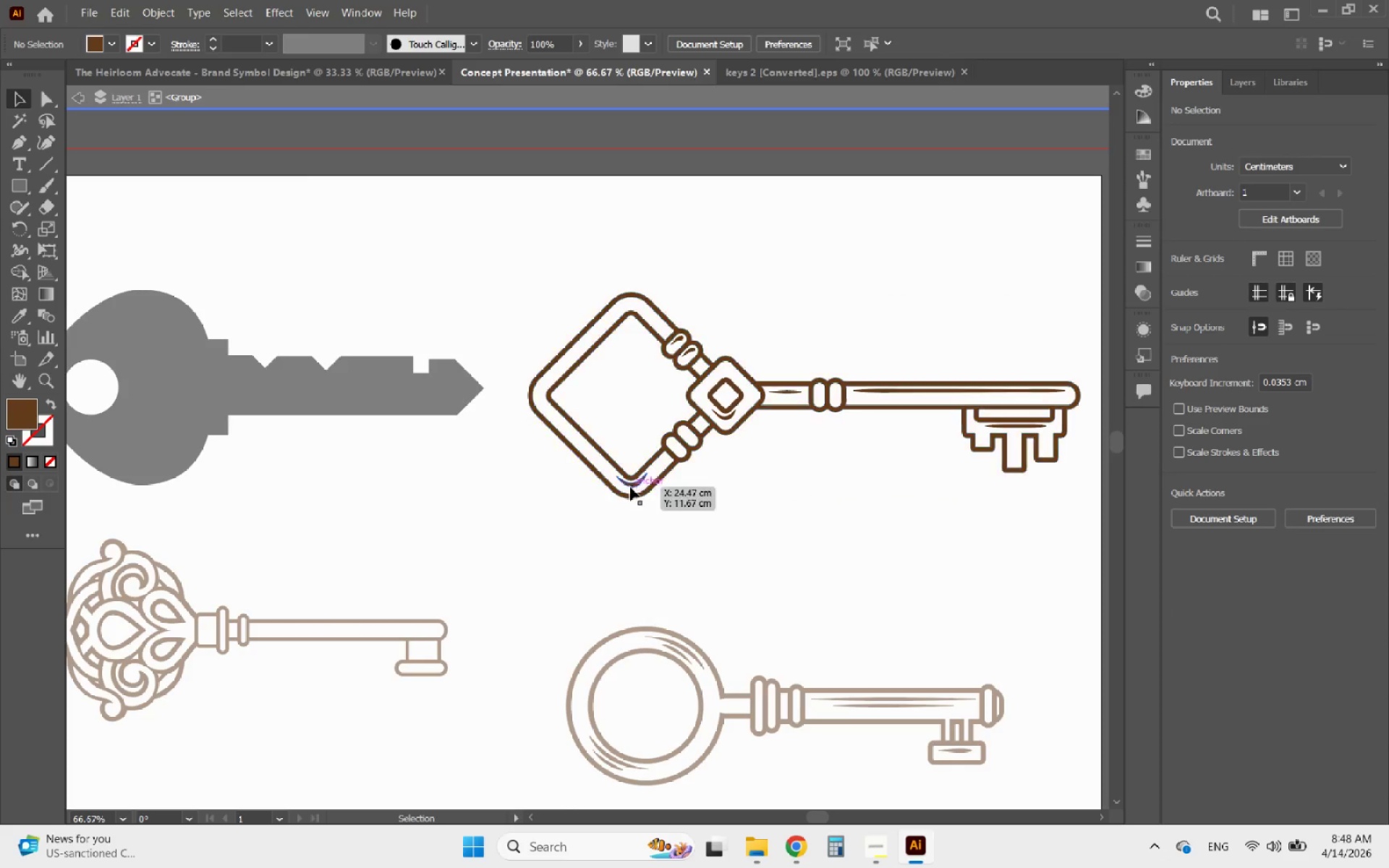 
left_click([630, 486])
 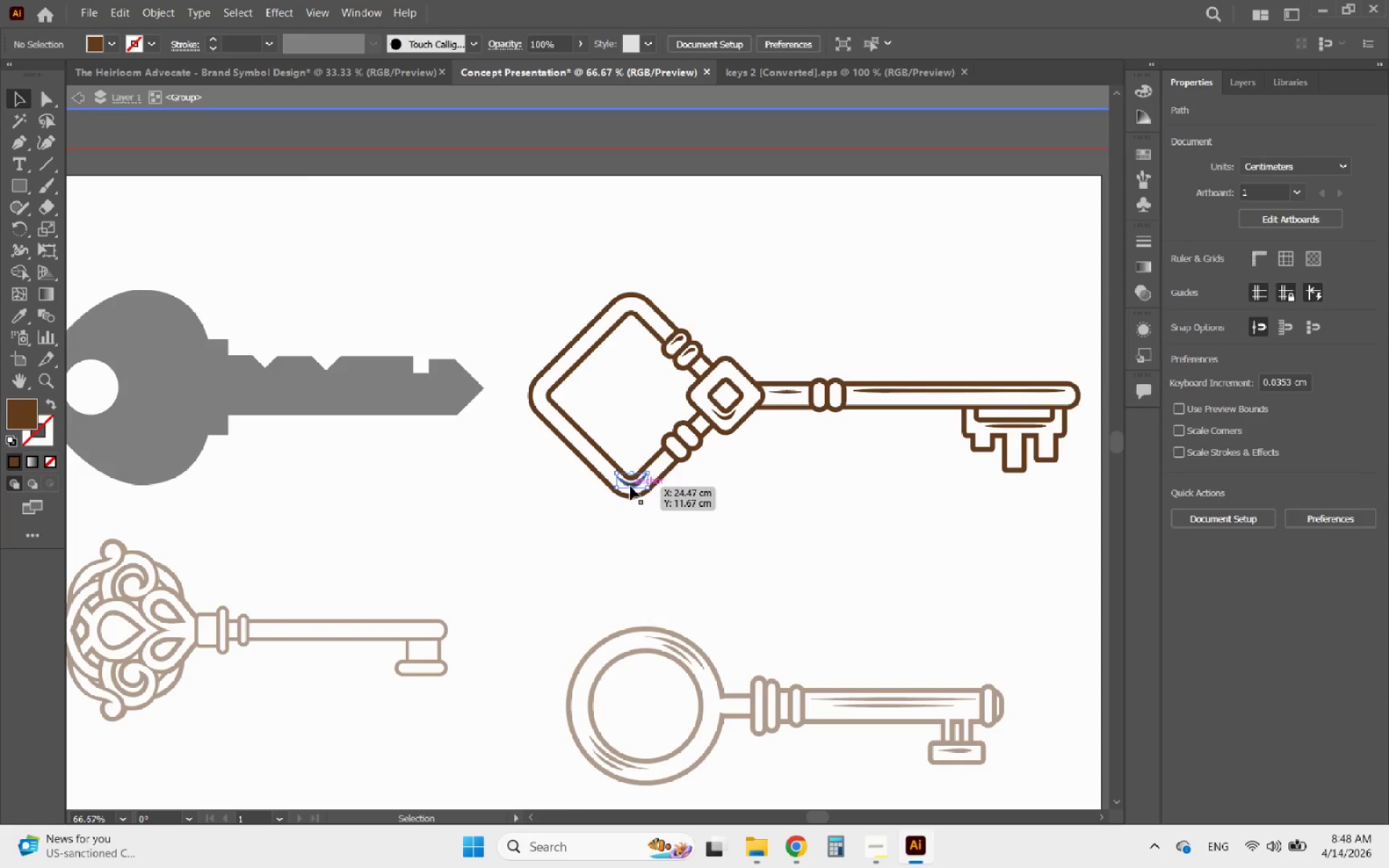 
key(Delete)
 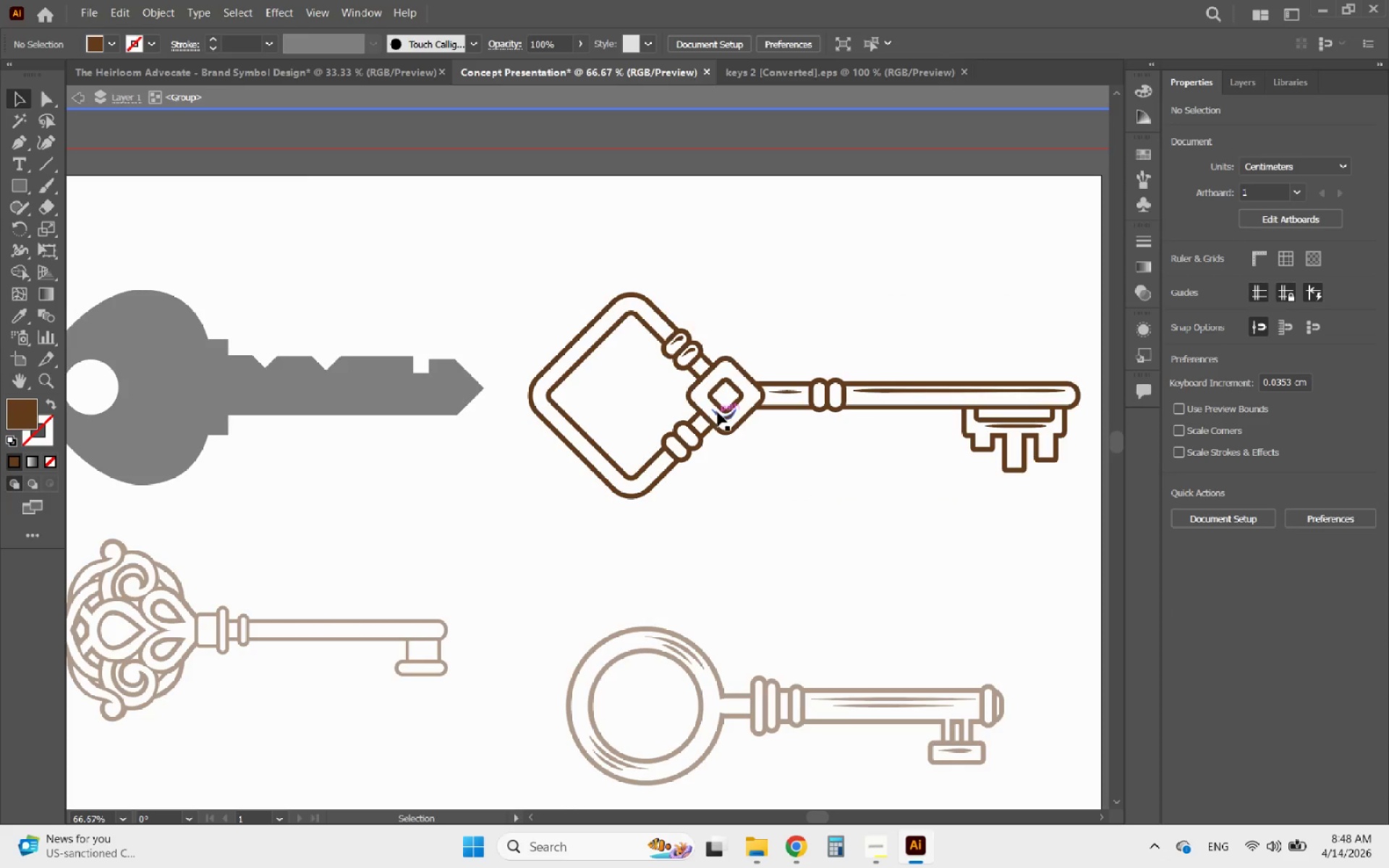 
left_click([721, 417])
 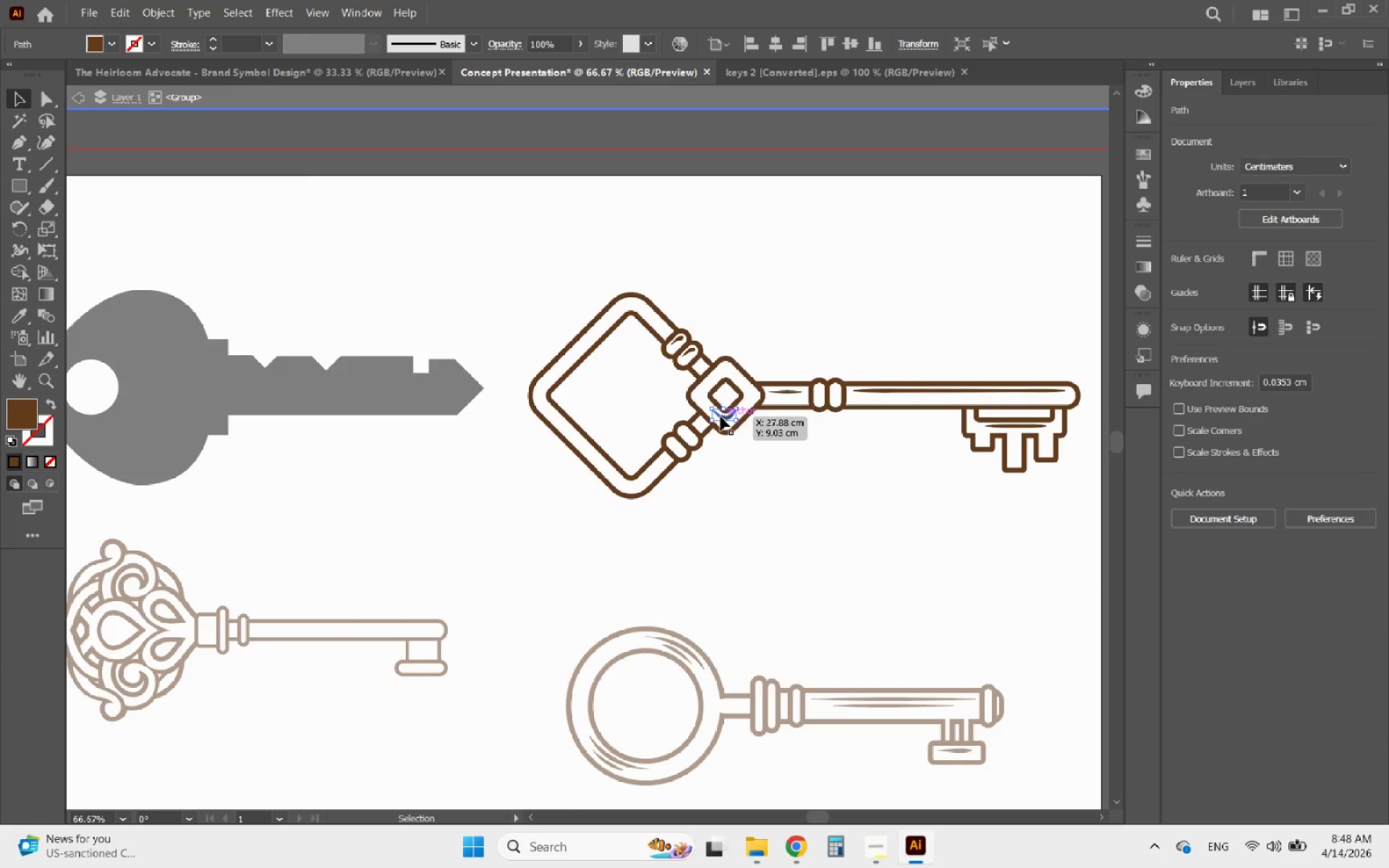 
key(Delete)
 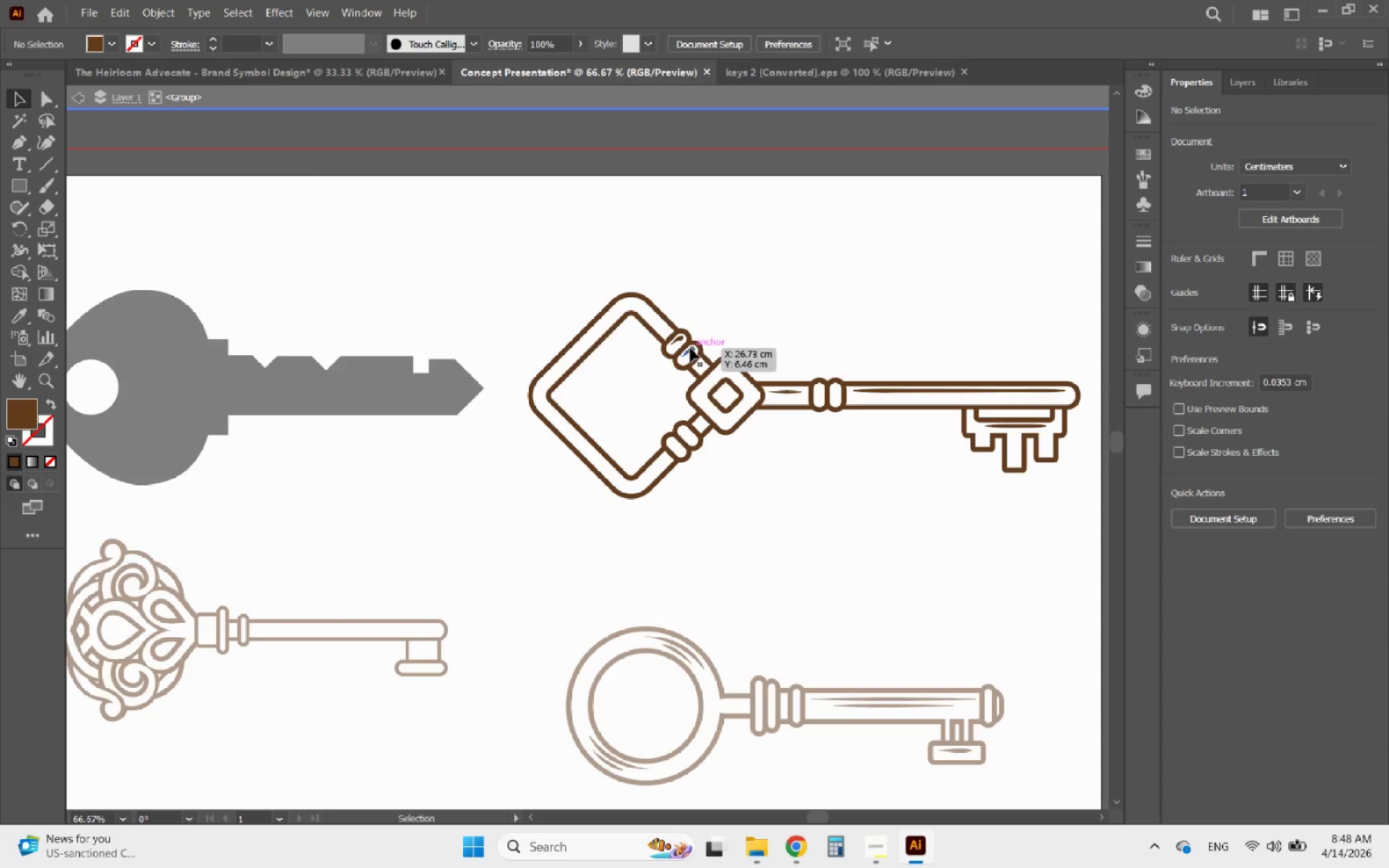 
left_click([690, 348])
 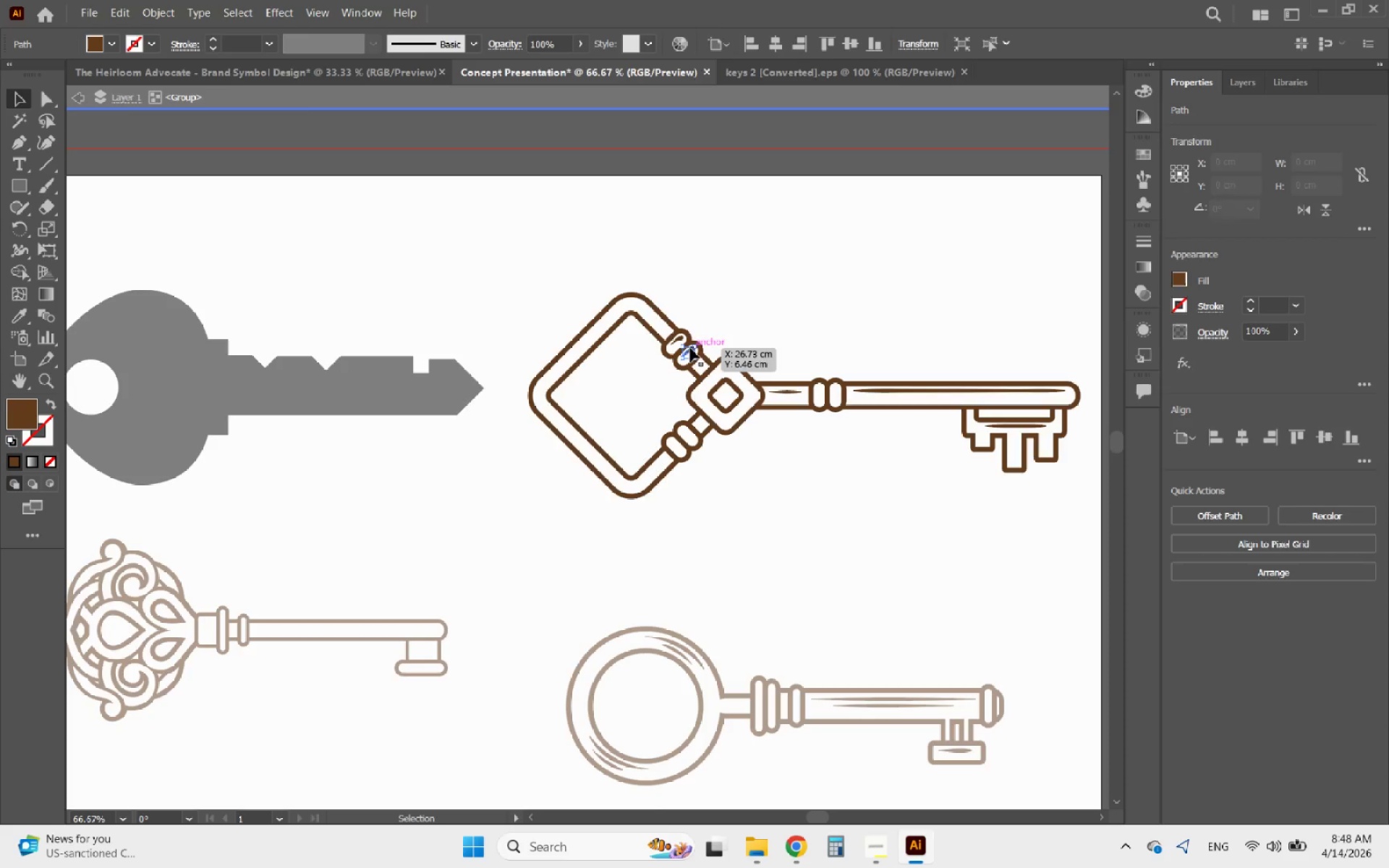 
key(Delete)
 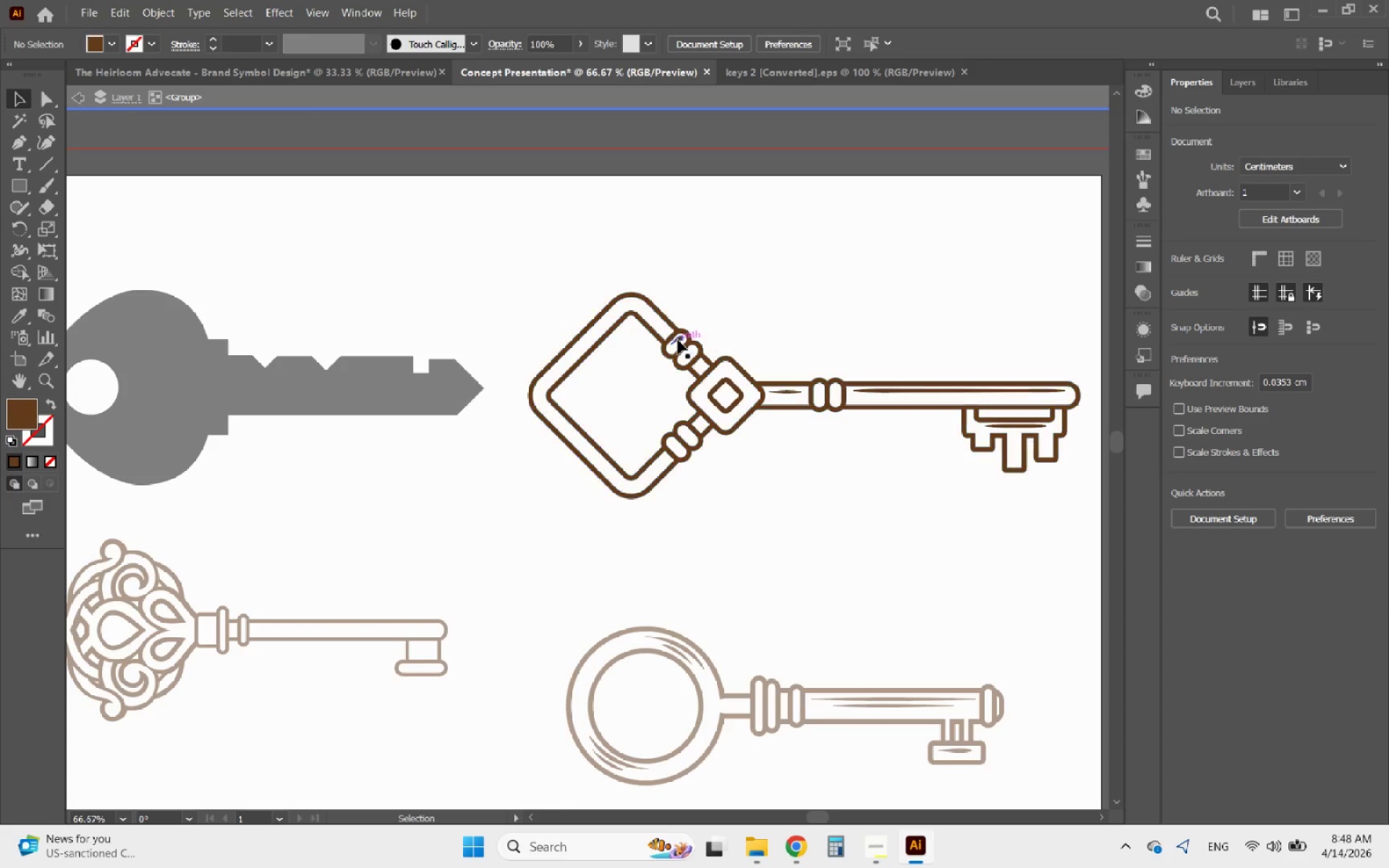 
left_click([678, 340])
 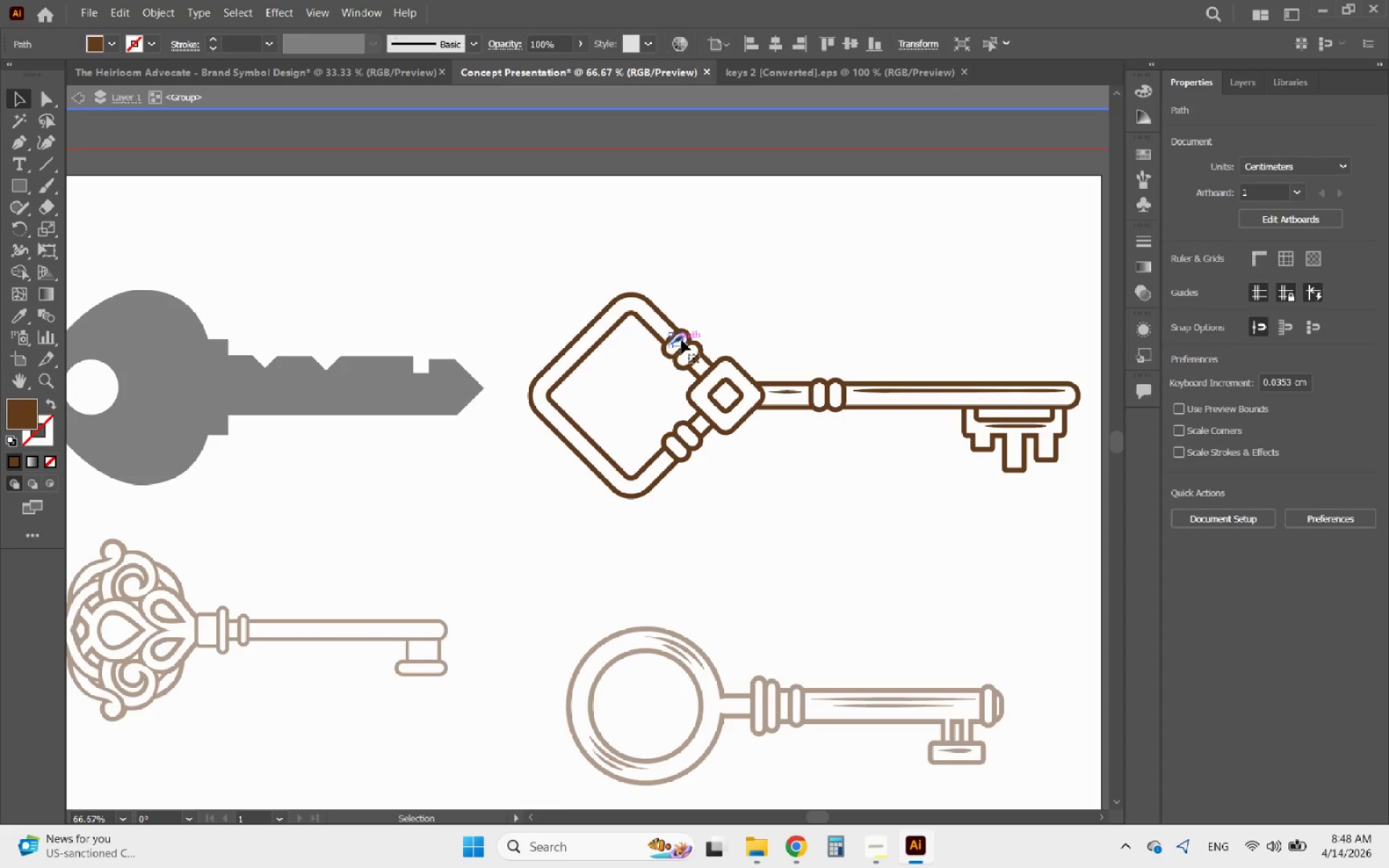 
key(Delete)
 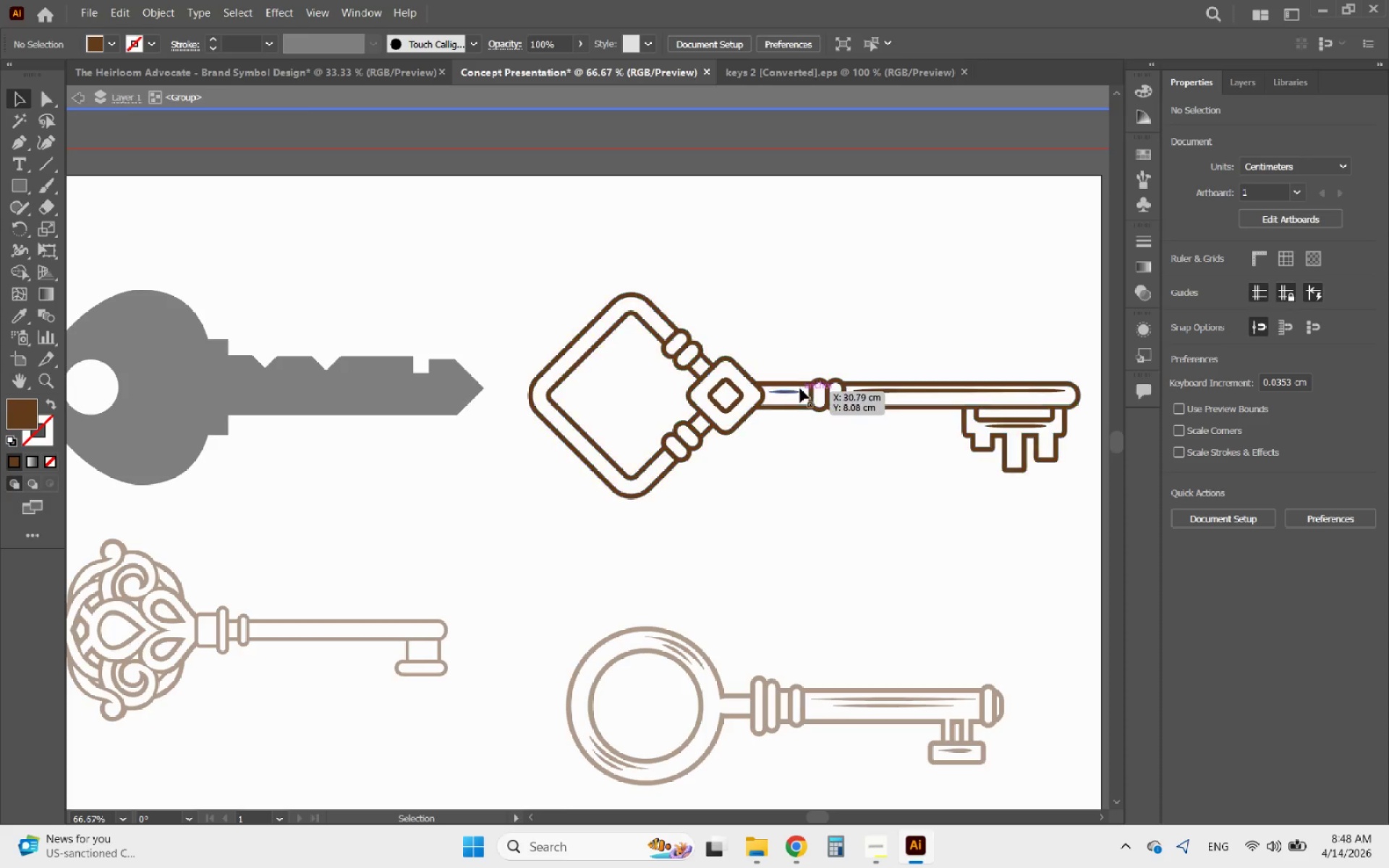 
left_click([790, 392])
 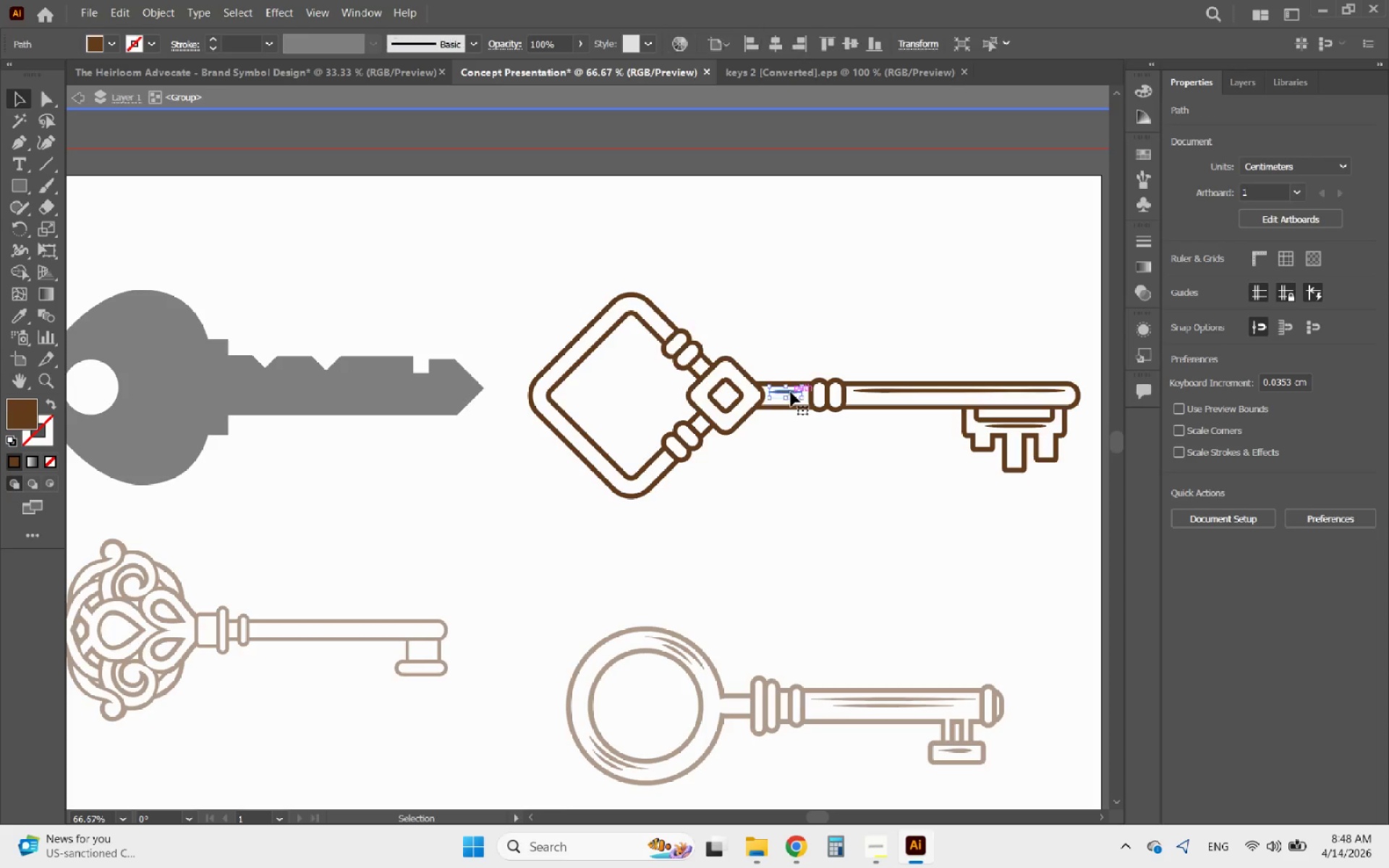 
key(Delete)
 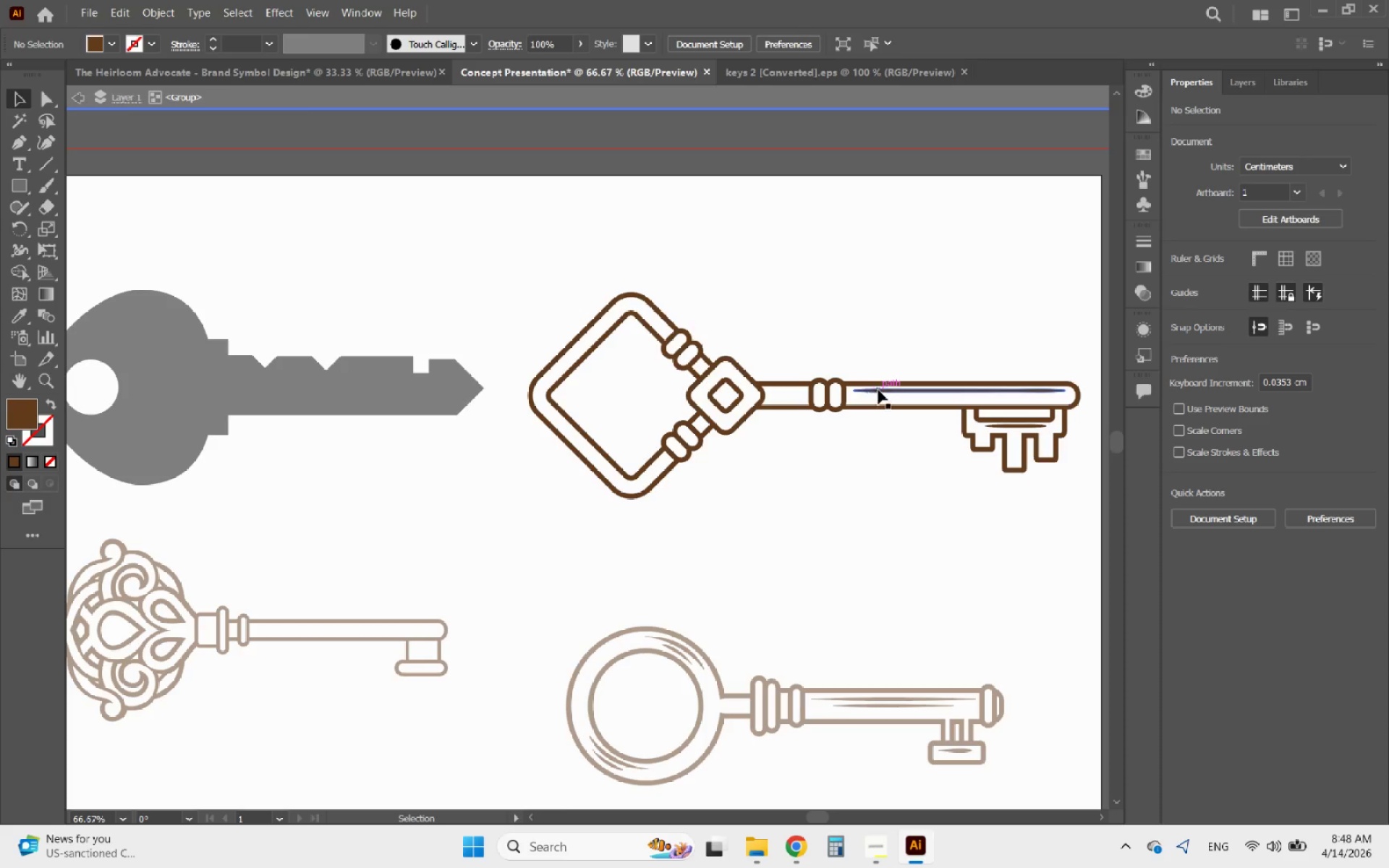 
left_click([878, 390])
 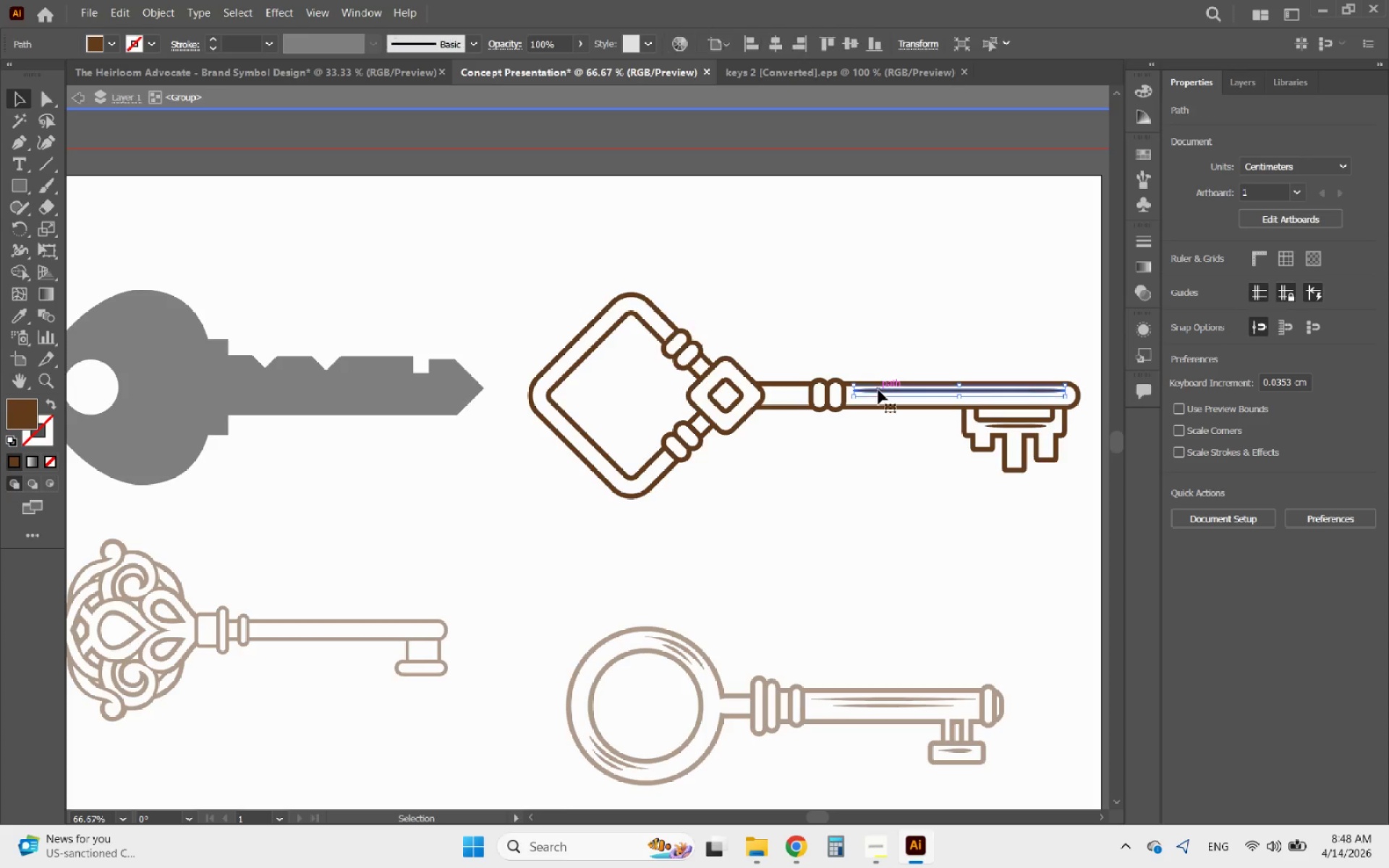 
key(Delete)
 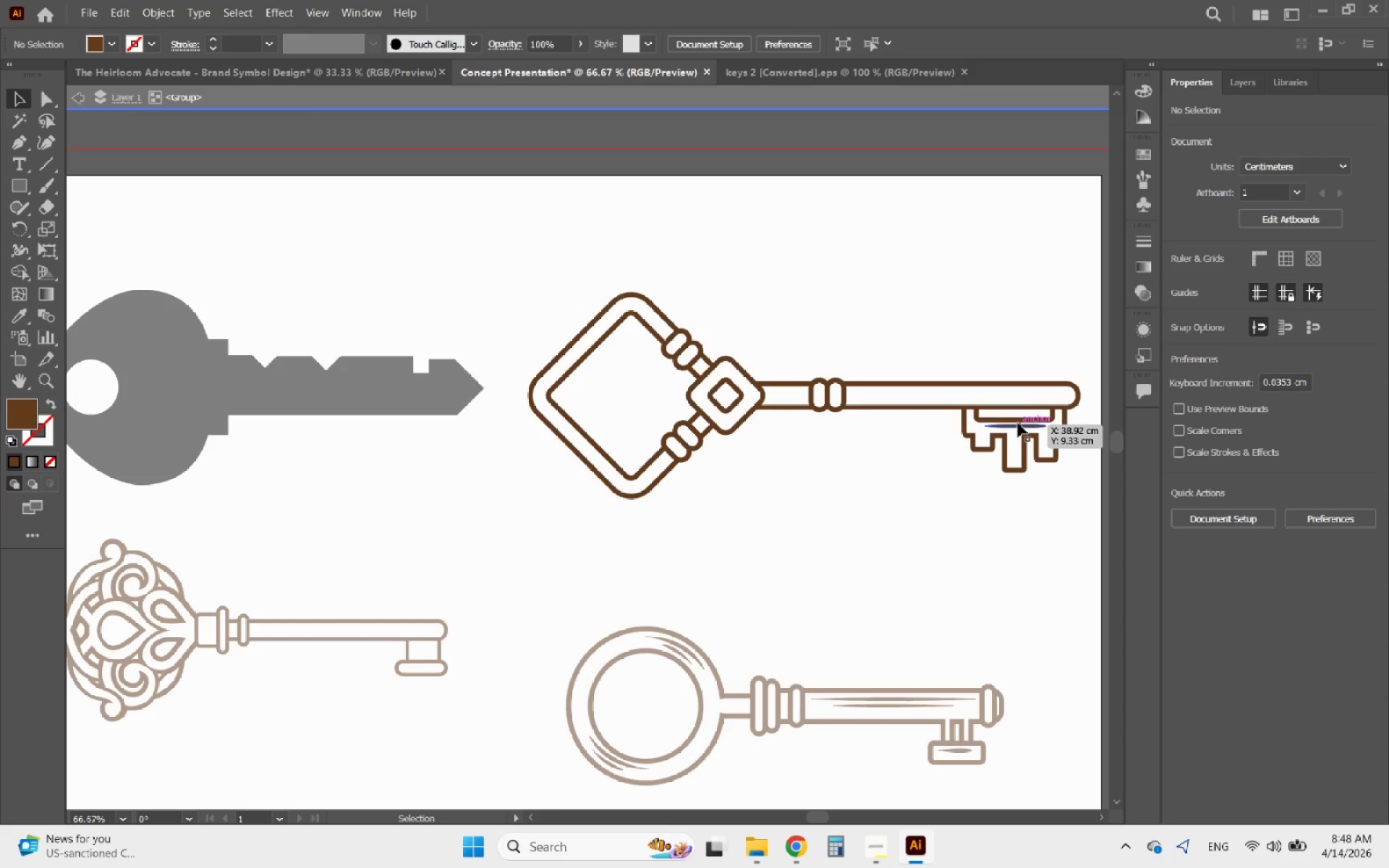 
left_click([1017, 423])
 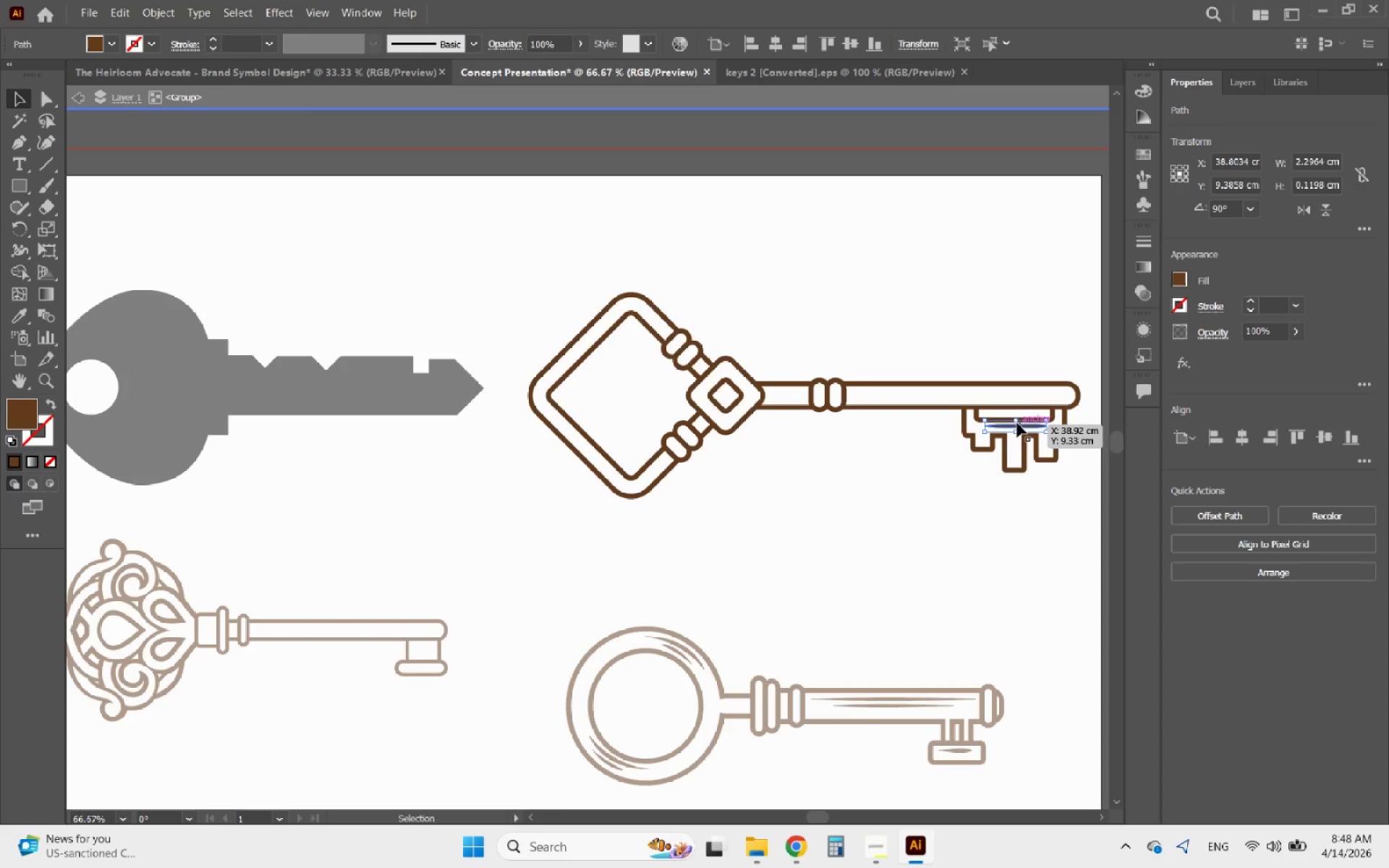 
key(Delete)
 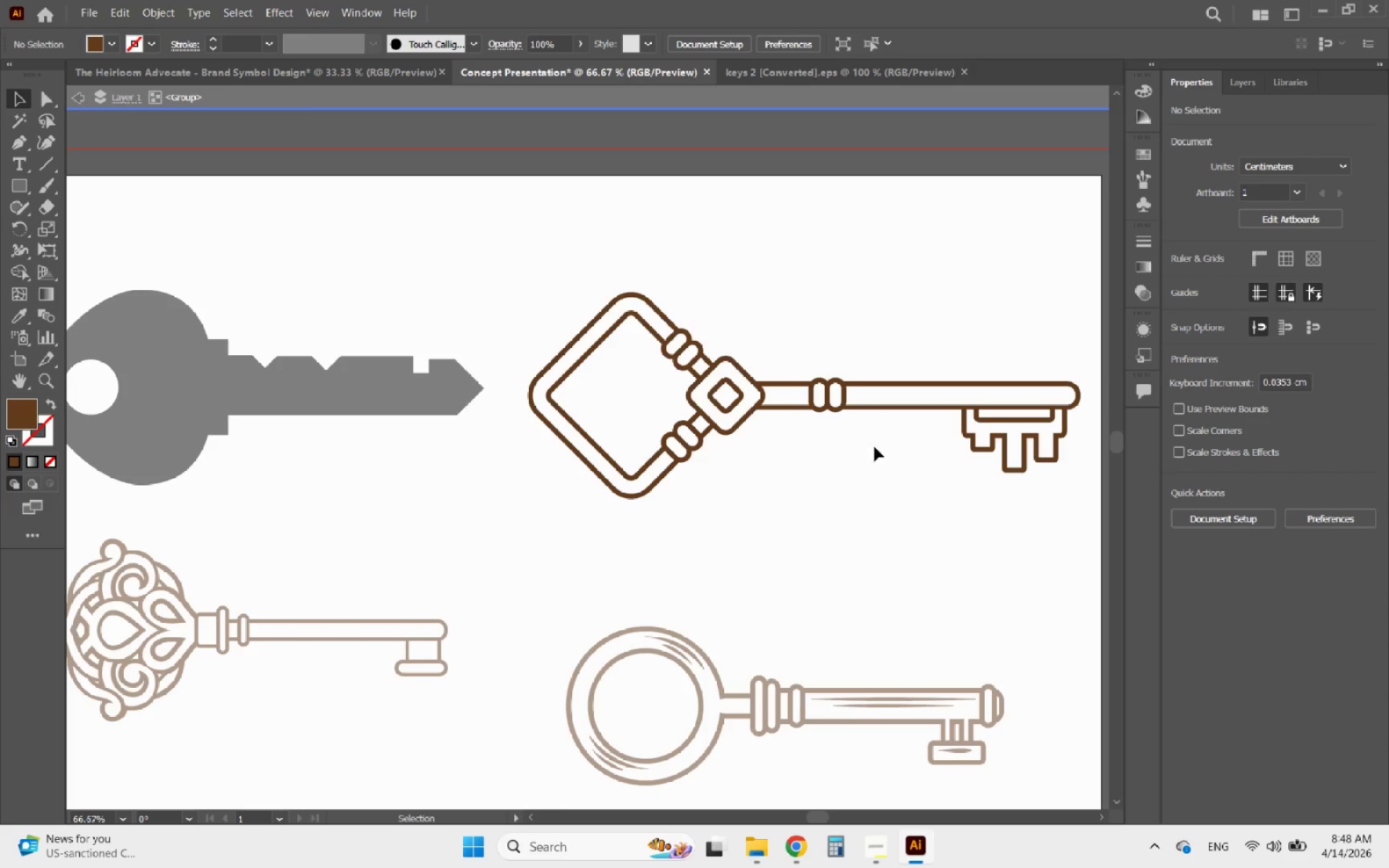 
hold_key(key=AltLeft, duration=0.31)
scroll: coordinate [740, 419], scroll_direction: down, amount: 3.0
 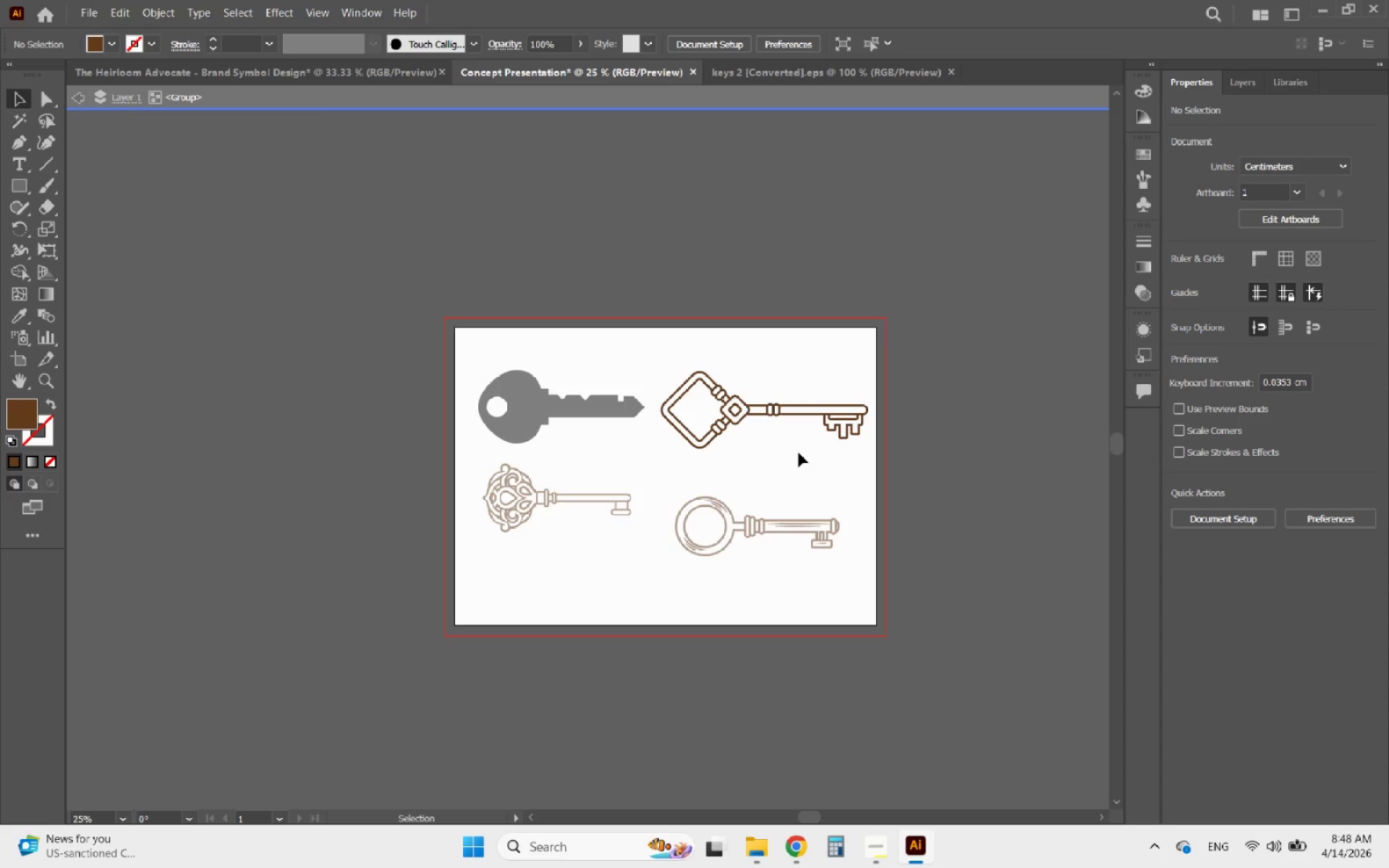 
hold_key(key=AltLeft, duration=0.34)
scroll: coordinate [799, 453], scroll_direction: up, amount: 2.0
 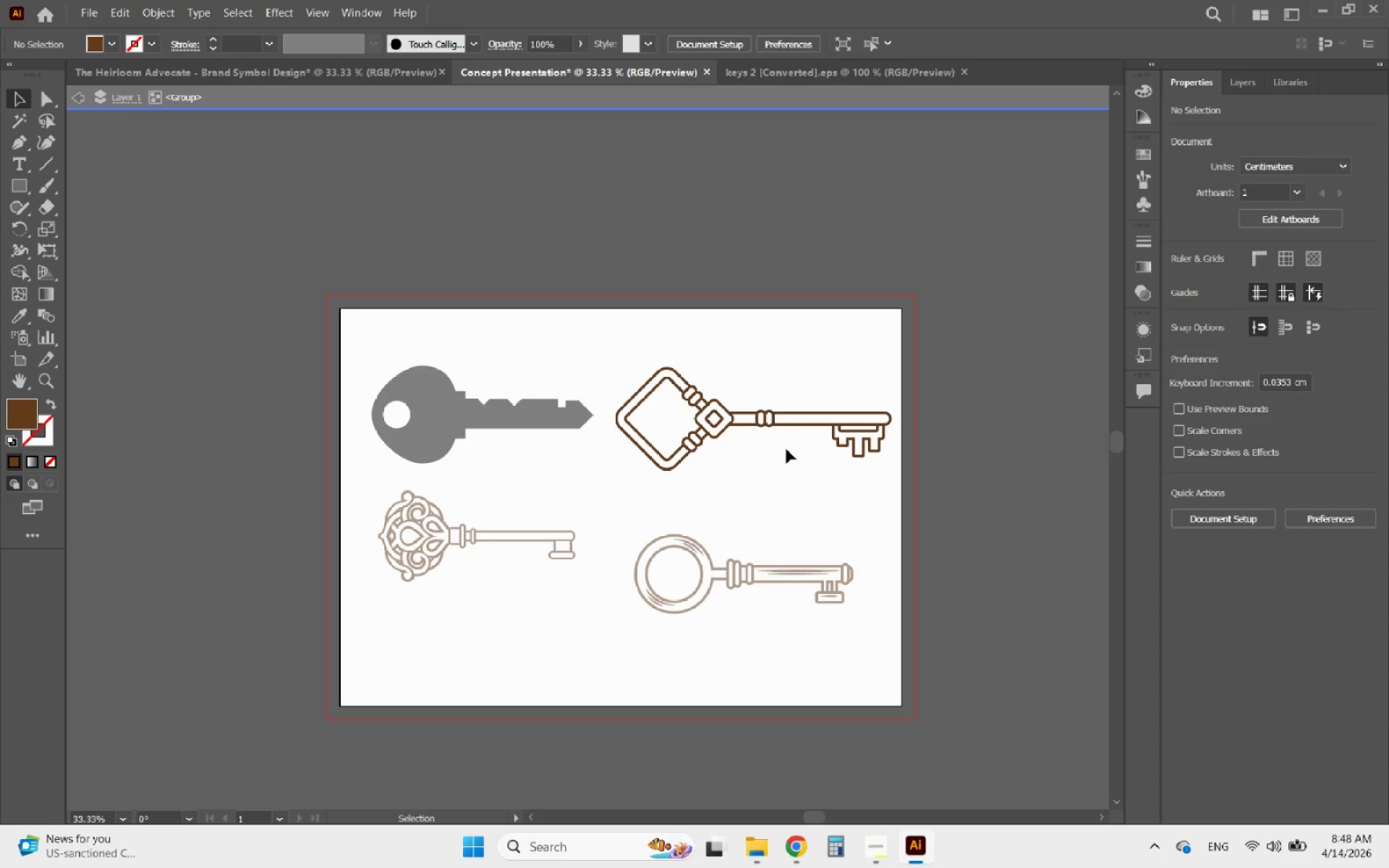 
double_click([786, 449])
 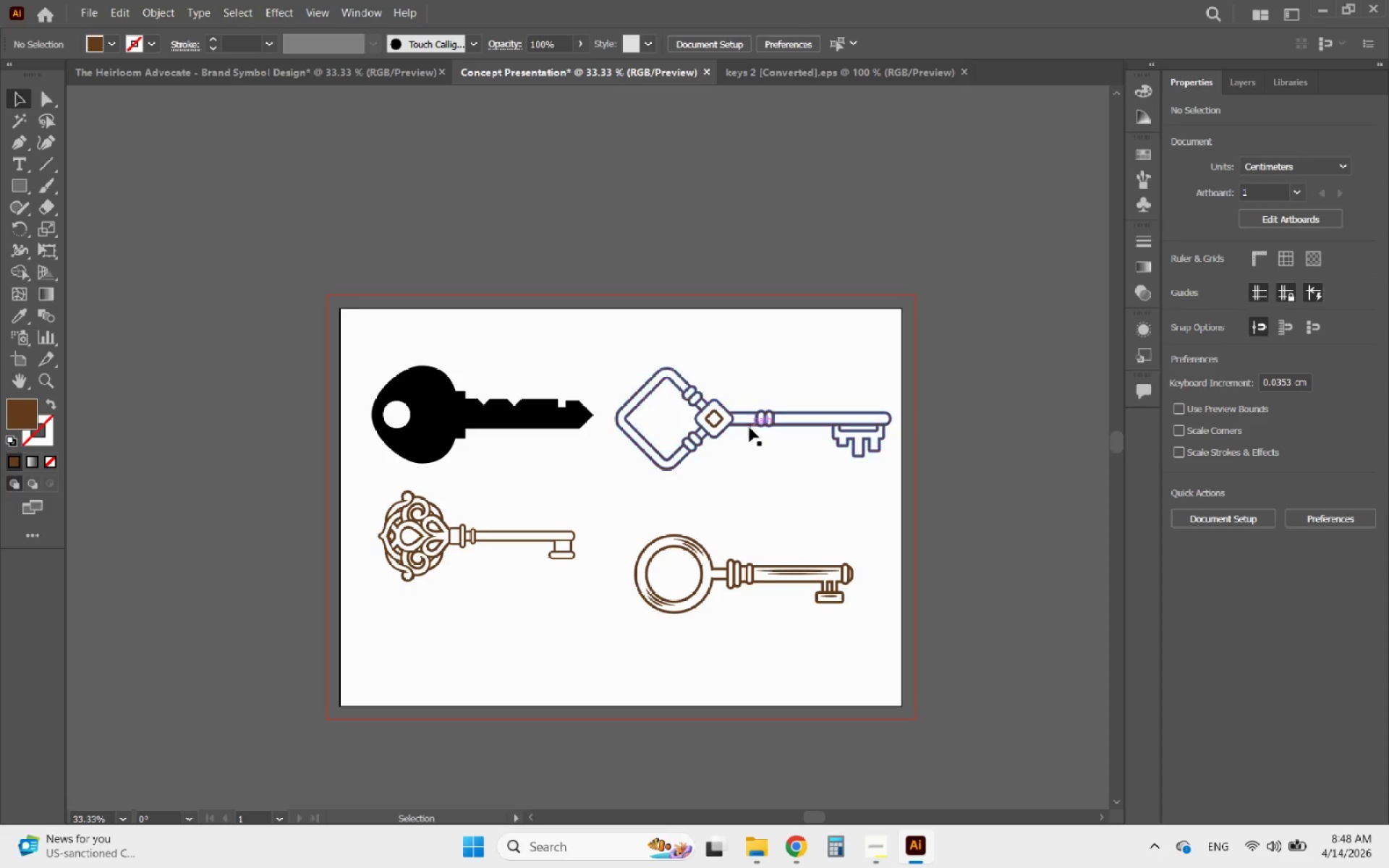 
left_click([749, 427])
 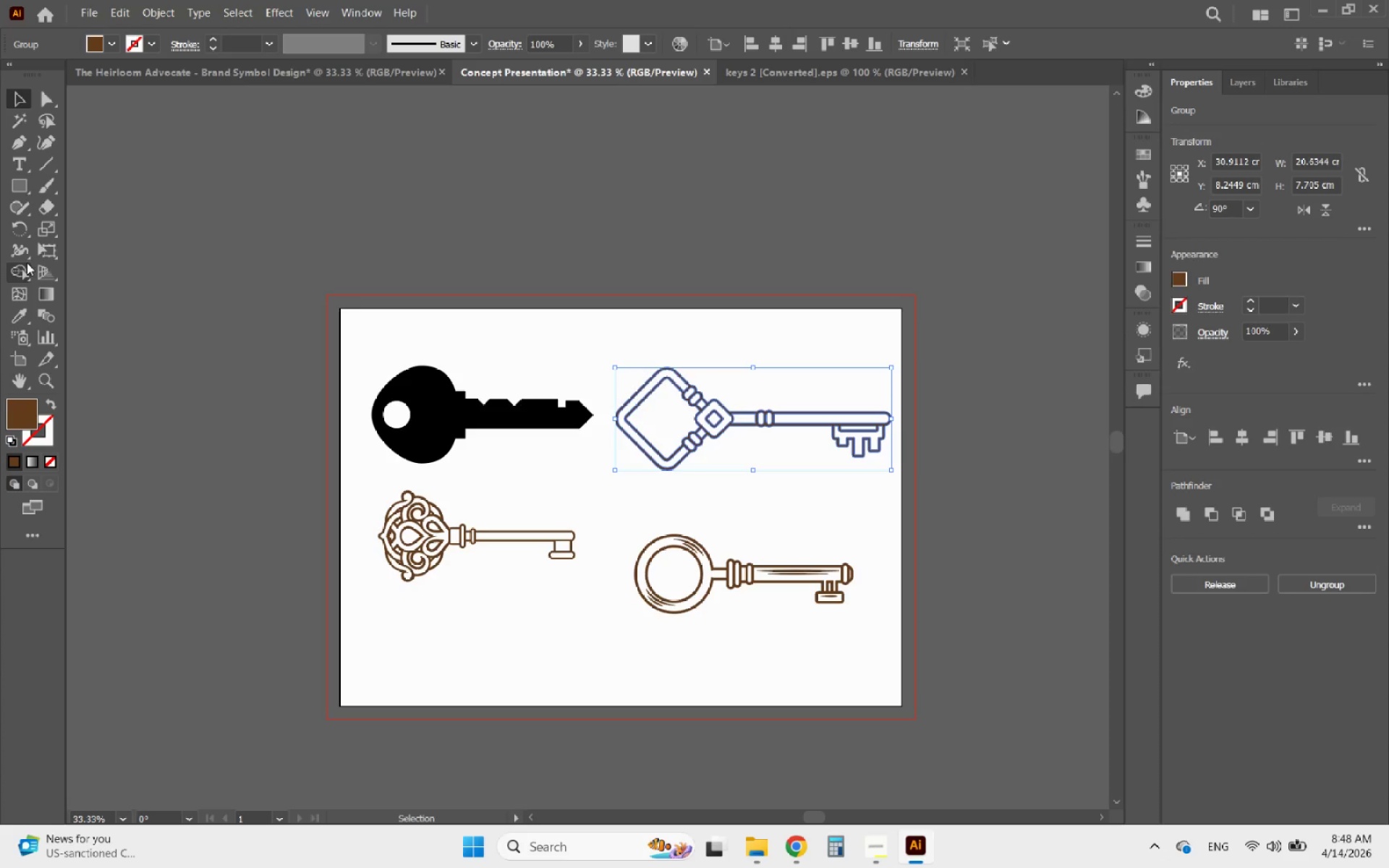 
left_click([18, 266])
 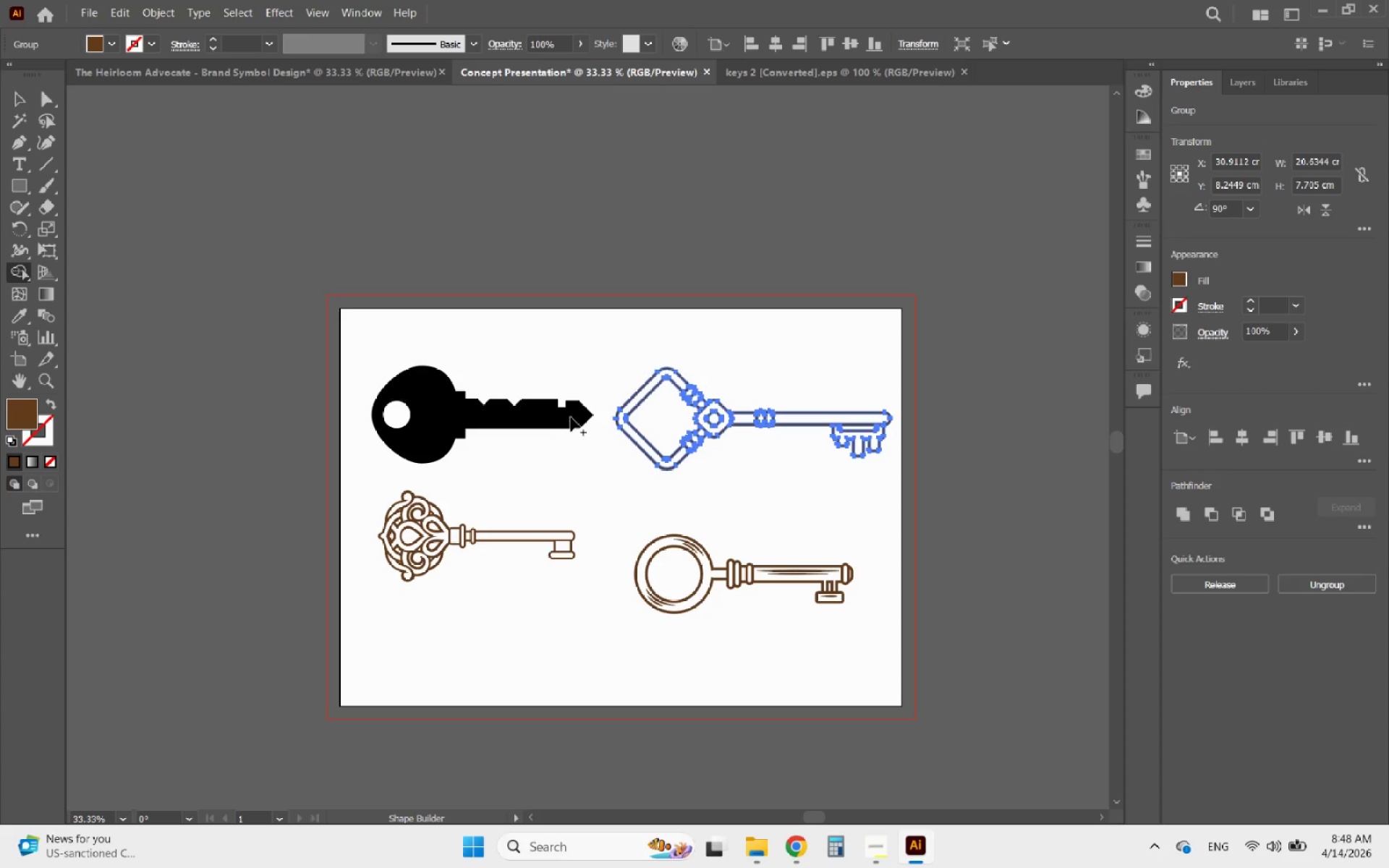 
hold_key(key=AltLeft, duration=1.14)
scroll: coordinate [605, 430], scroll_direction: up, amount: 6.0
 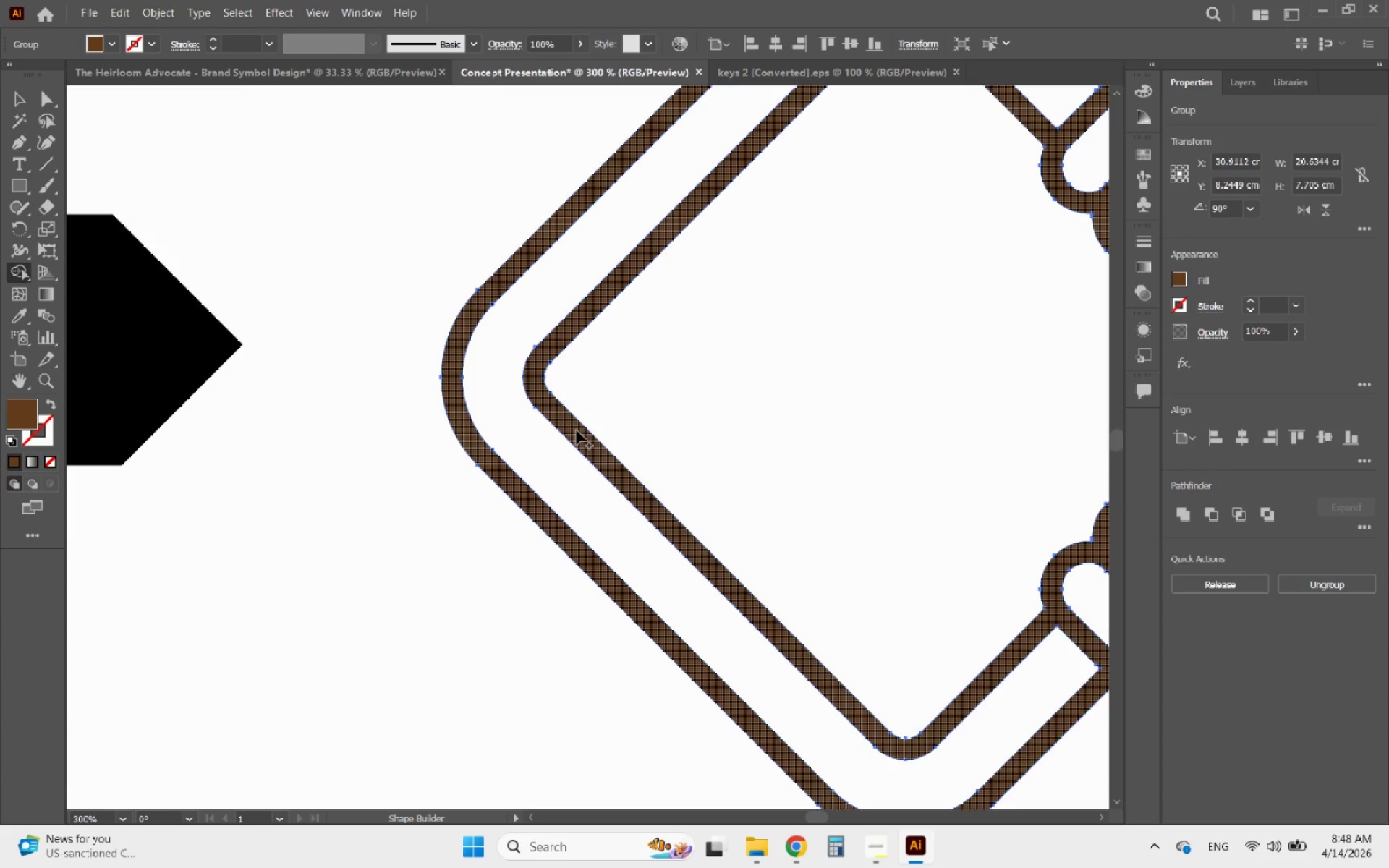 
left_click_drag(start_coordinate=[577, 430], to_coordinate=[592, 449])
 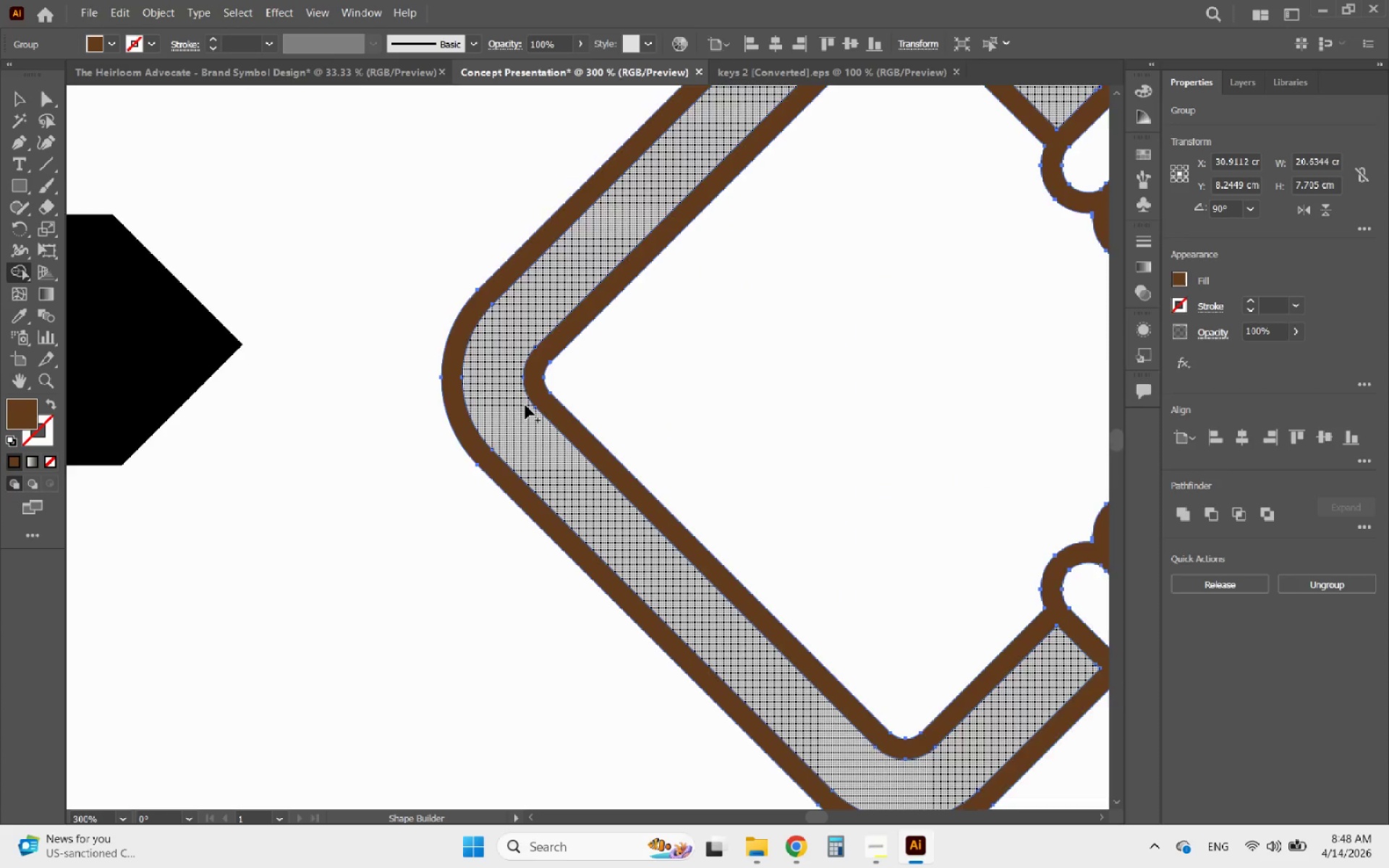 
hold_key(key=AltLeft, duration=0.97)
scroll: coordinate [684, 401], scroll_direction: none, amount: 0.0
 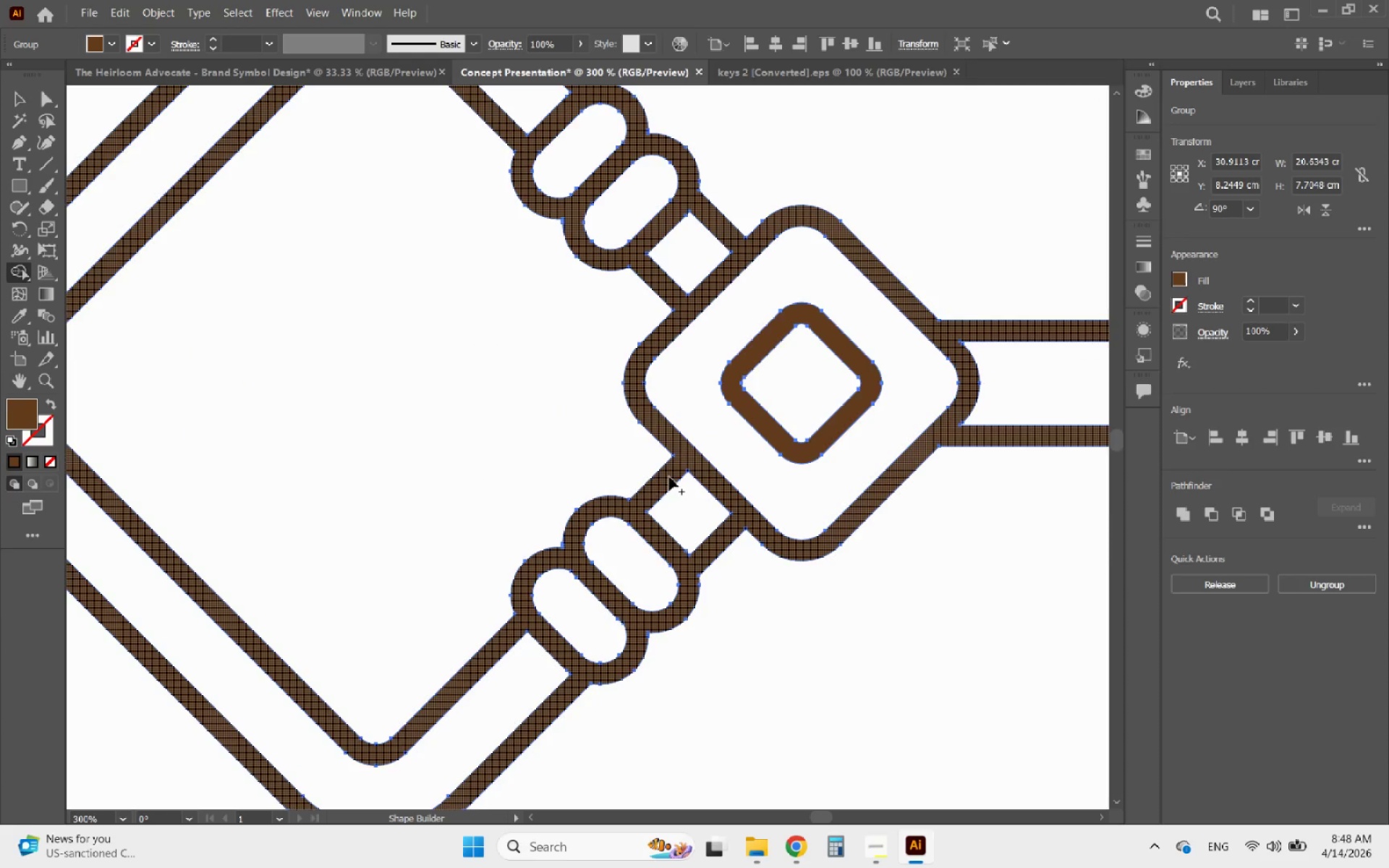 
left_click_drag(start_coordinate=[669, 471], to_coordinate=[688, 460])
 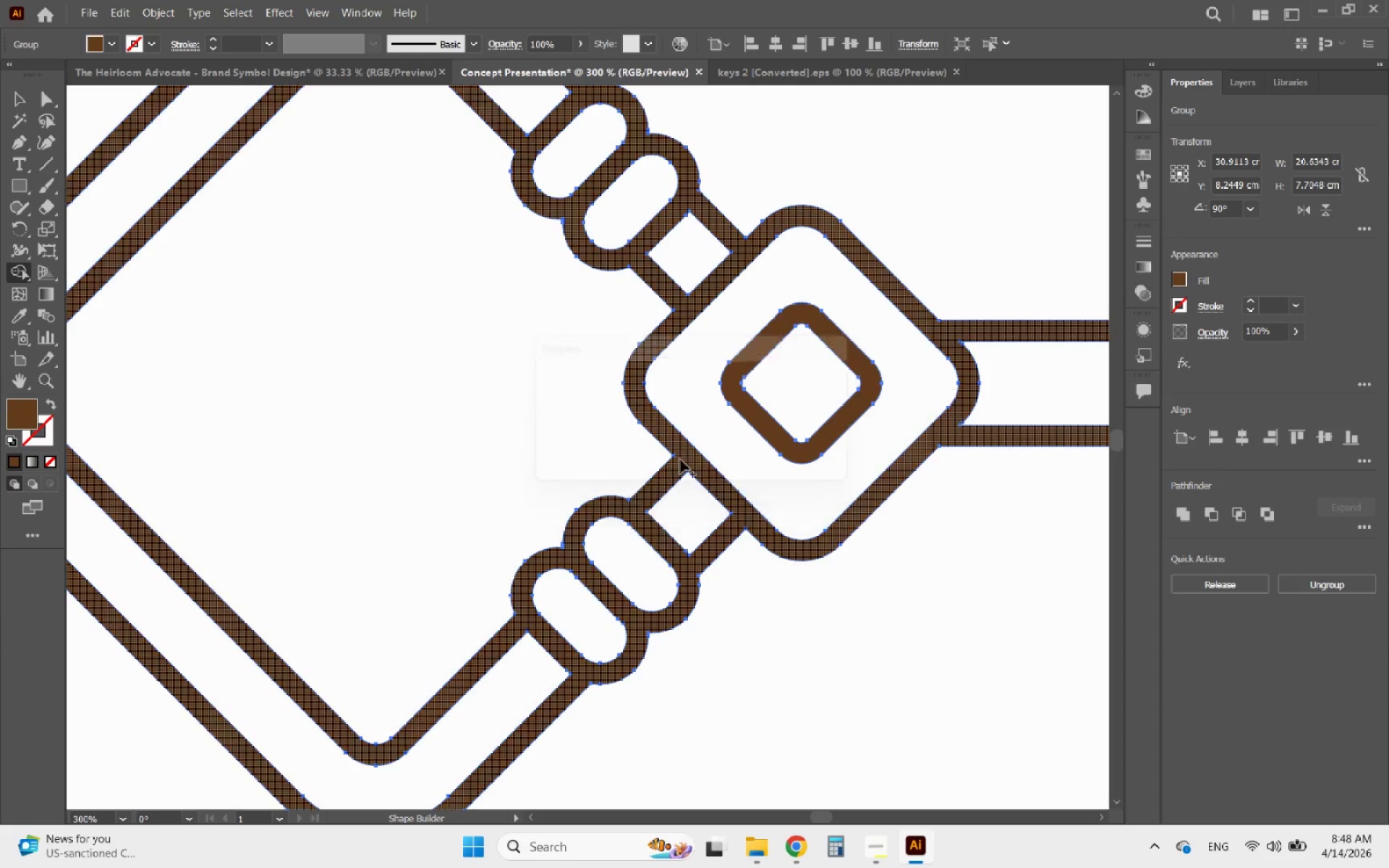 
hold_key(key=AltLeft, duration=1.19)
scroll: coordinate [609, 461], scroll_direction: down, amount: 2.0
 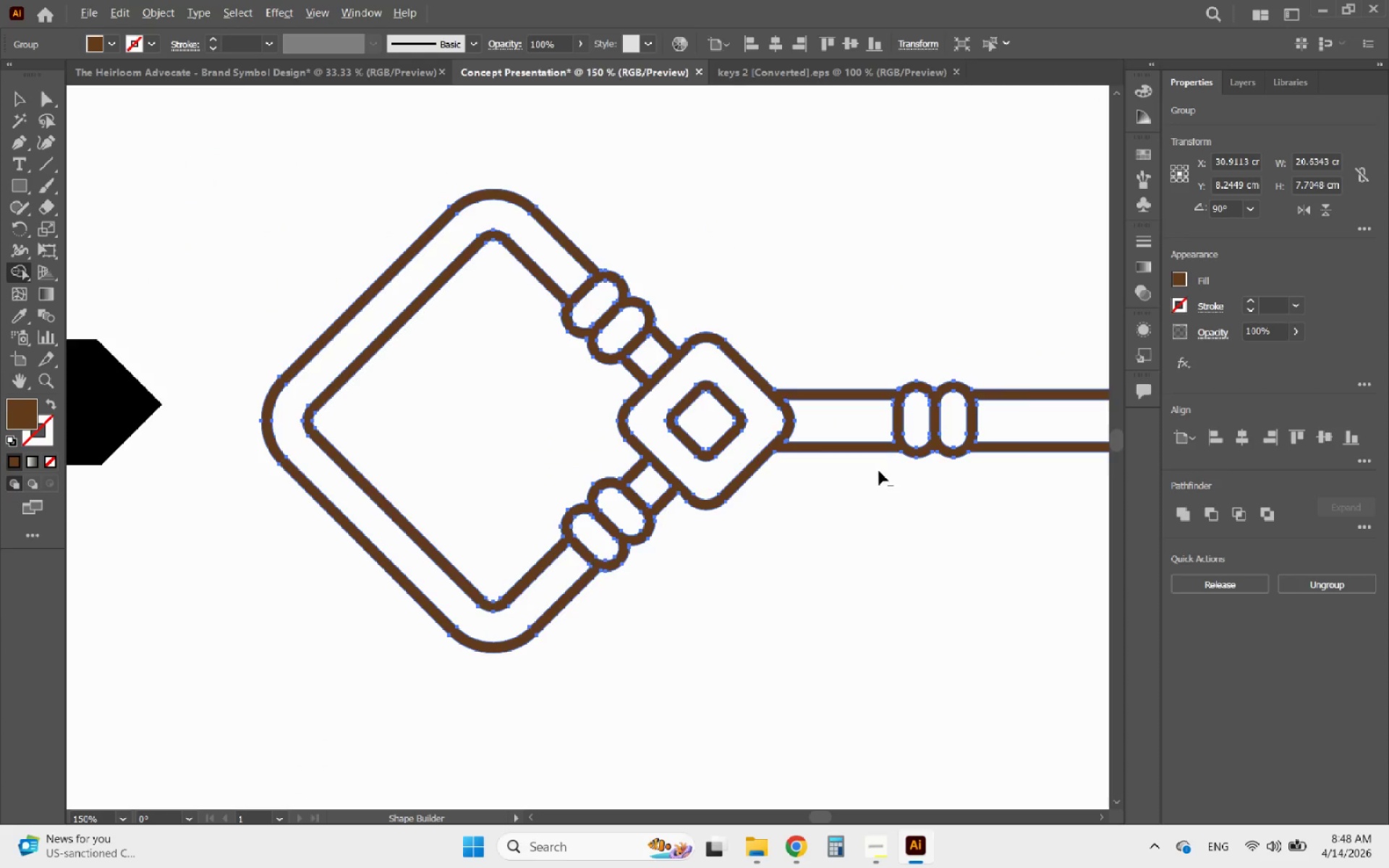 
scroll: coordinate [930, 446], scroll_direction: up, amount: 2.0
 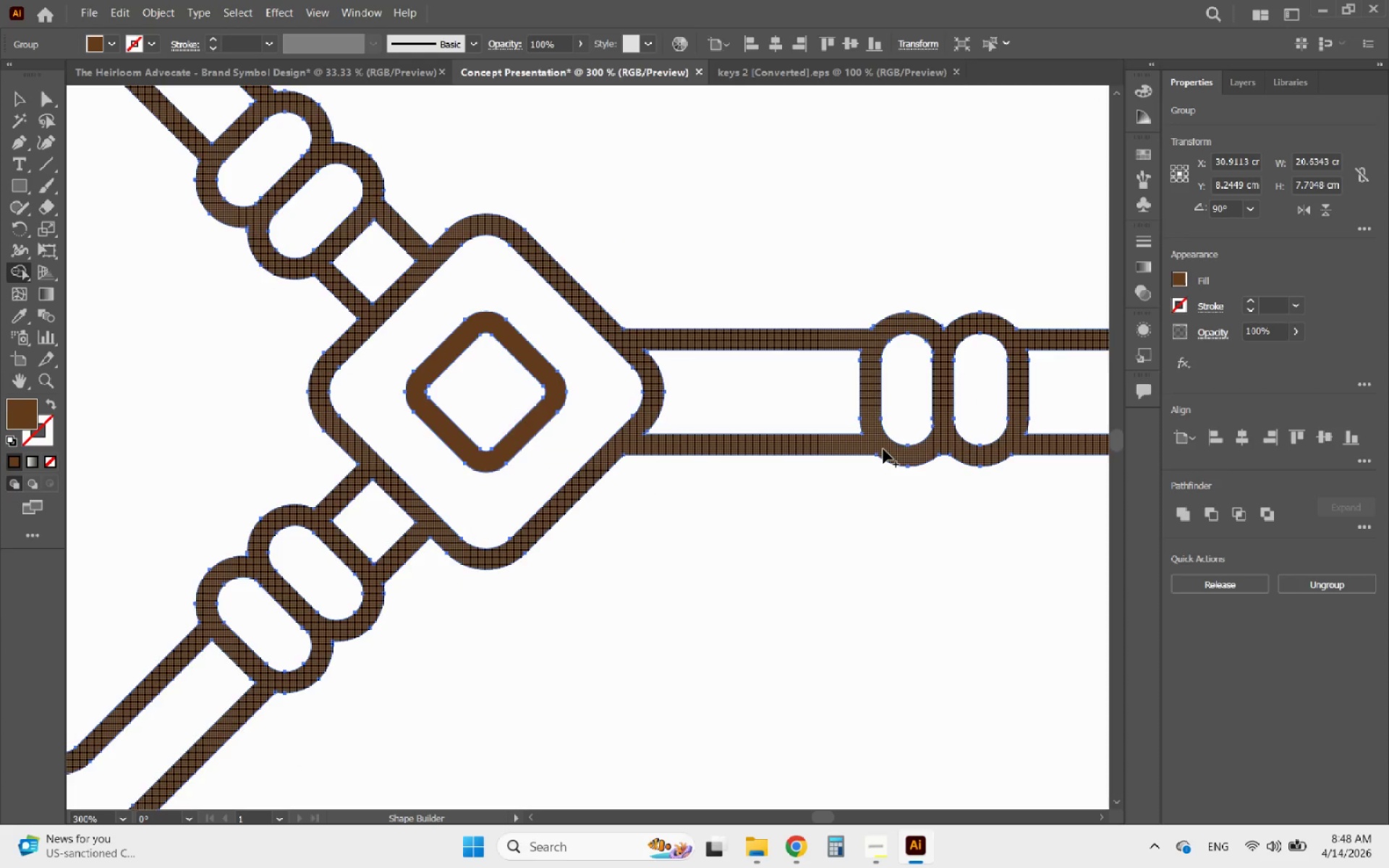 
left_click_drag(start_coordinate=[883, 449], to_coordinate=[839, 450])
 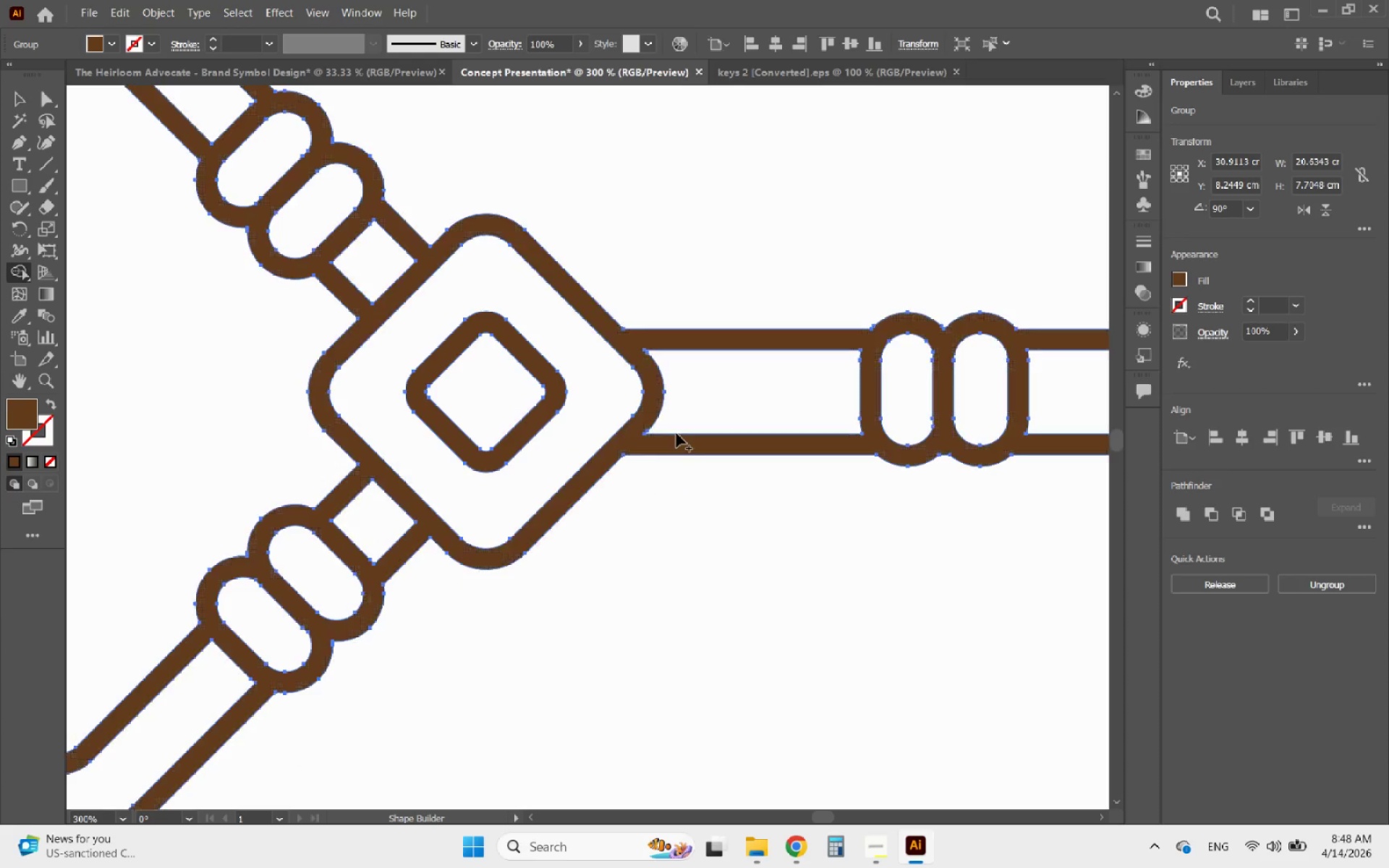 
hold_key(key=AltLeft, duration=1.64)
scroll: coordinate [675, 433], scroll_direction: down, amount: 3.0
 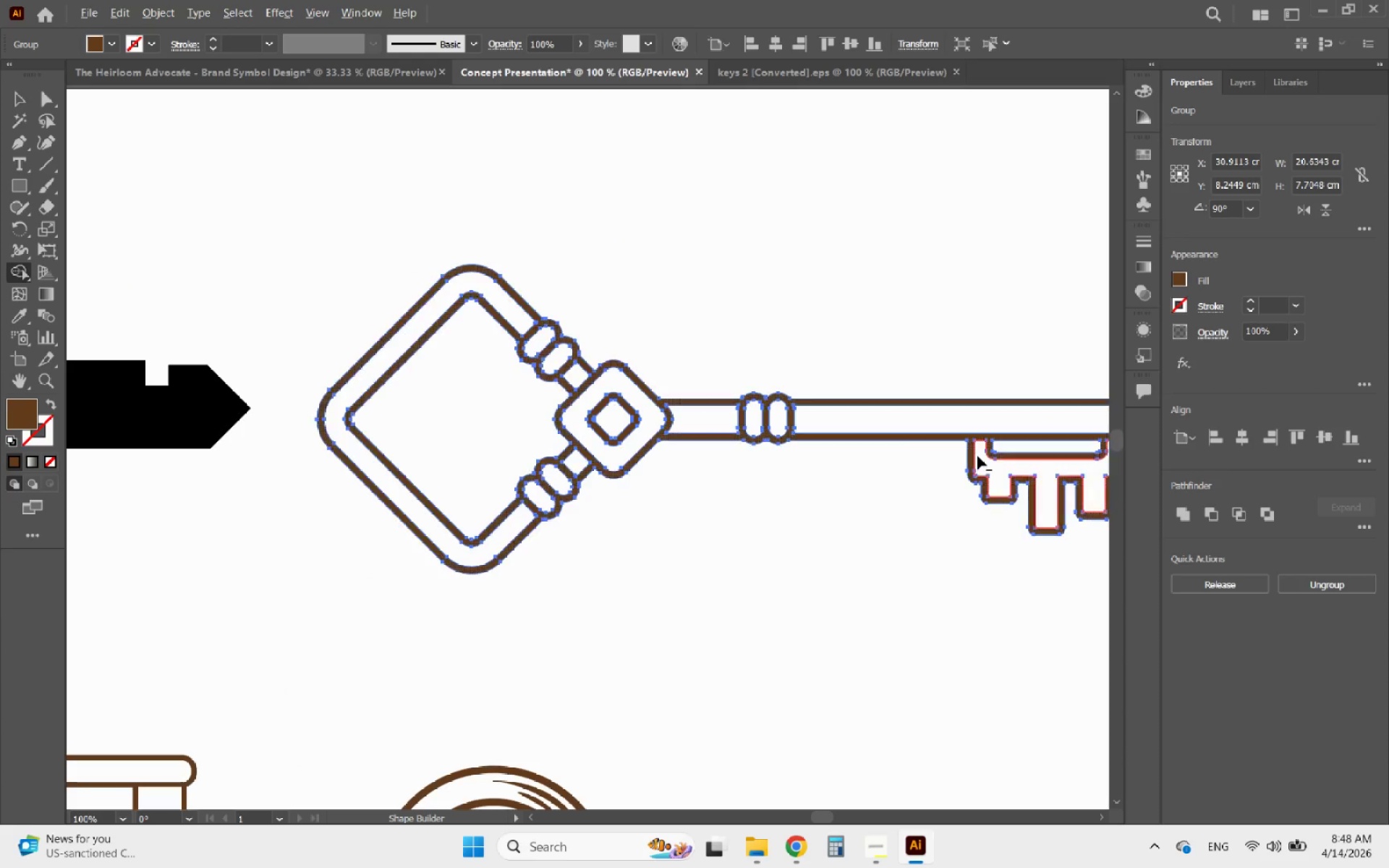 
scroll: coordinate [1012, 443], scroll_direction: up, amount: 5.0
 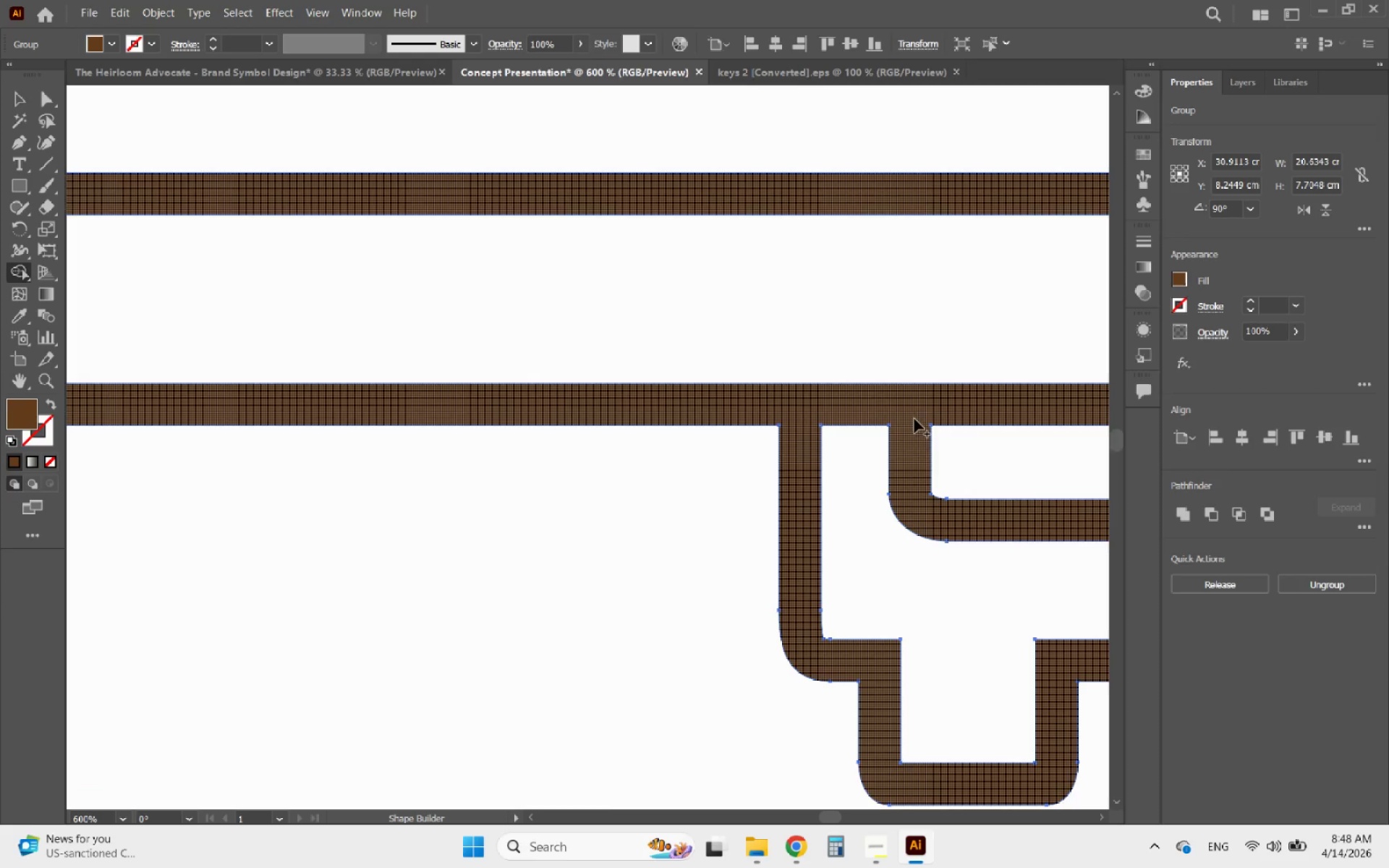 
left_click_drag(start_coordinate=[908, 412], to_coordinate=[909, 461])
 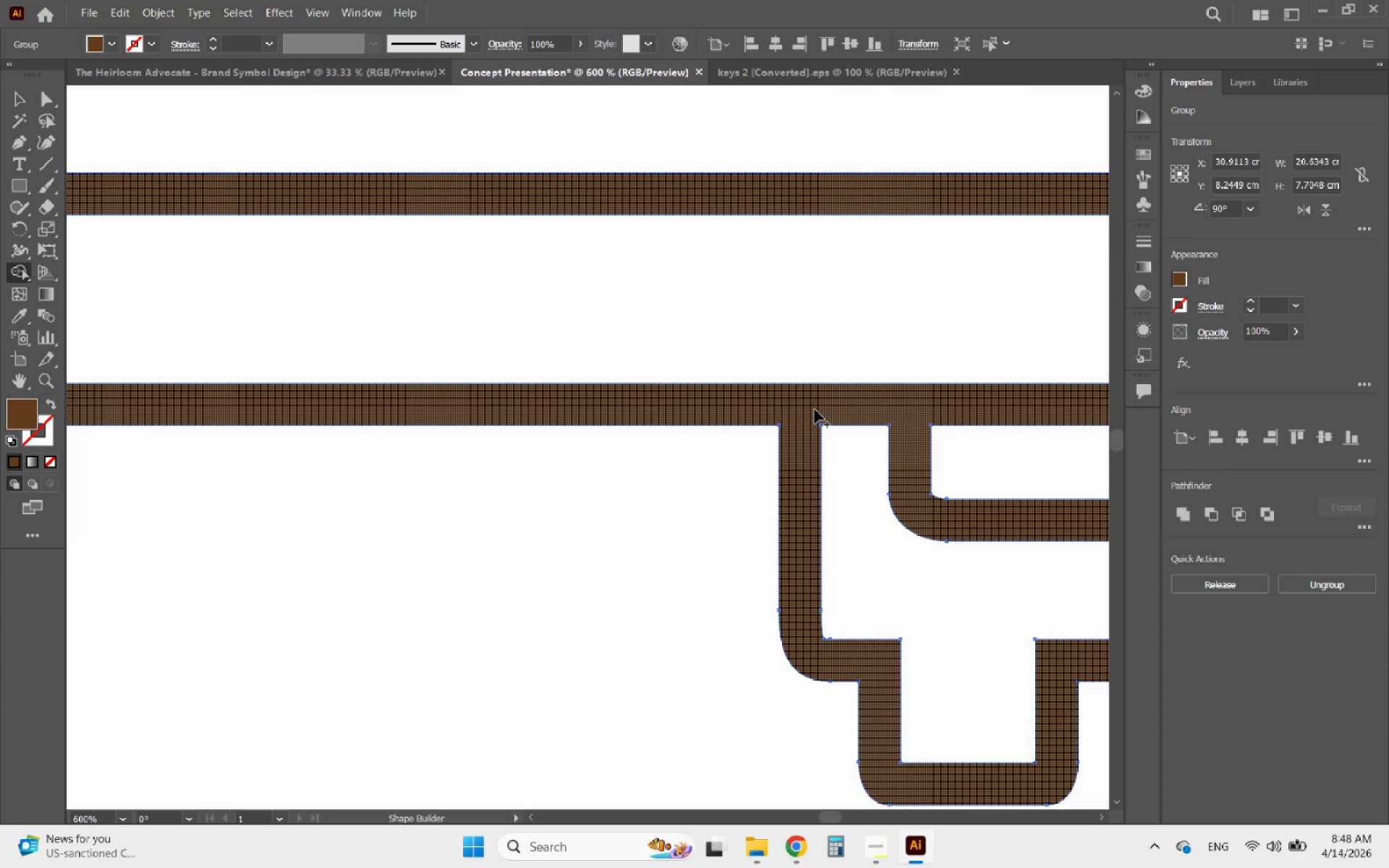 
left_click_drag(start_coordinate=[812, 409], to_coordinate=[804, 448])
 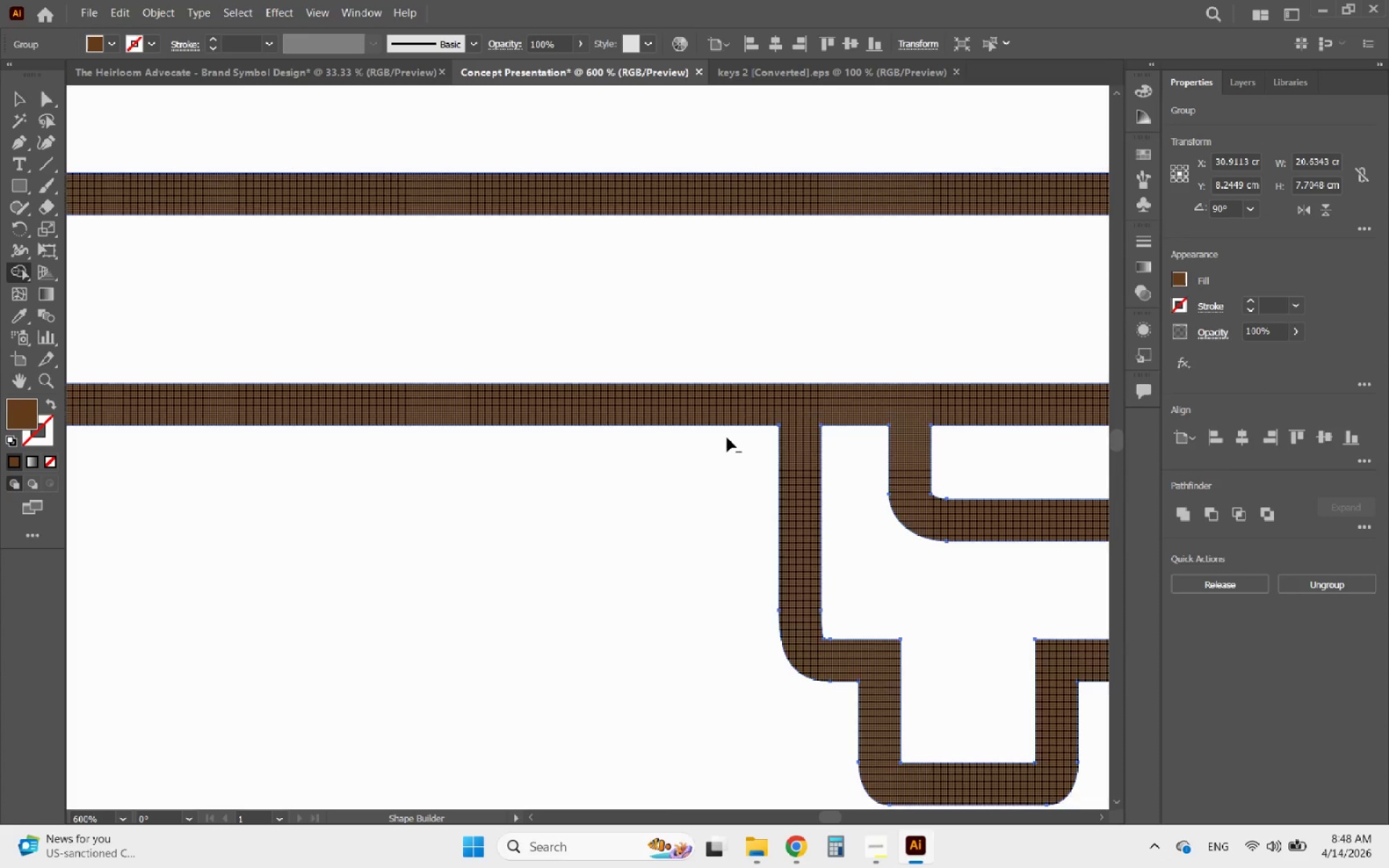 
hold_key(key=AltLeft, duration=1.5)
scroll: coordinate [798, 448], scroll_direction: down, amount: 5.0
 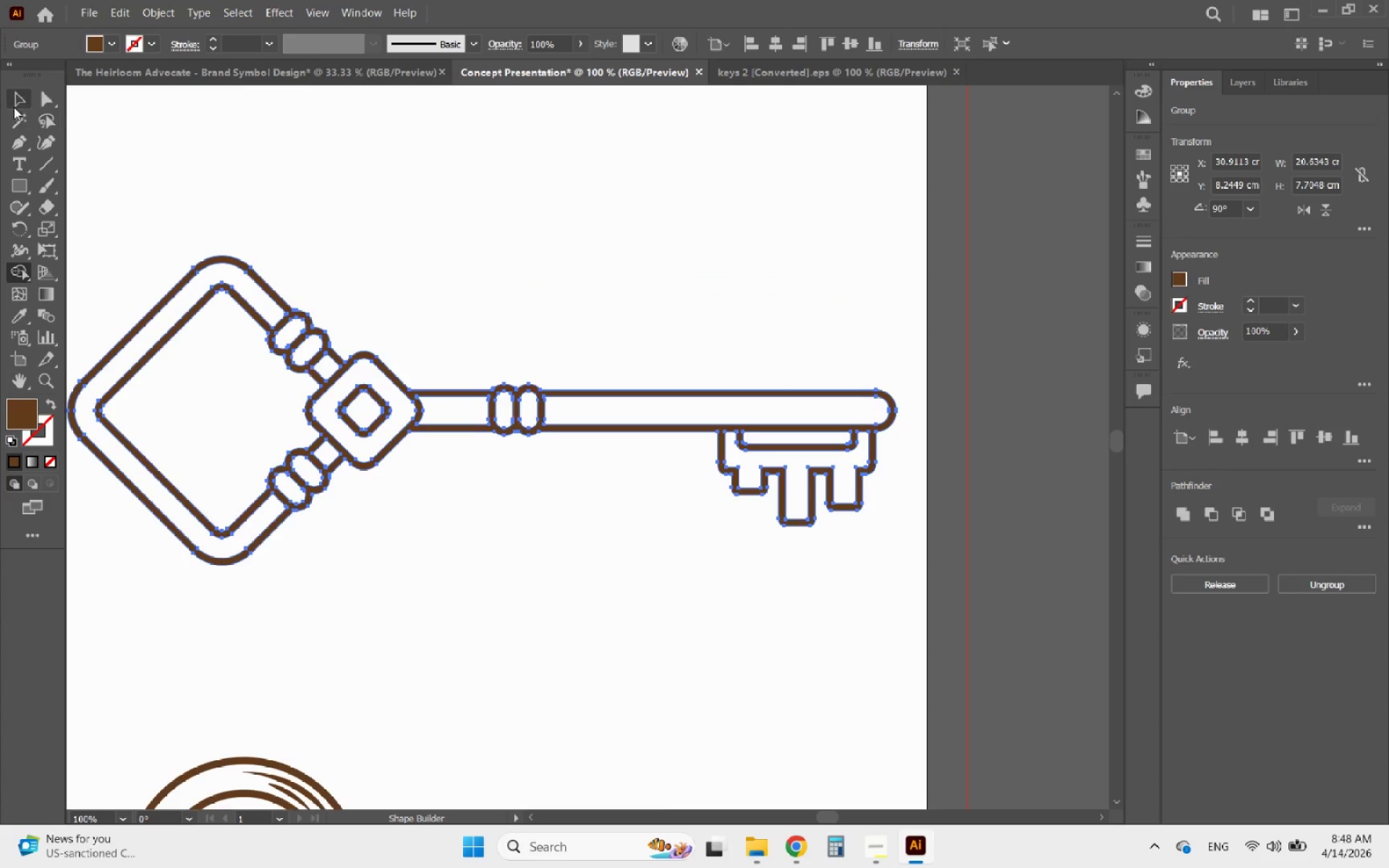 
left_click([28, 102])
 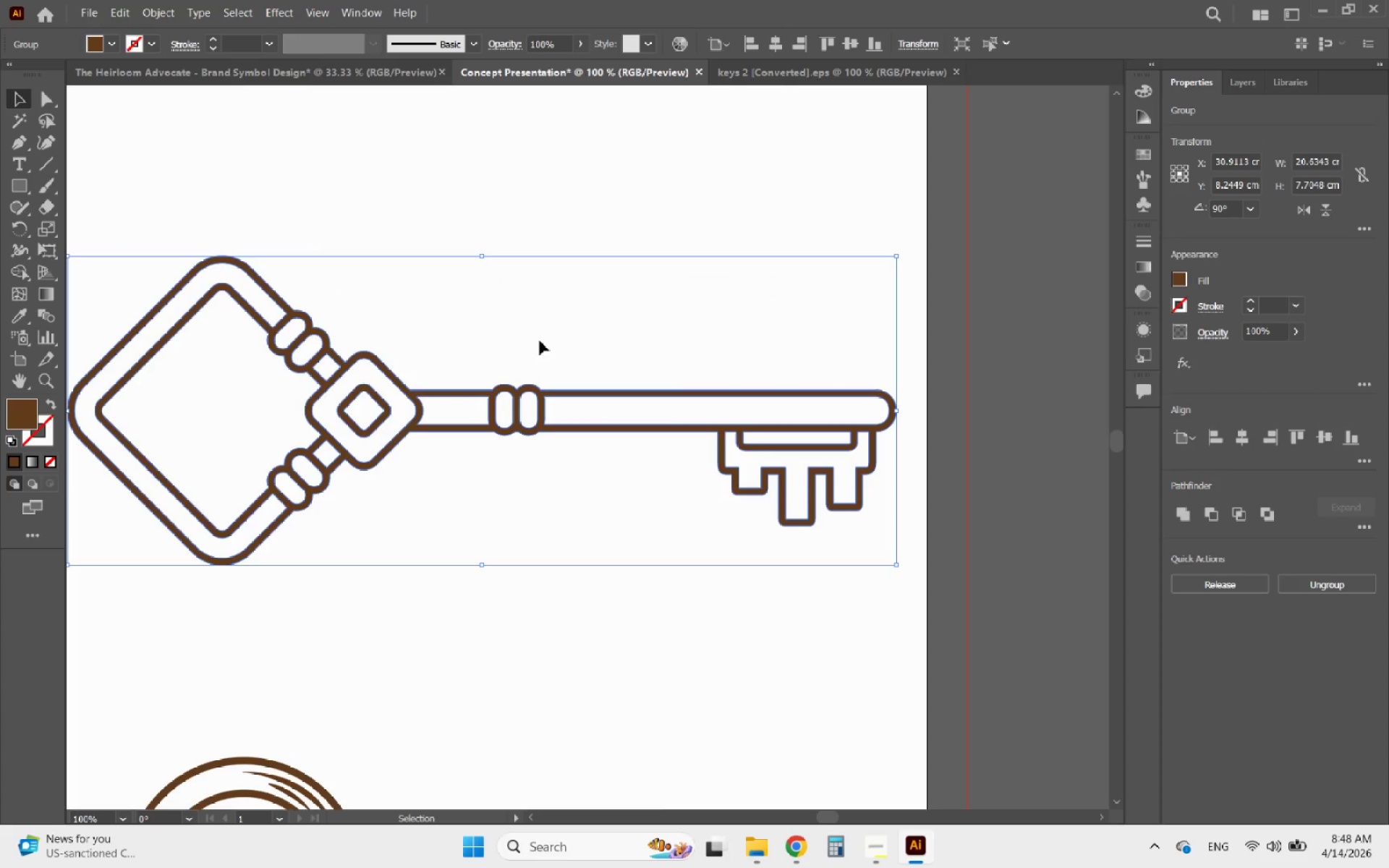 
hold_key(key=AltLeft, duration=0.61)
scroll: coordinate [640, 410], scroll_direction: down, amount: 4.0
 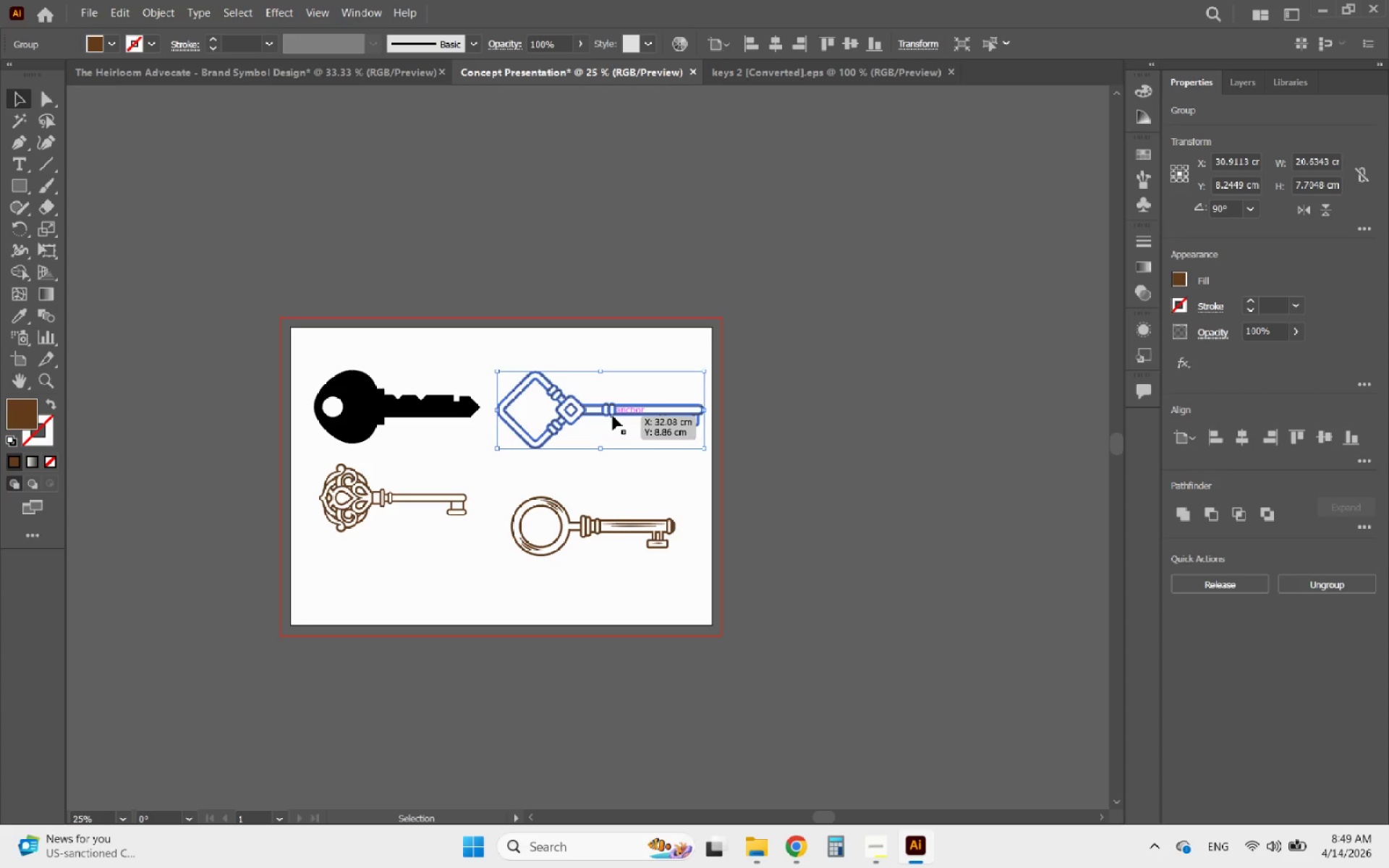 
left_click_drag(start_coordinate=[613, 416], to_coordinate=[803, 320])
 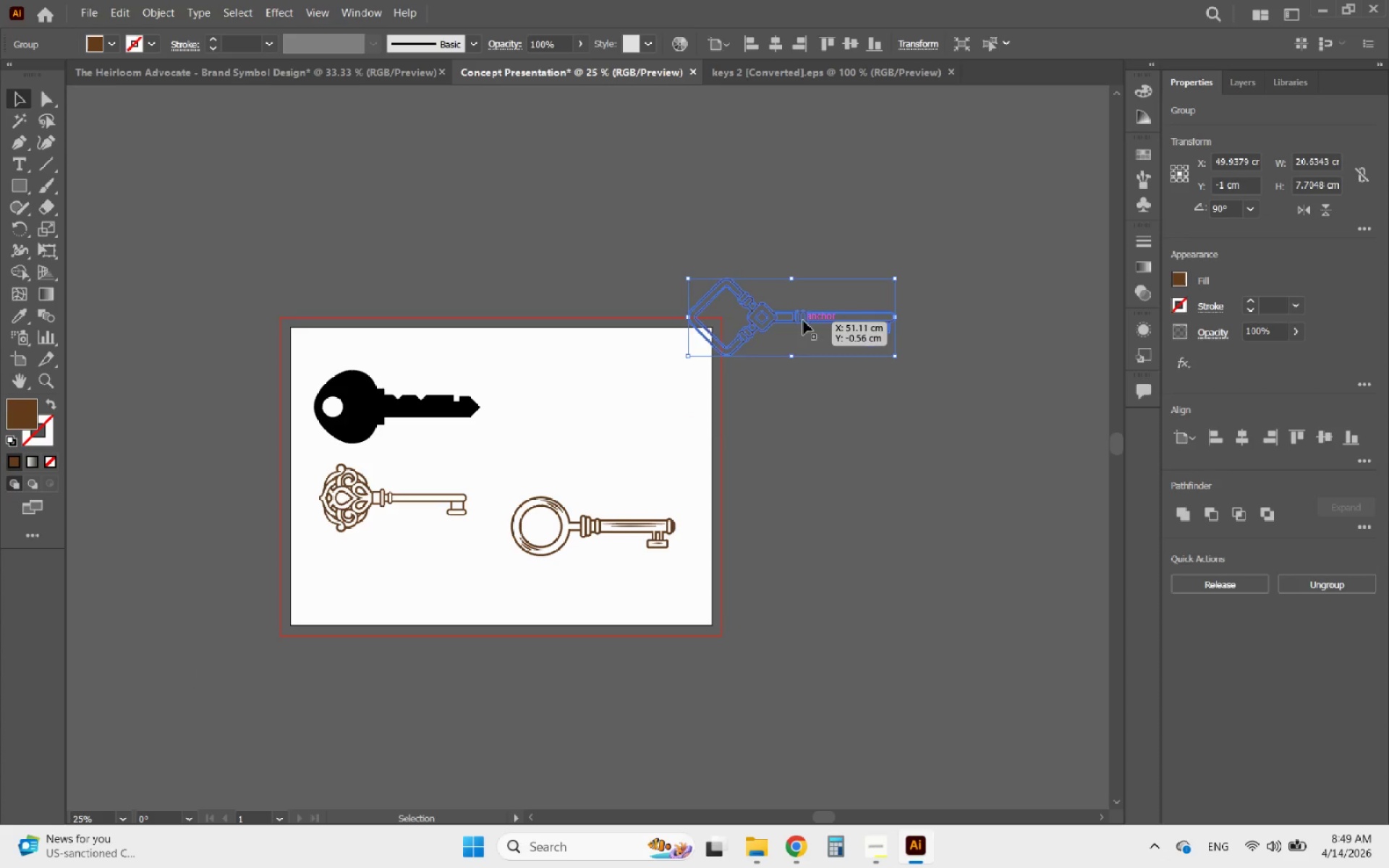 
key(Control+ControlLeft)
 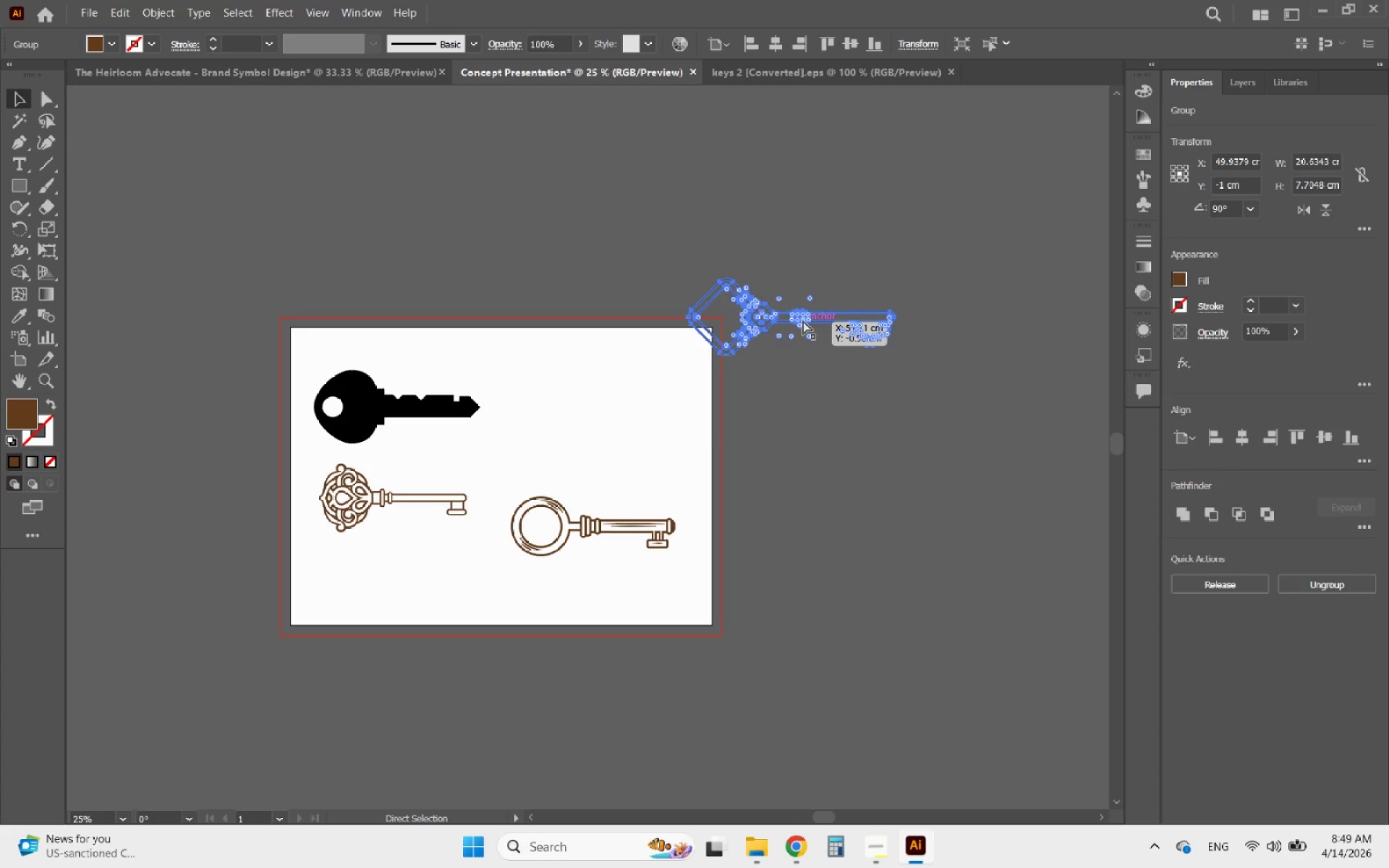 
key(Control+Z)
 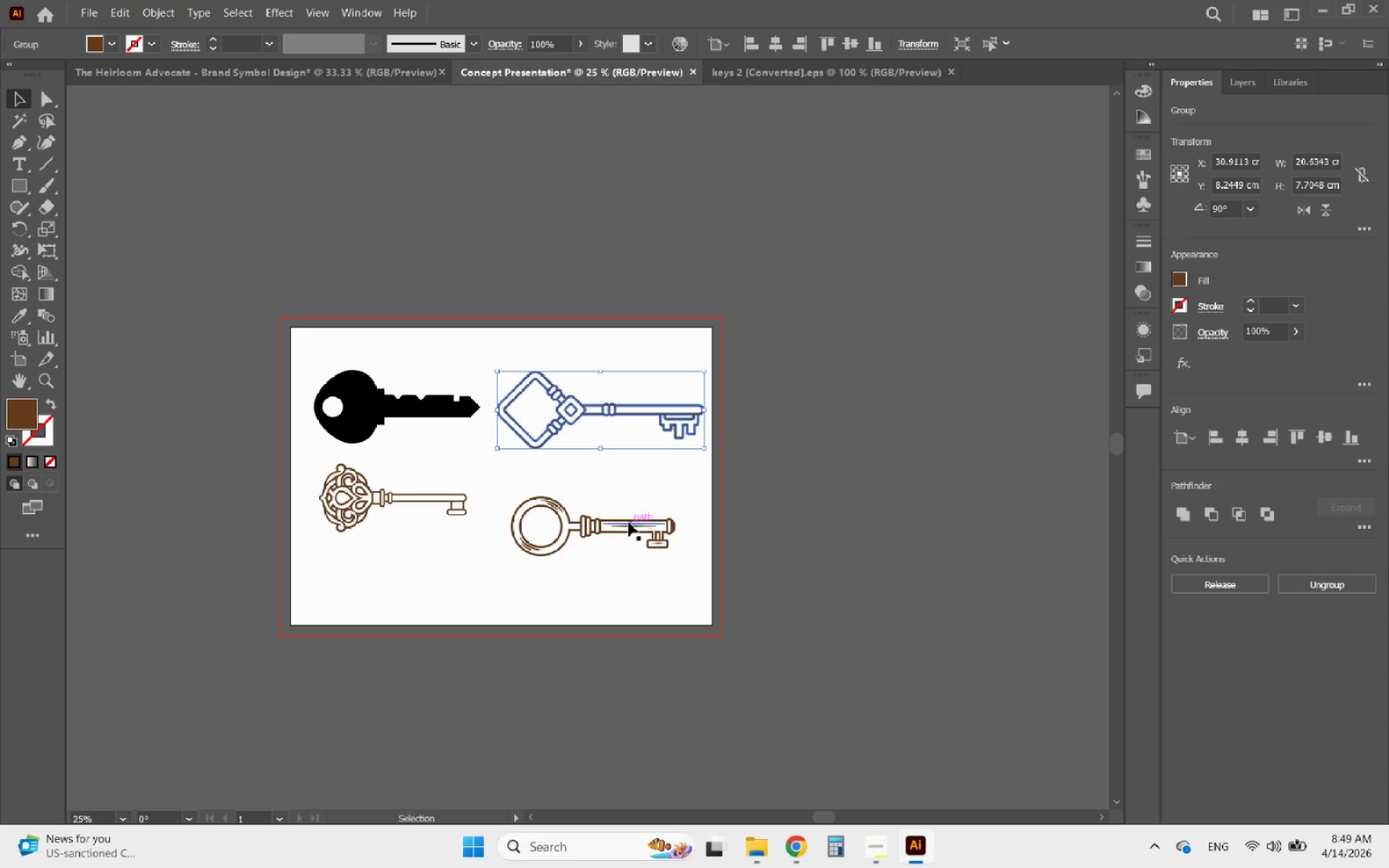 
left_click([626, 524])
 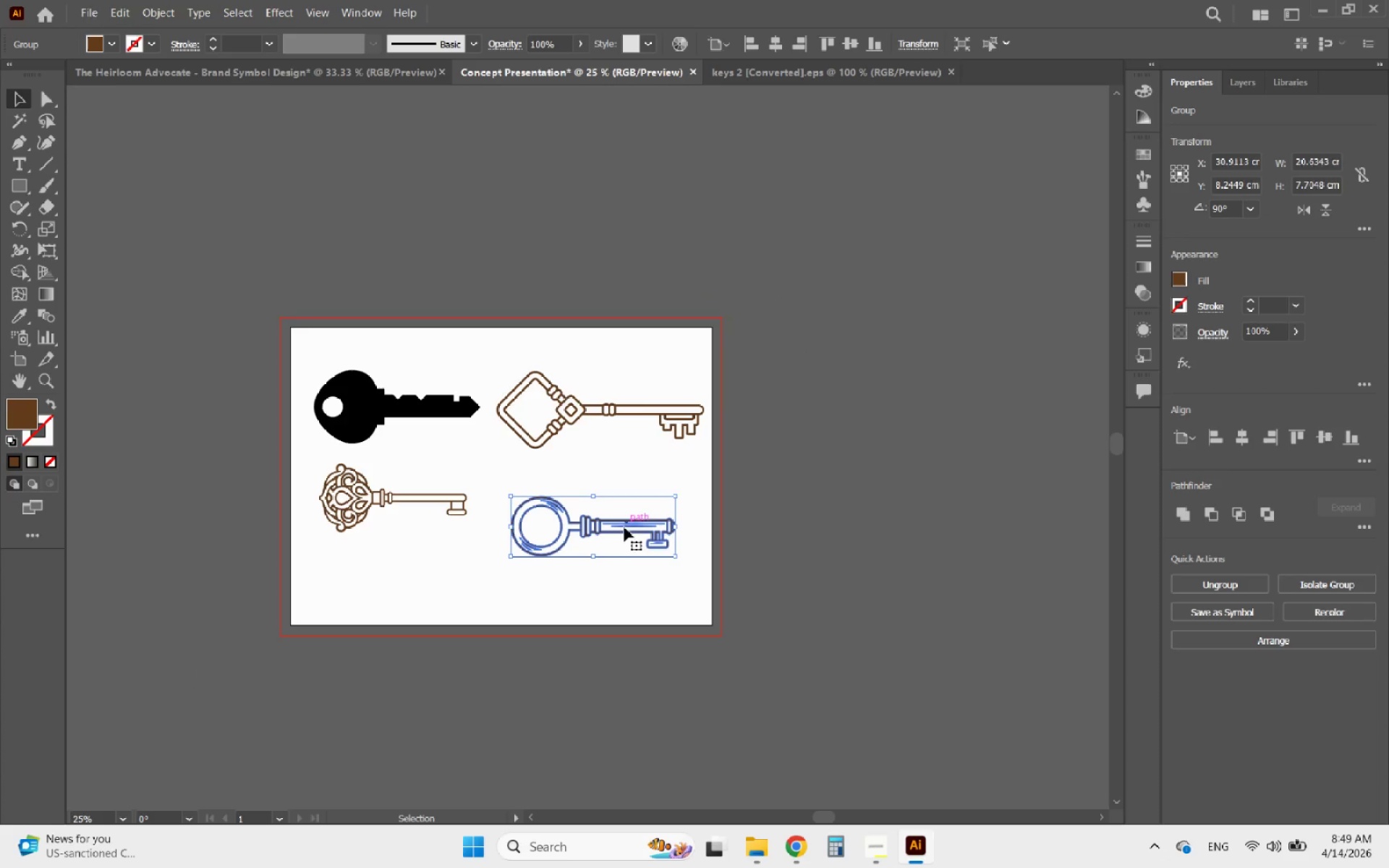 
hold_key(key=AltLeft, duration=0.53)
scroll: coordinate [587, 567], scroll_direction: up, amount: 3.0
 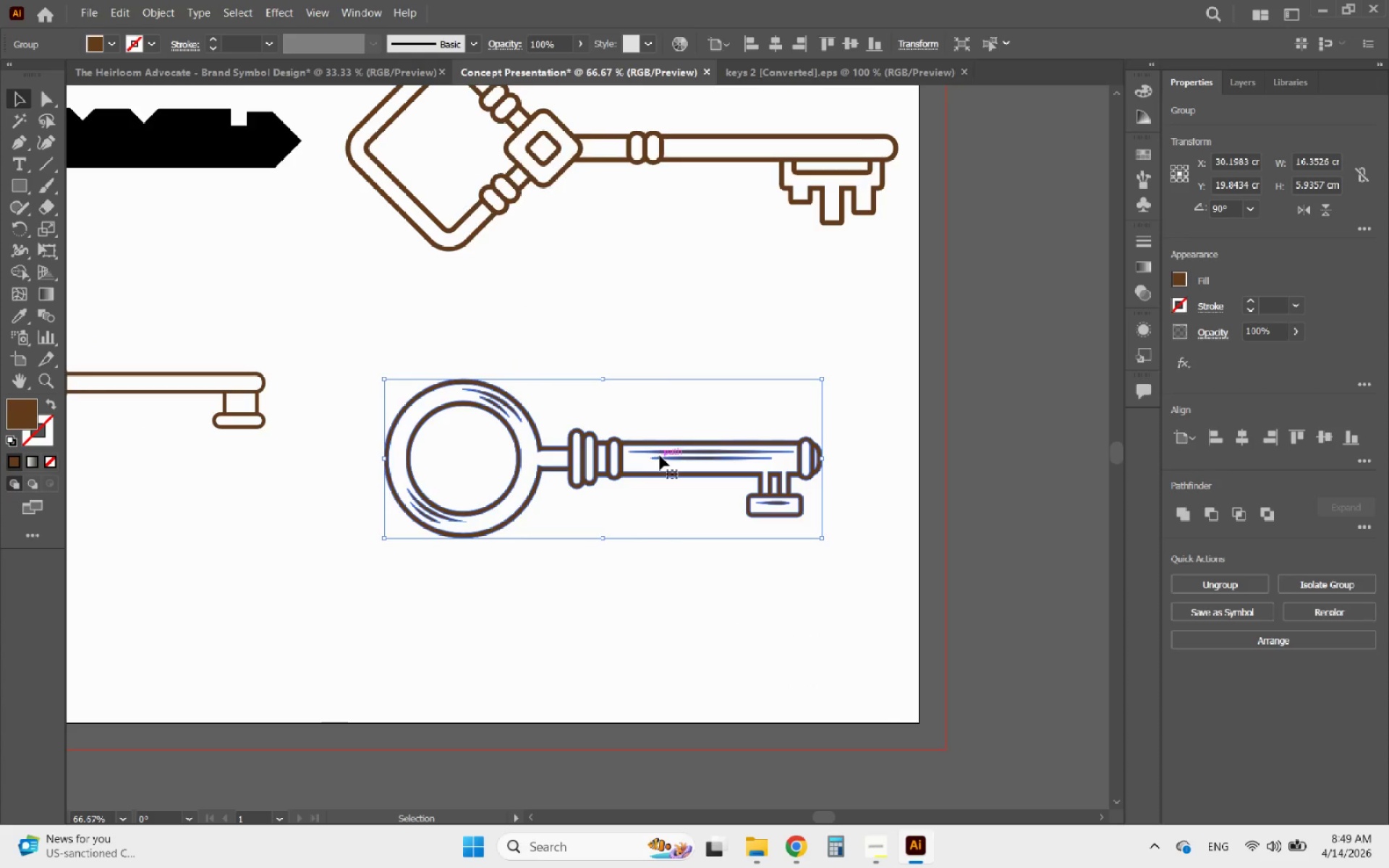 
double_click([660, 456])
 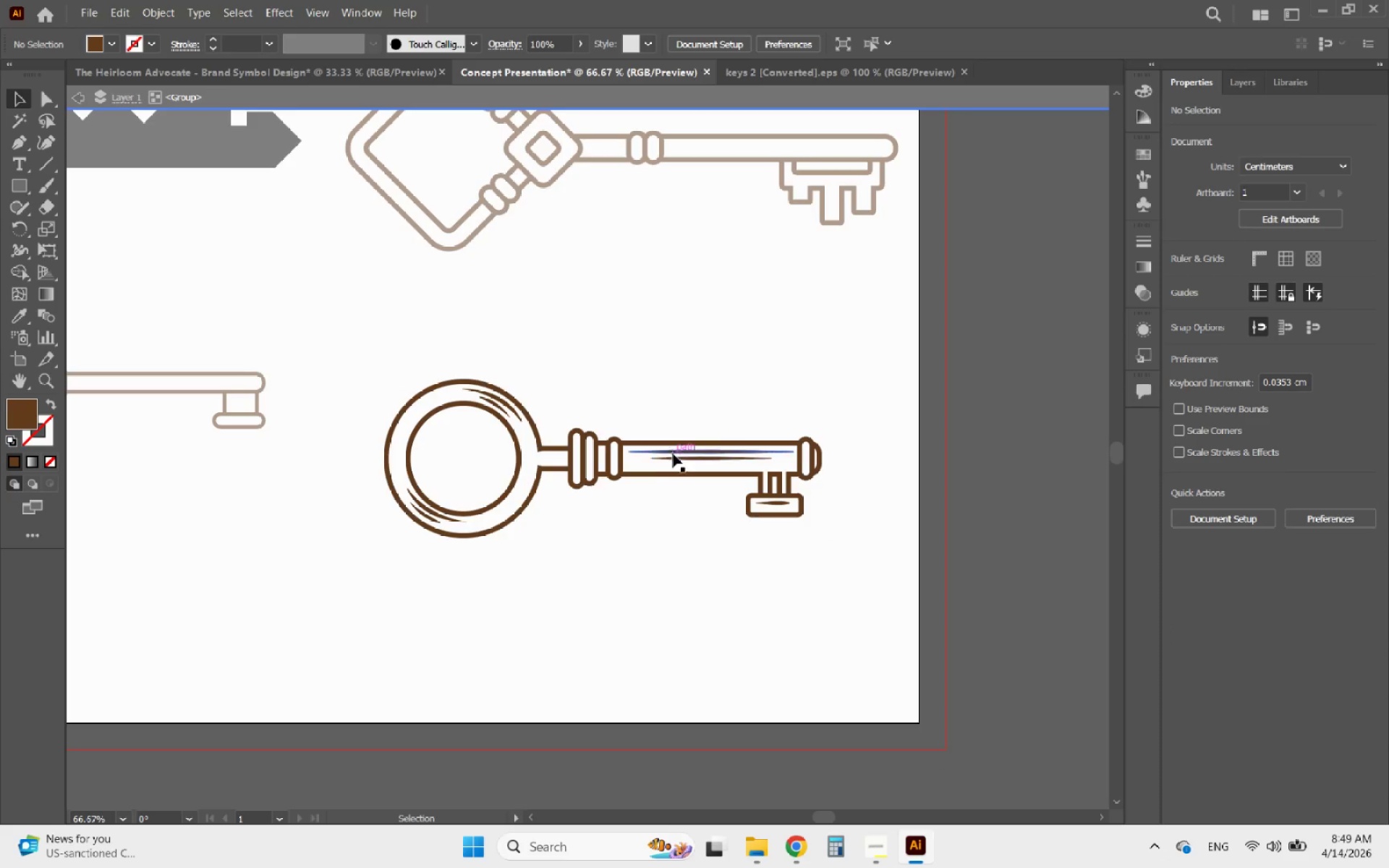 
triple_click([673, 454])
 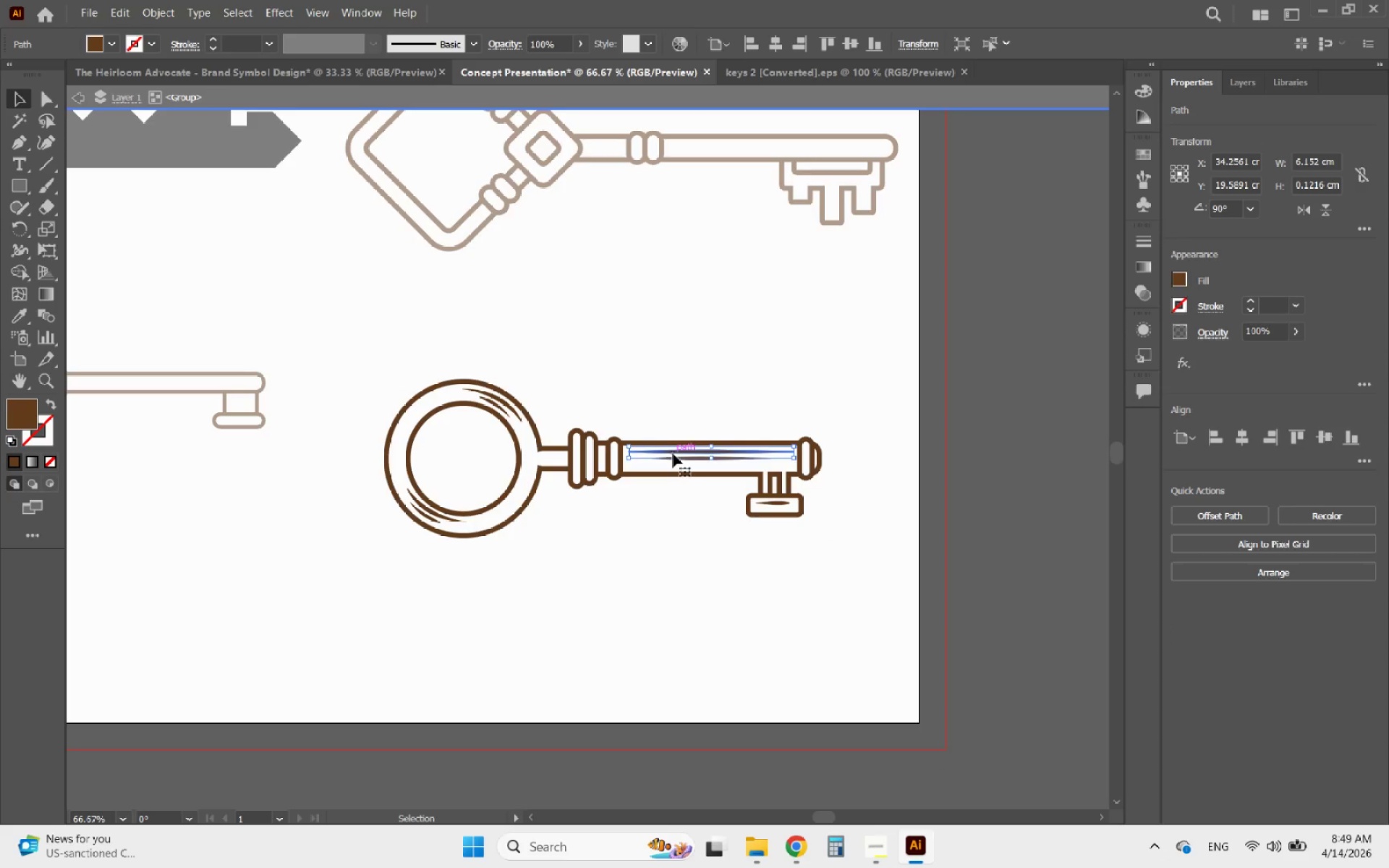 
key(Delete)
 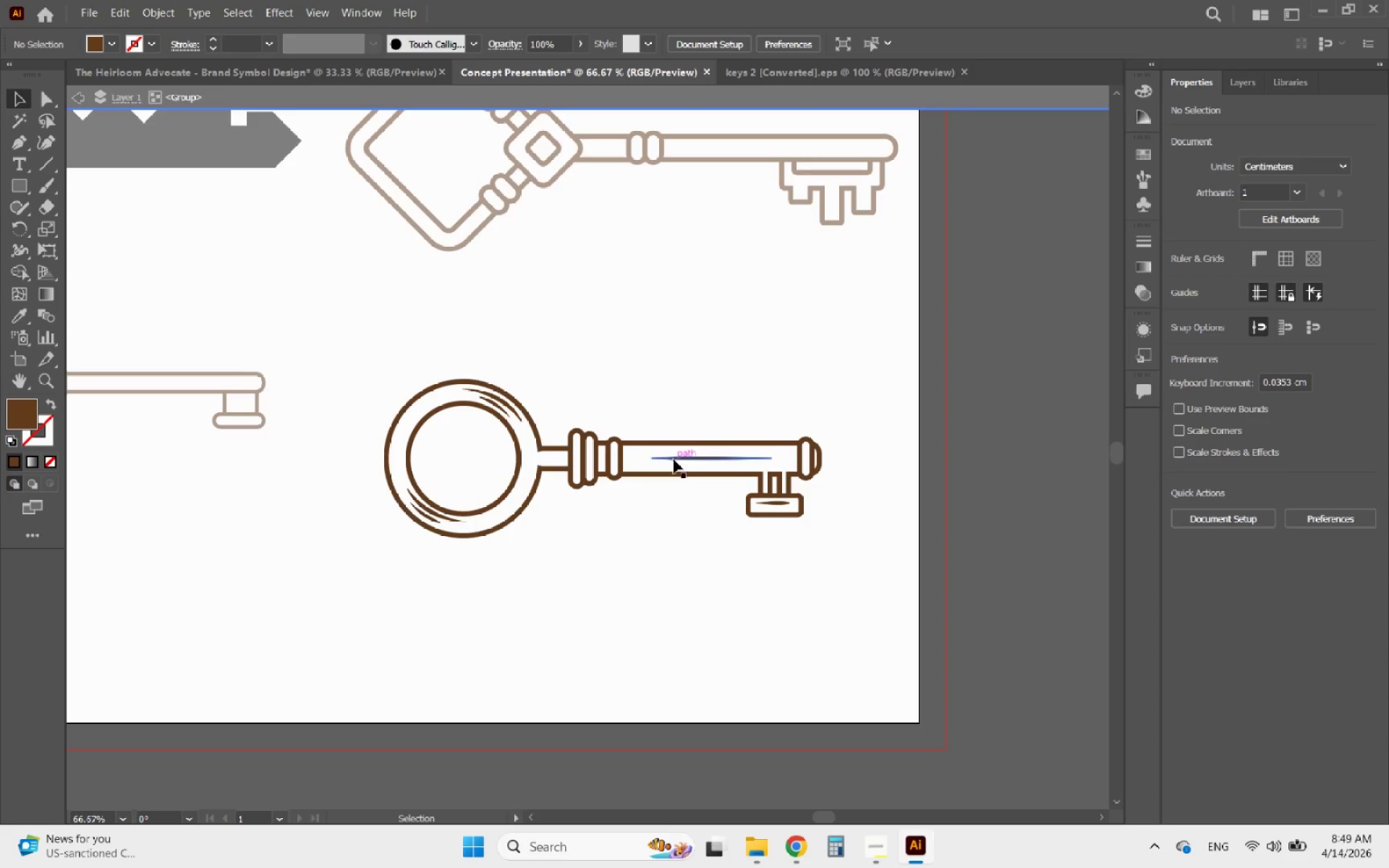 
left_click([674, 459])
 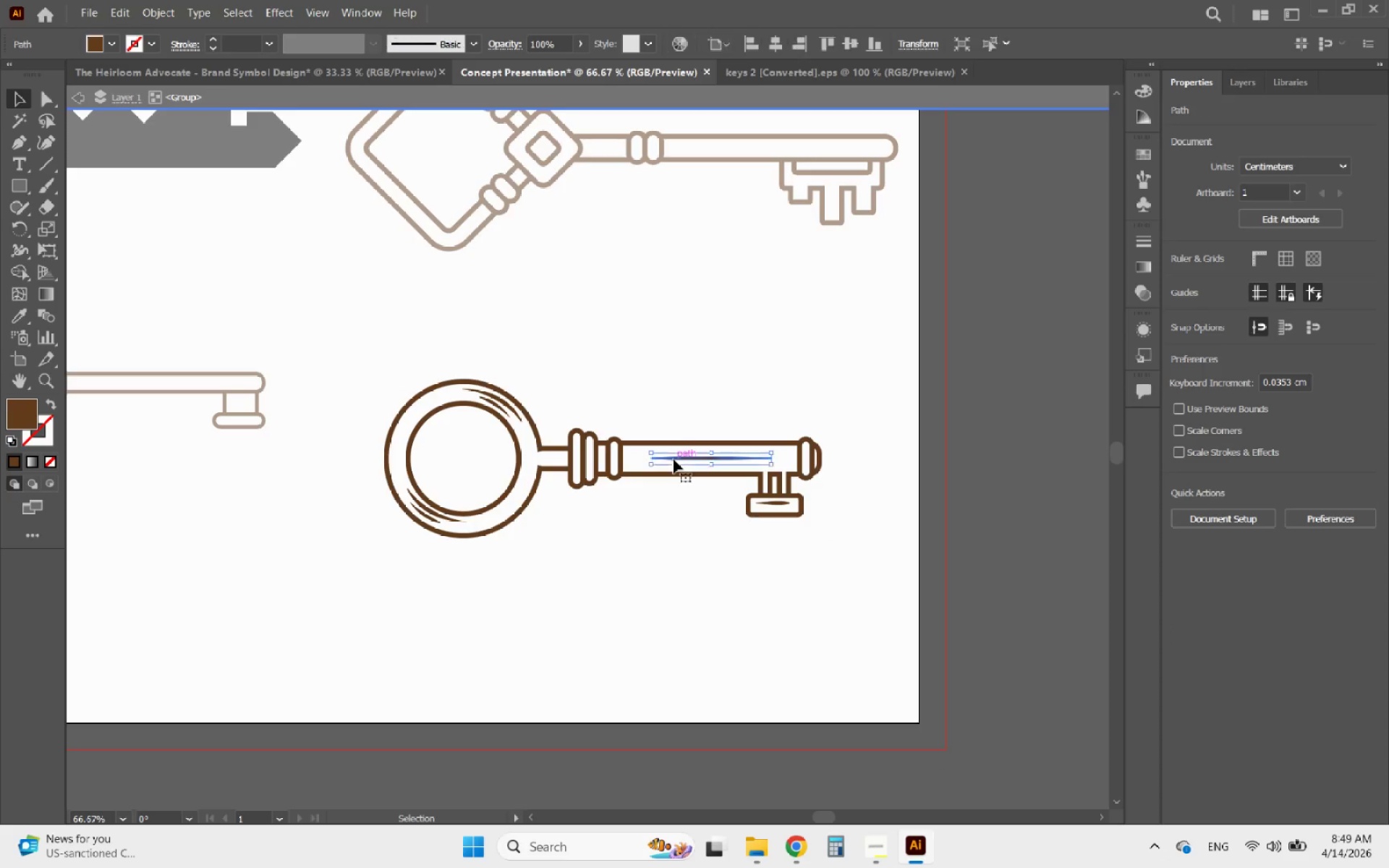 
key(Delete)
 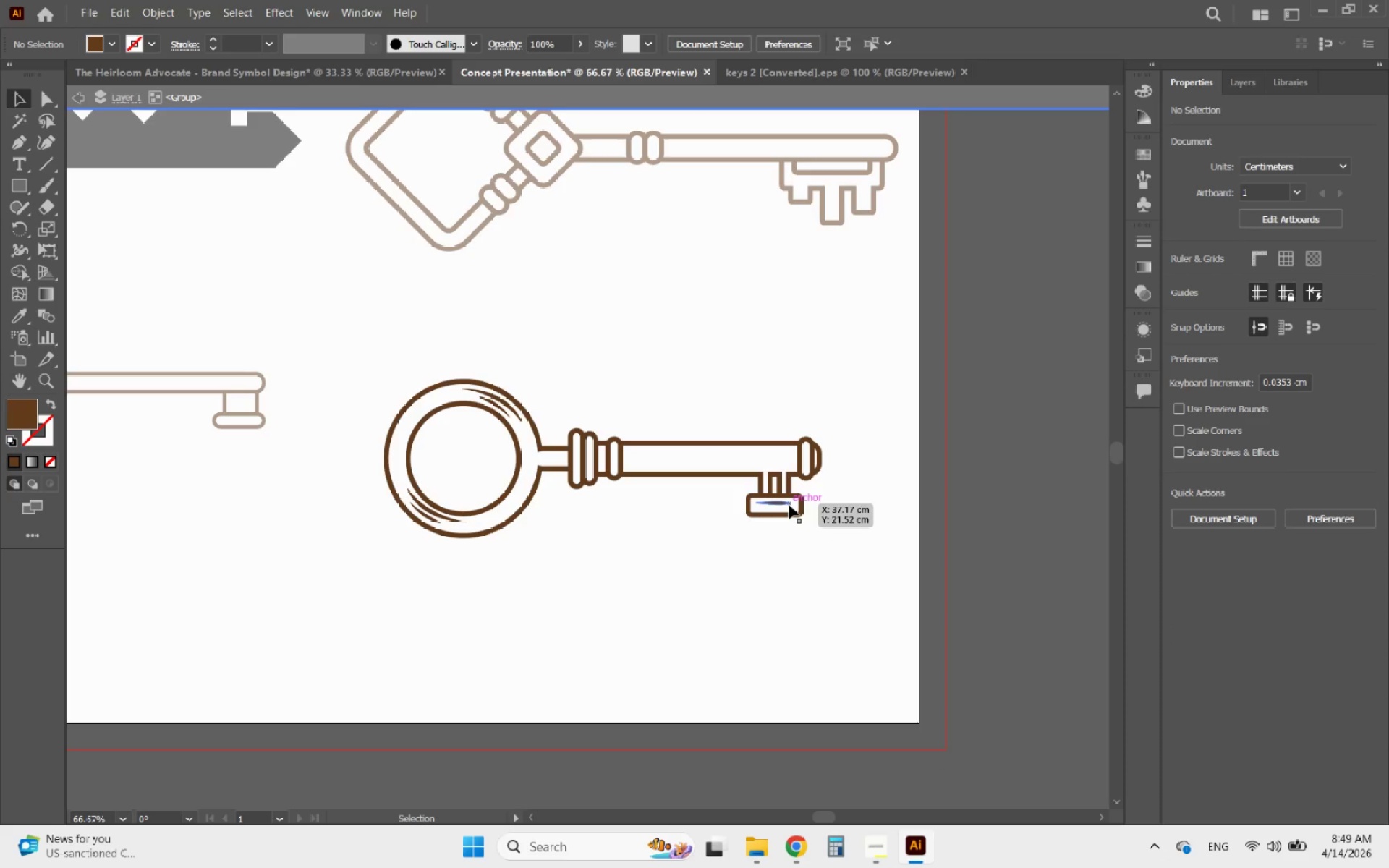 
left_click([789, 505])
 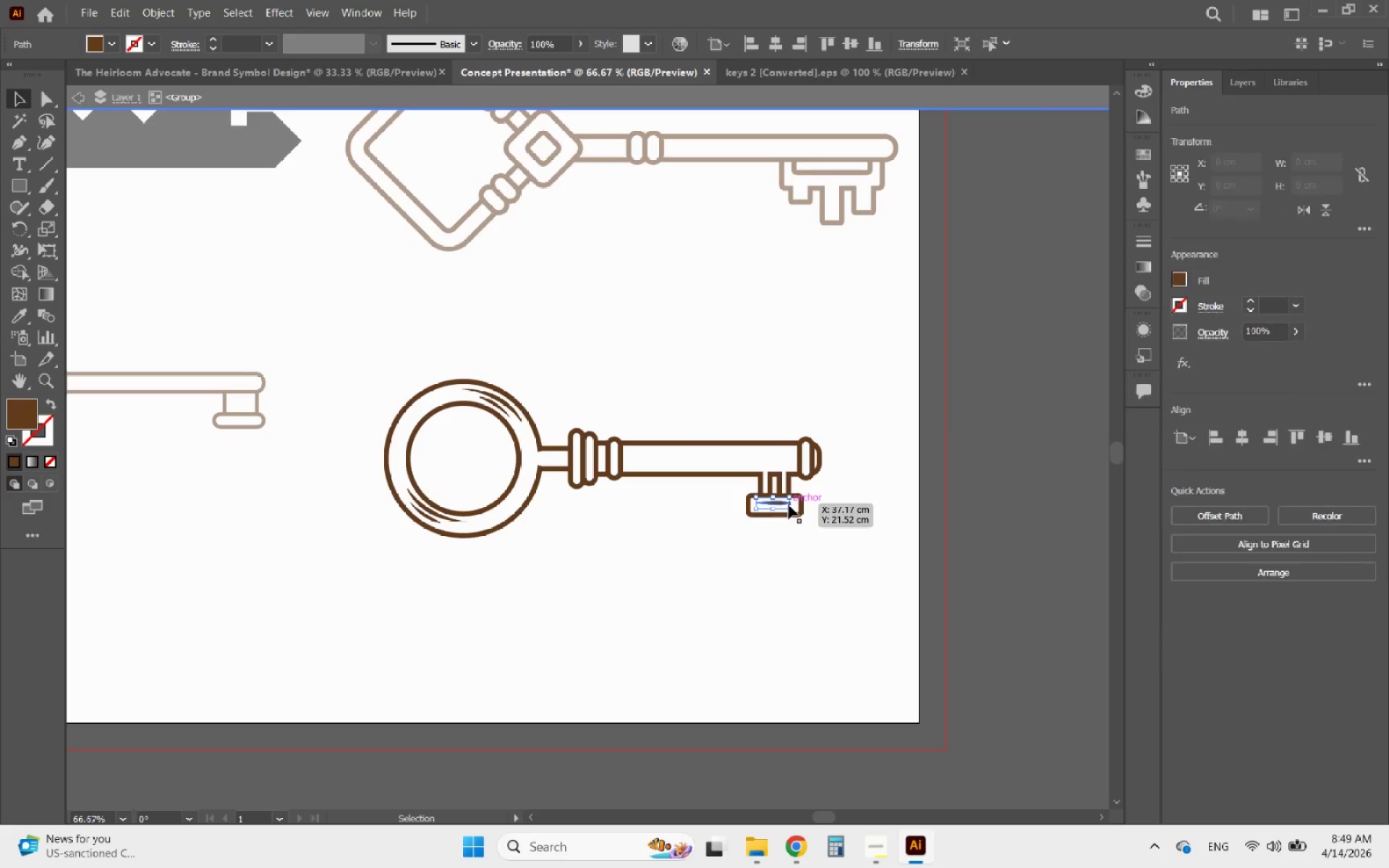 
key(Delete)
 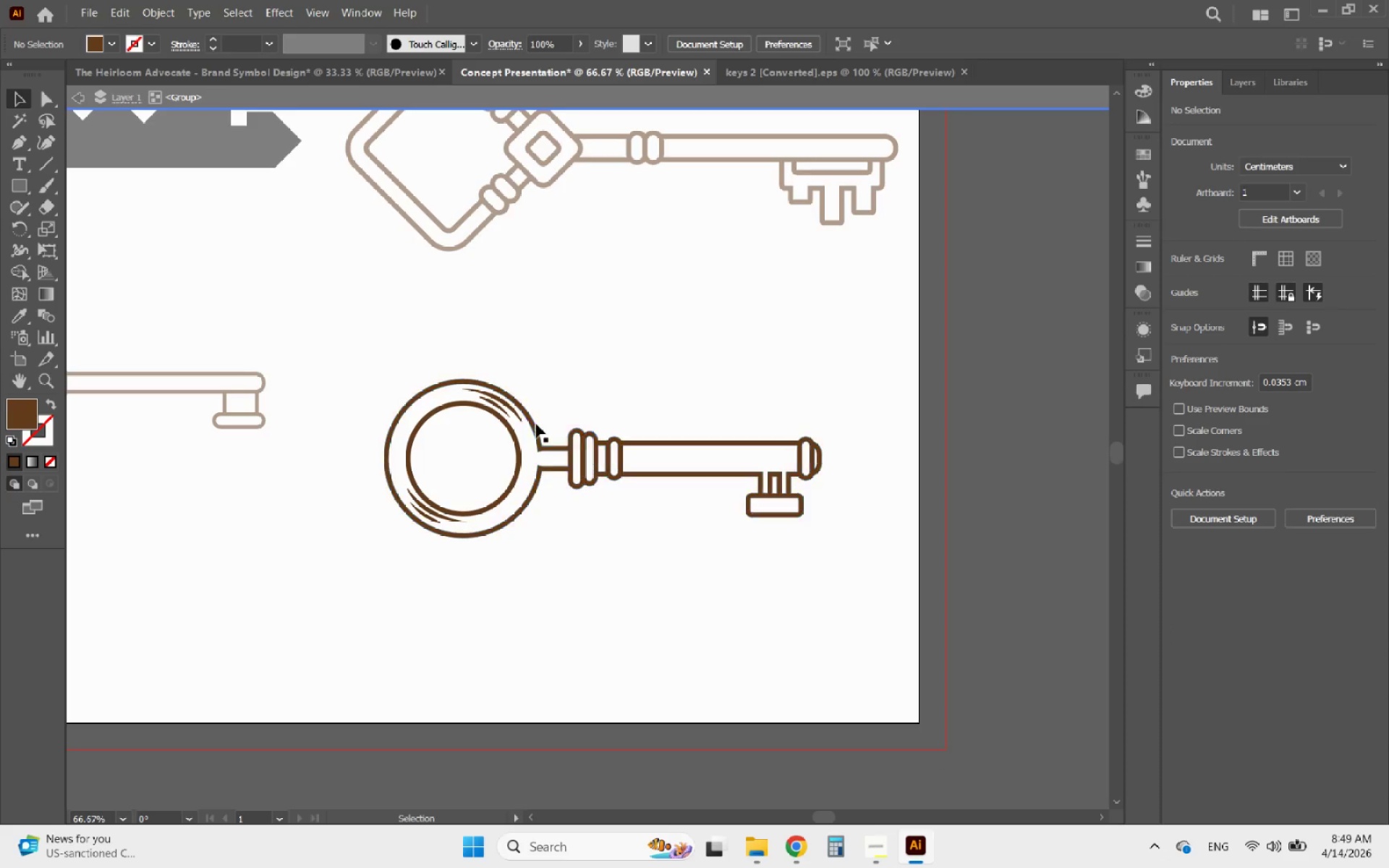 
left_click([504, 408])
 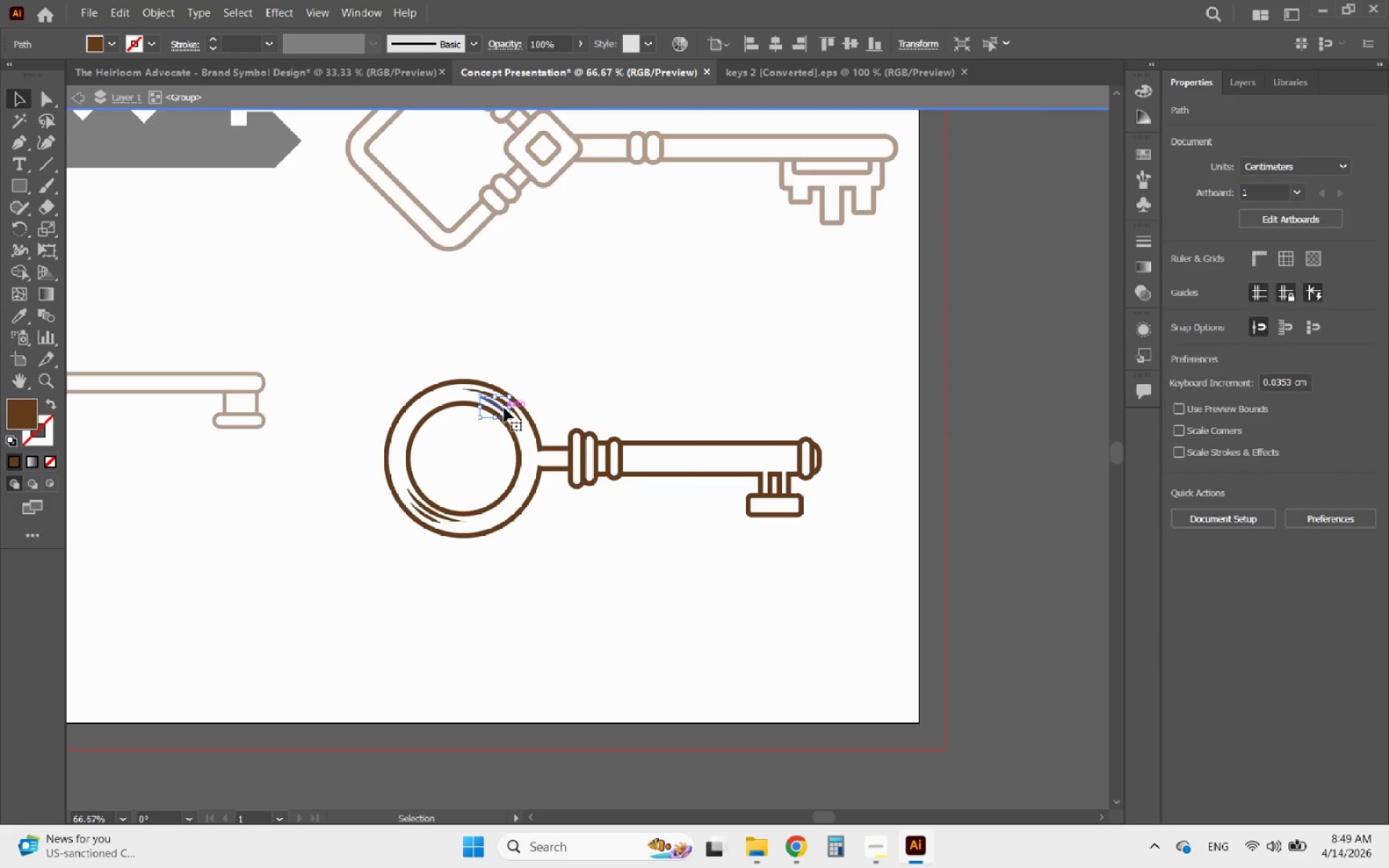 
key(Delete)
 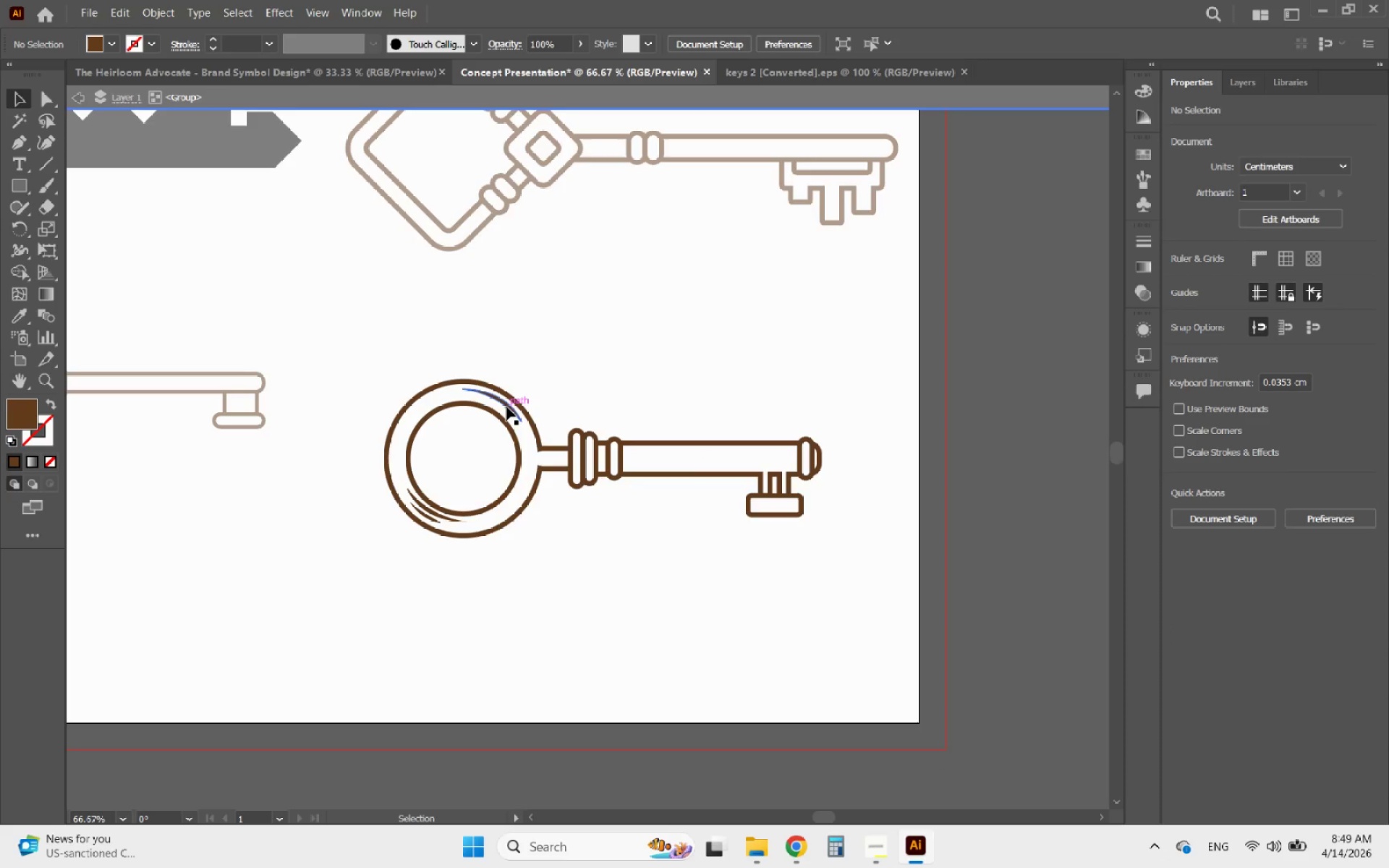 
left_click([506, 407])
 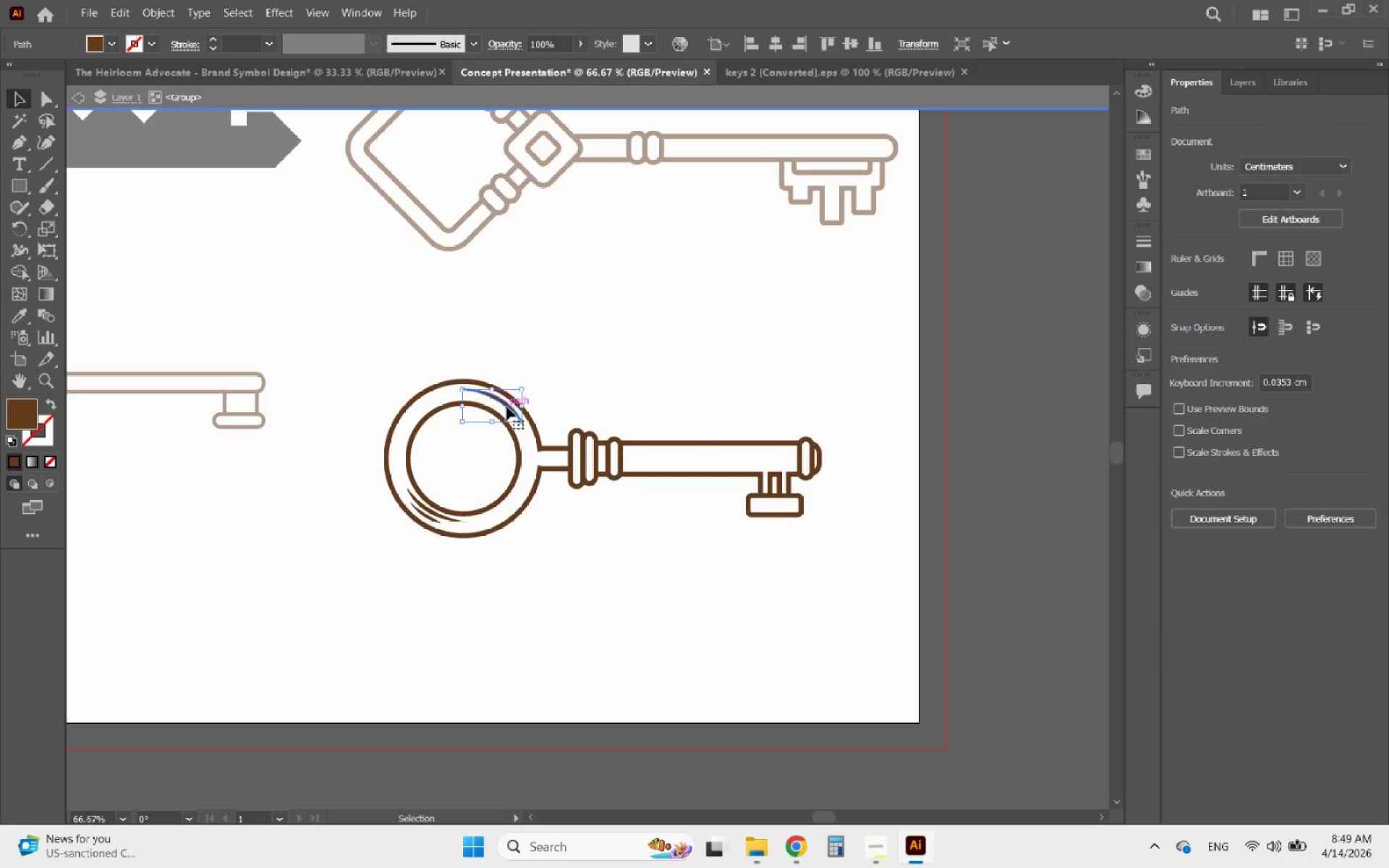 
key(Delete)
 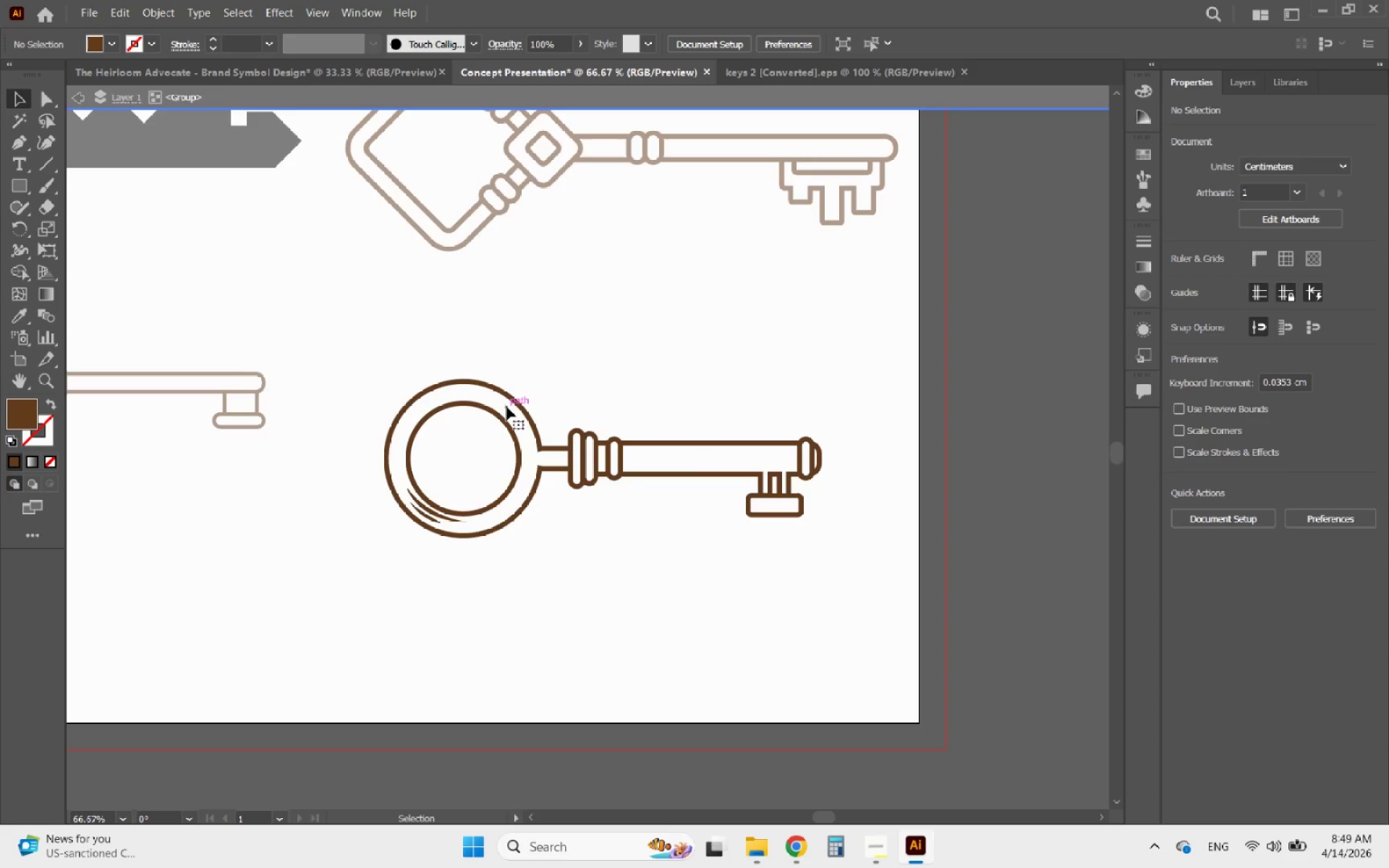 
hold_key(key=VolumeDown, duration=1.03)
 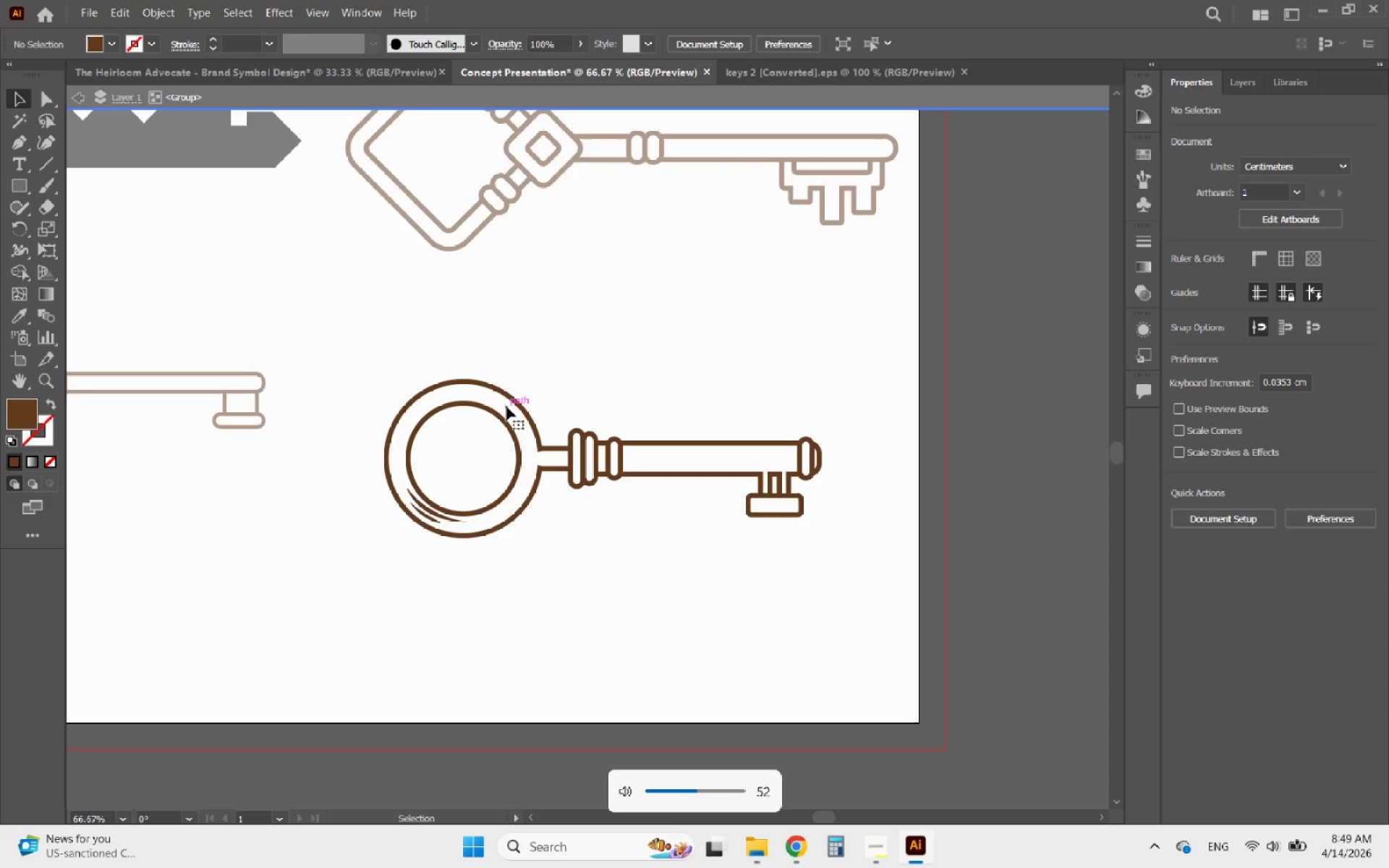 
key(VolumeDown)
 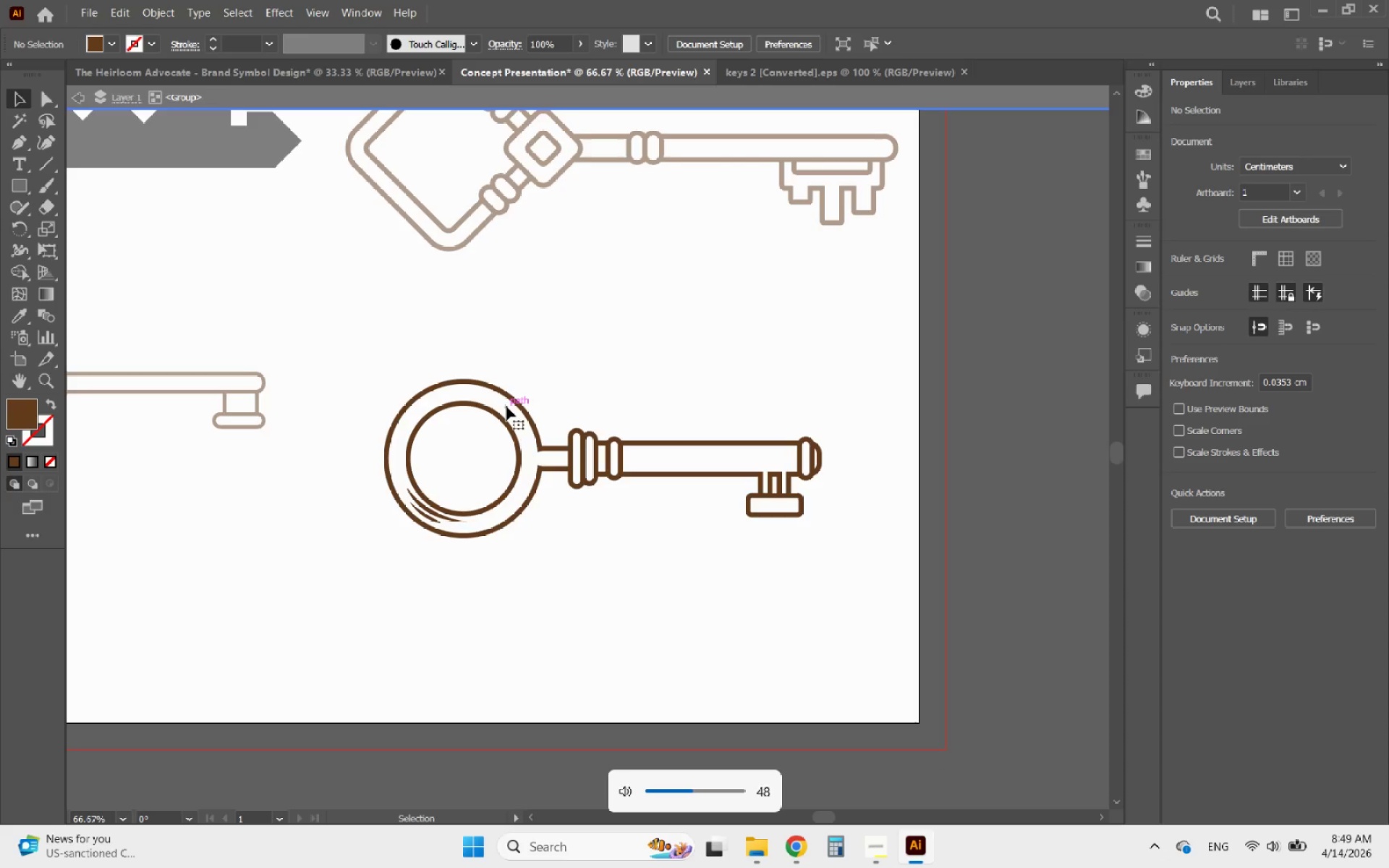 
key(VolumeDown)
 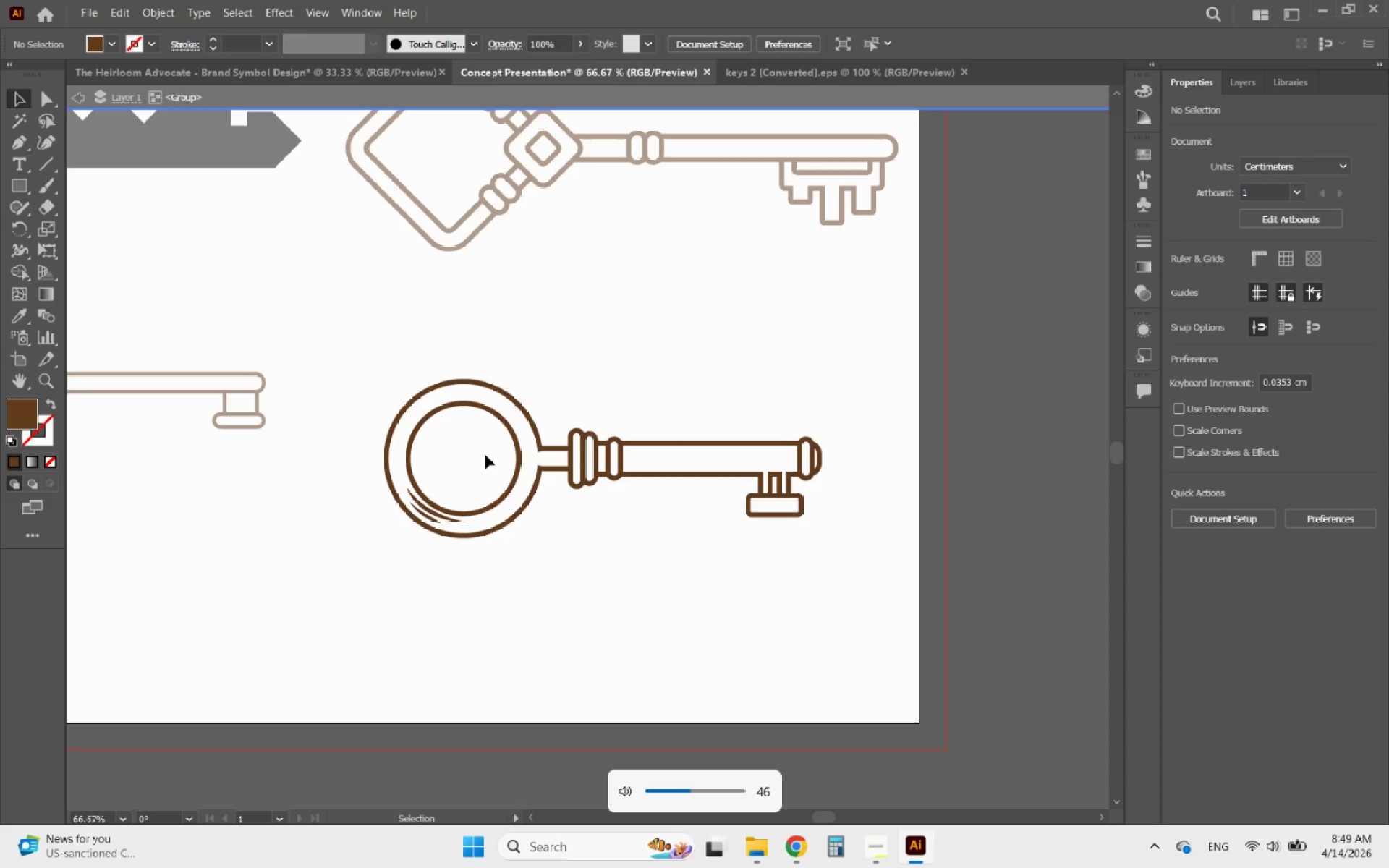 
key(VolumeDown)
 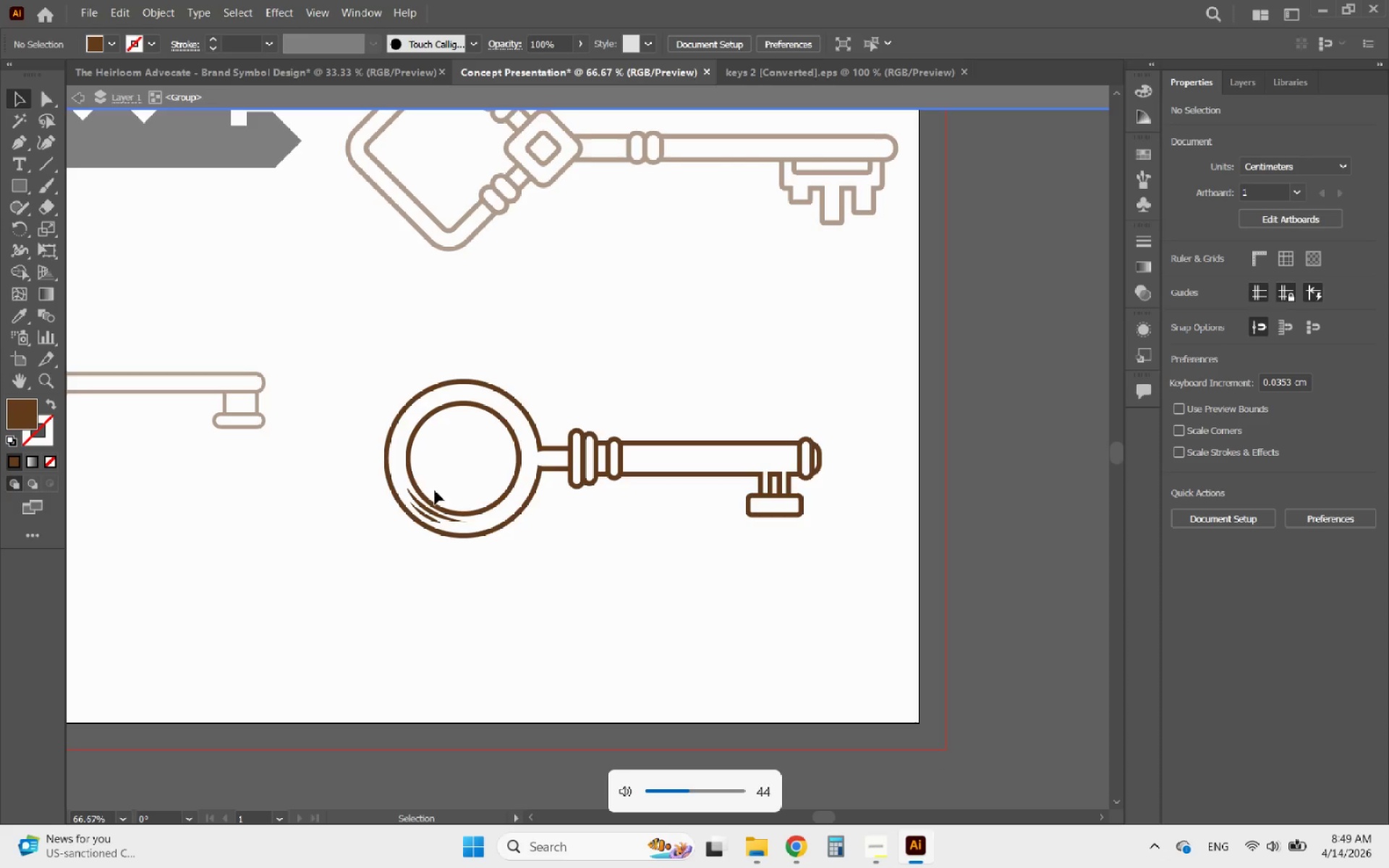 
key(VolumeDown)
 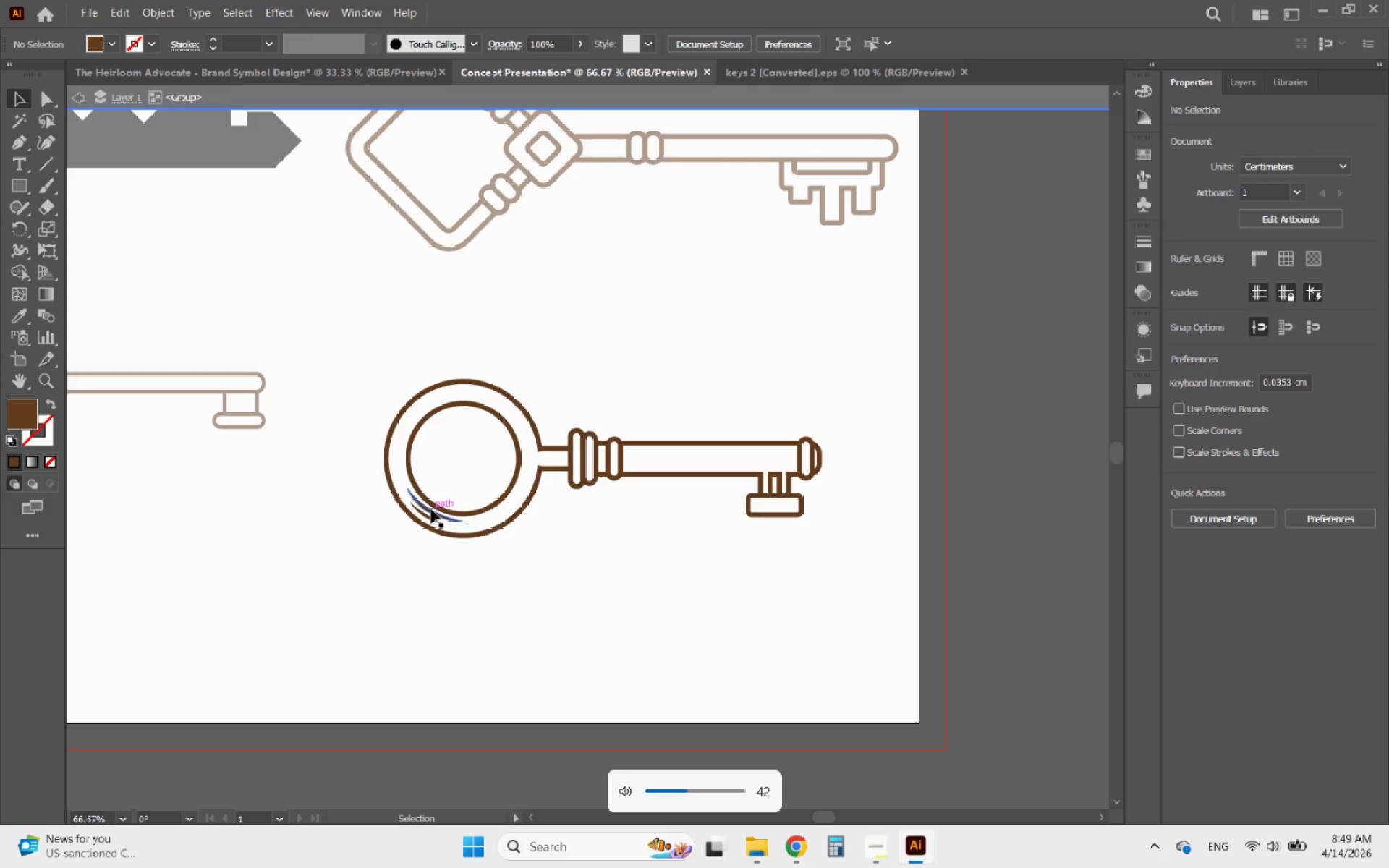 
left_click([431, 509])
 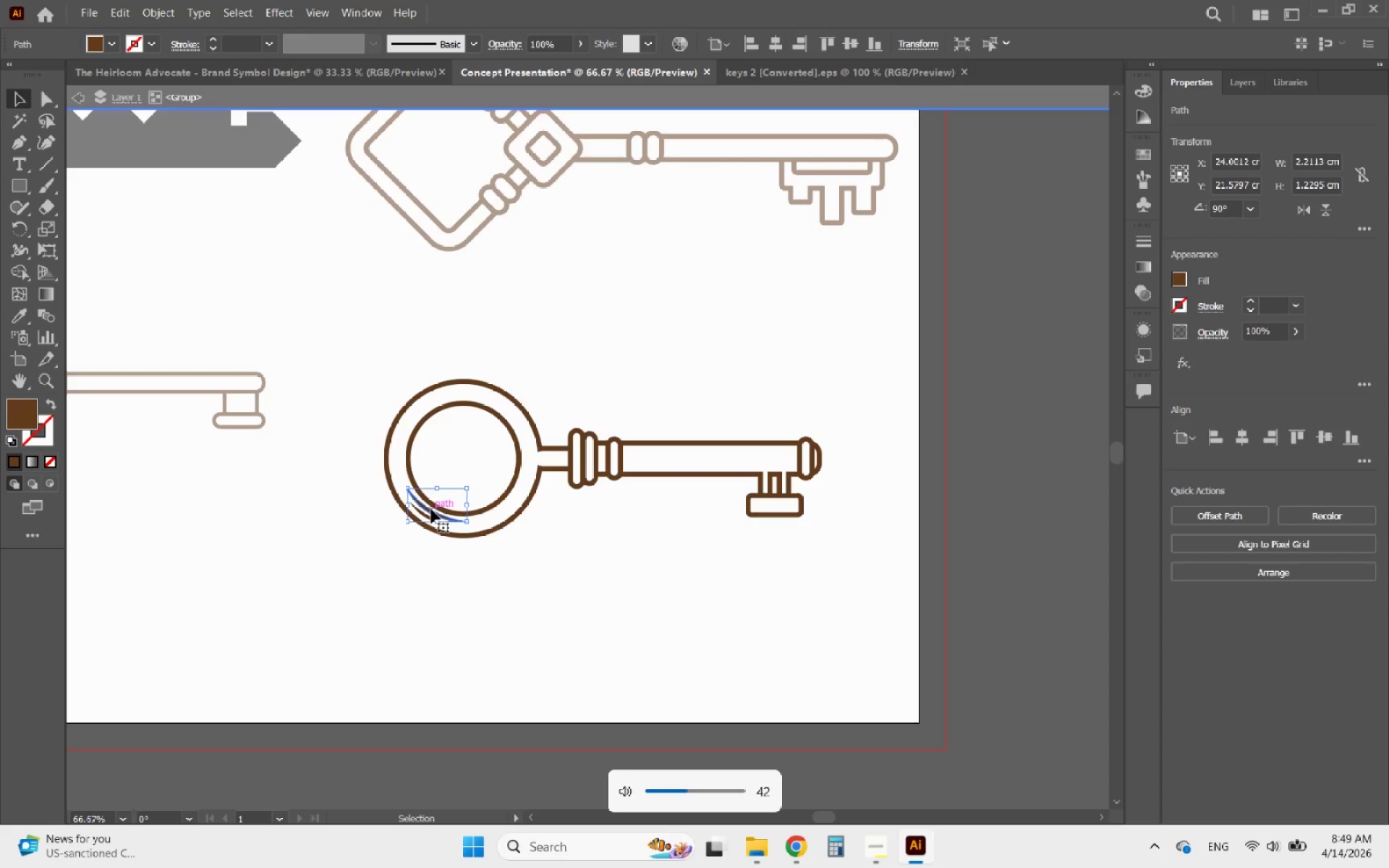 
key(Delete)
 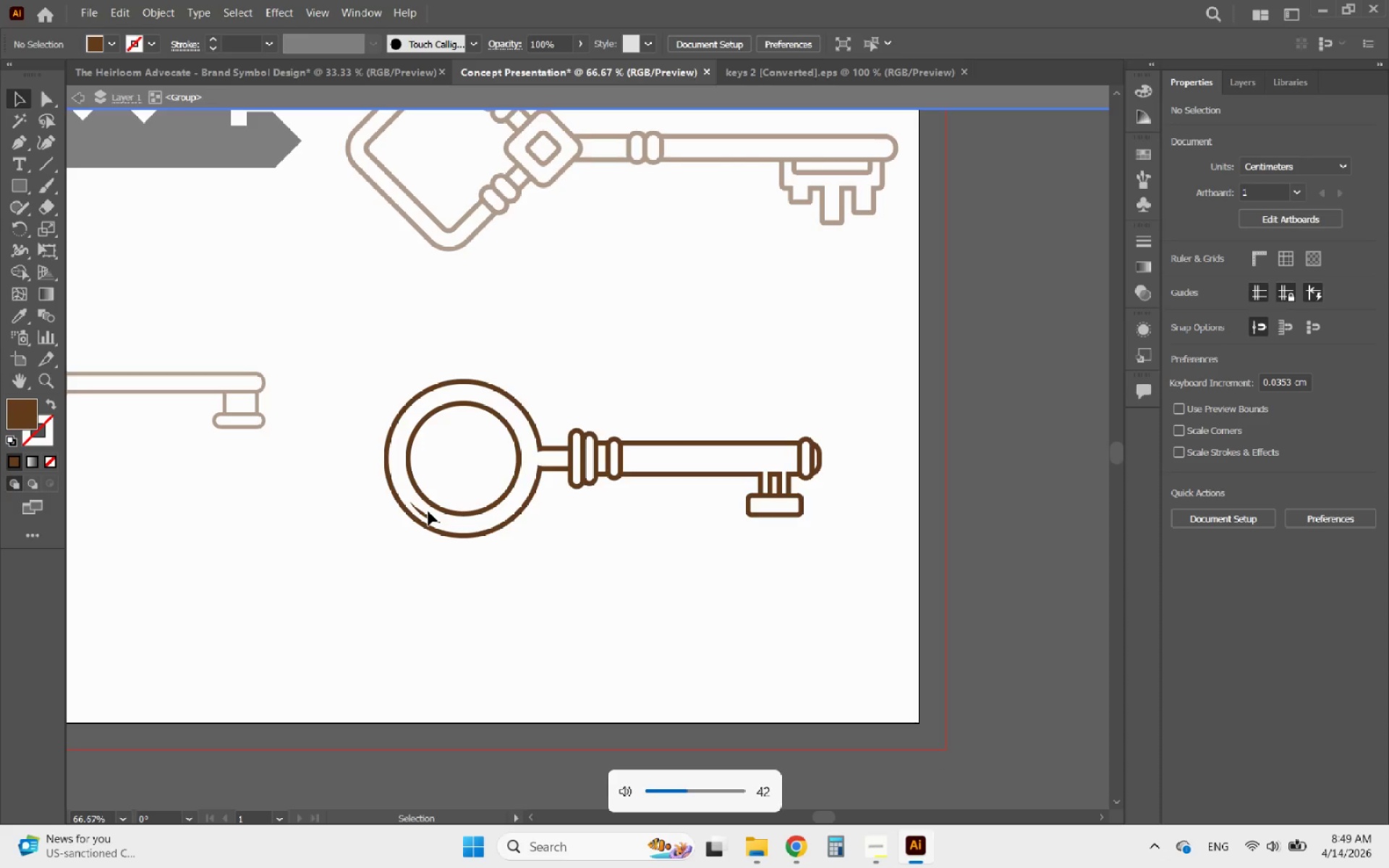 
left_click([428, 511])
 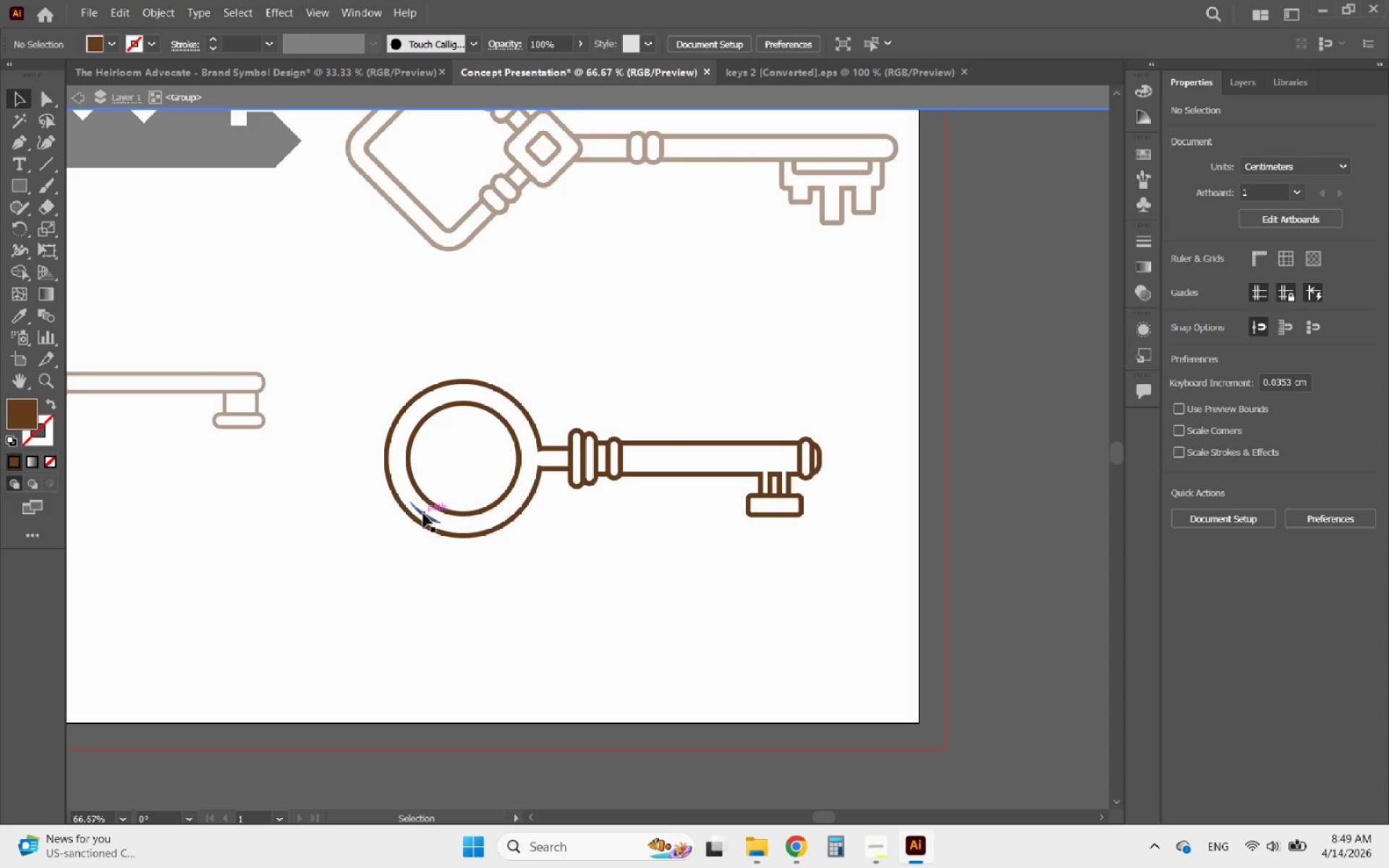 
left_click([423, 514])
 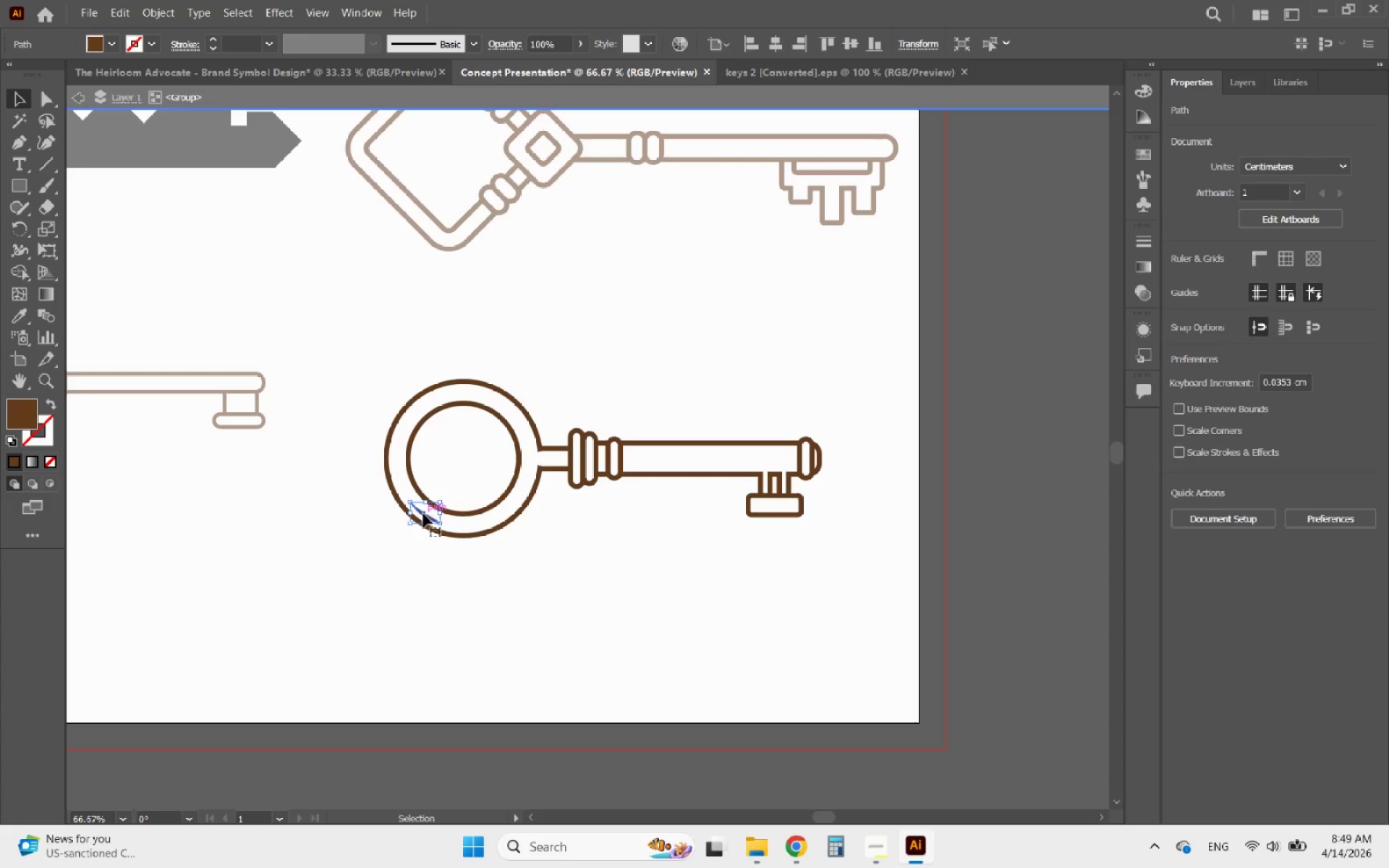 
key(Delete)
 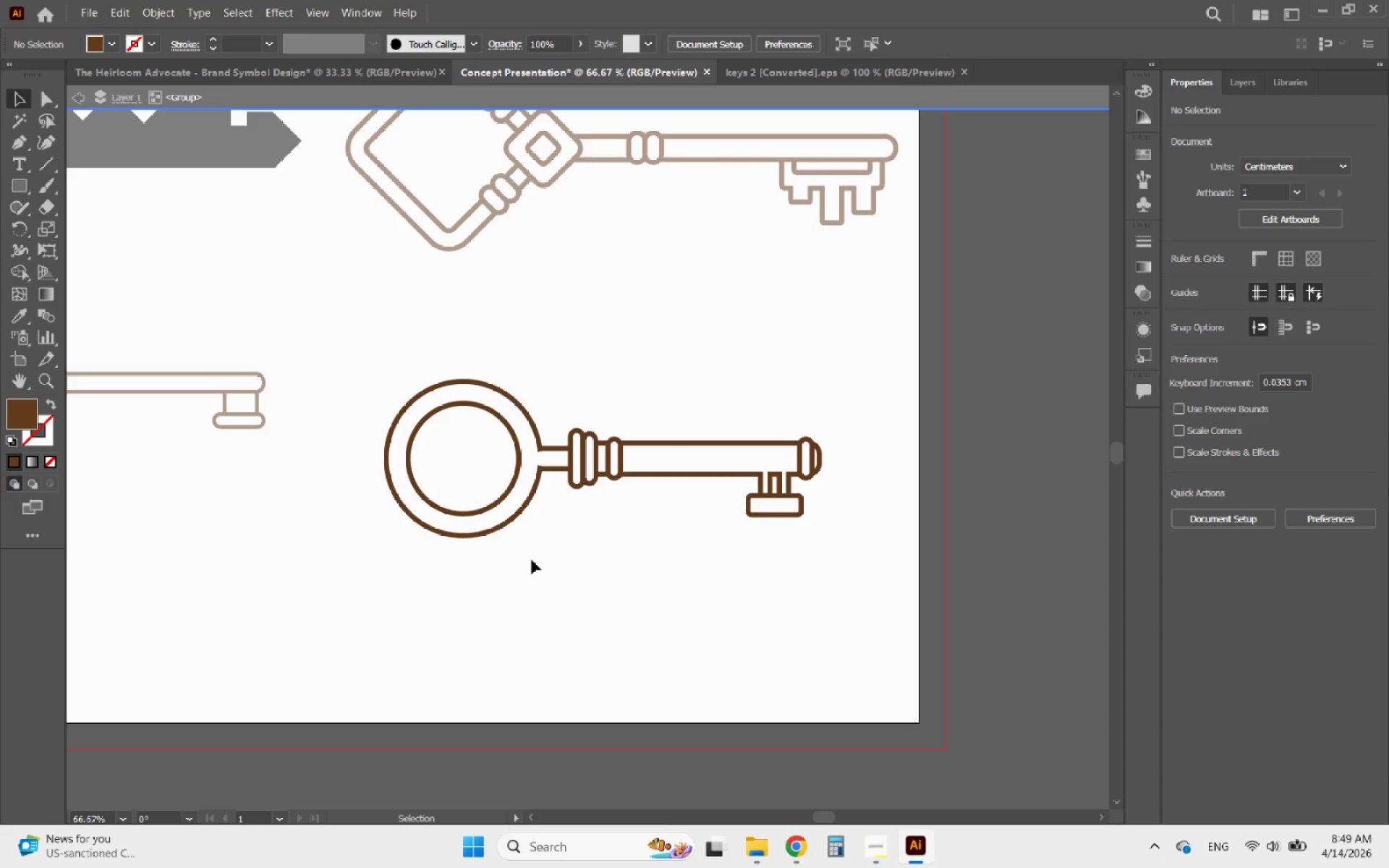 
double_click([532, 560])
 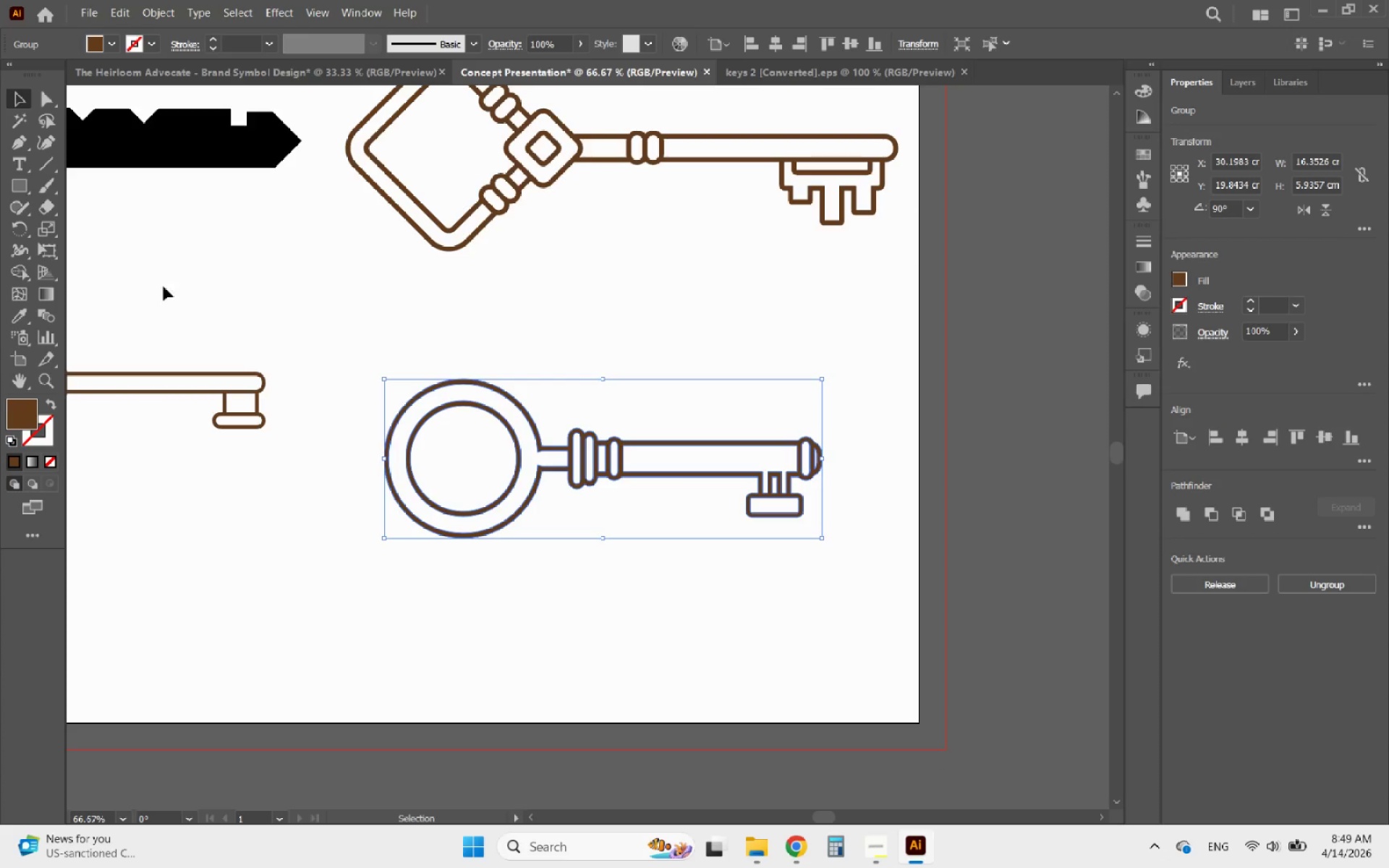 
left_click([20, 276])
 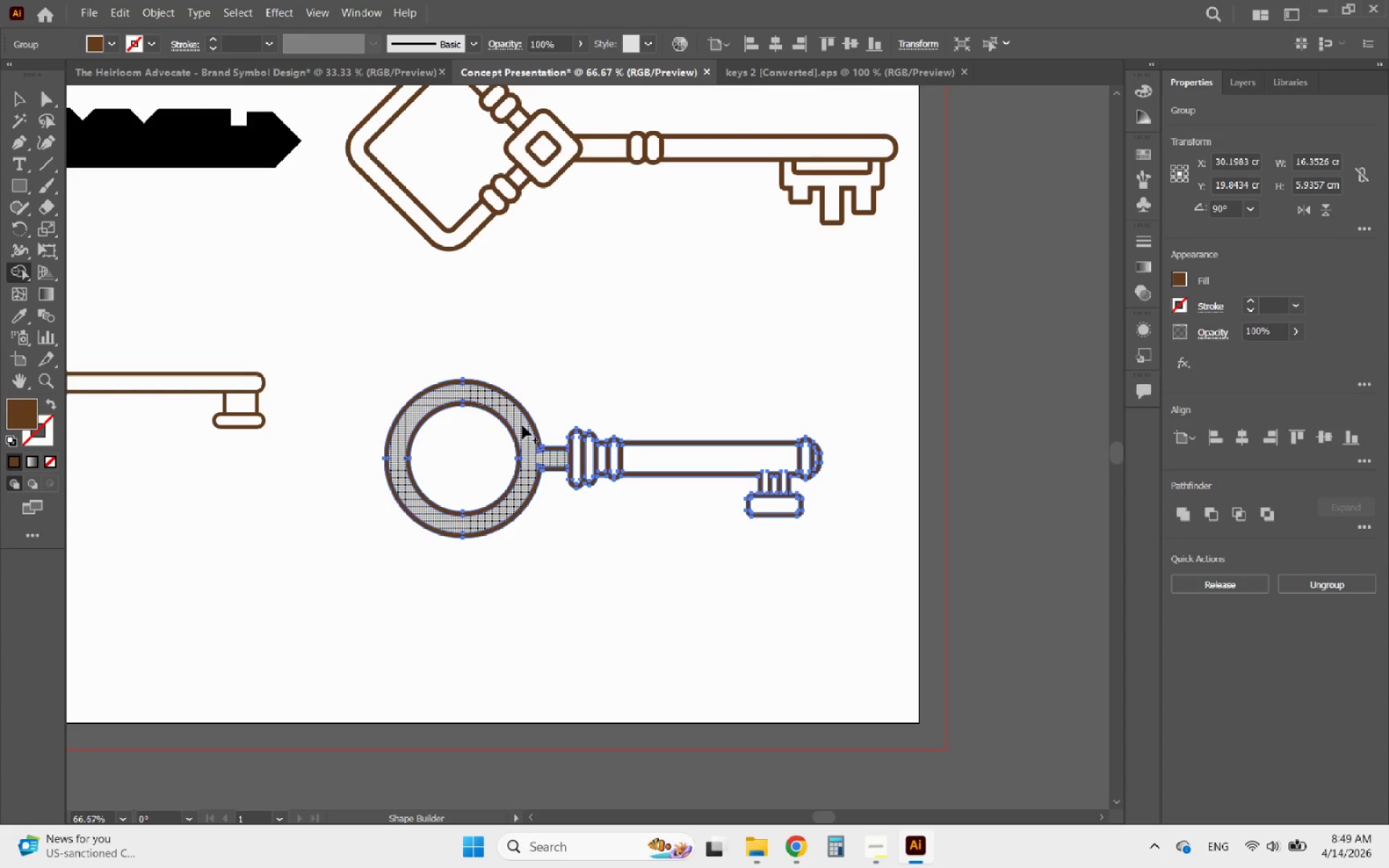 
scroll: coordinate [606, 480], scroll_direction: up, amount: 3.0
 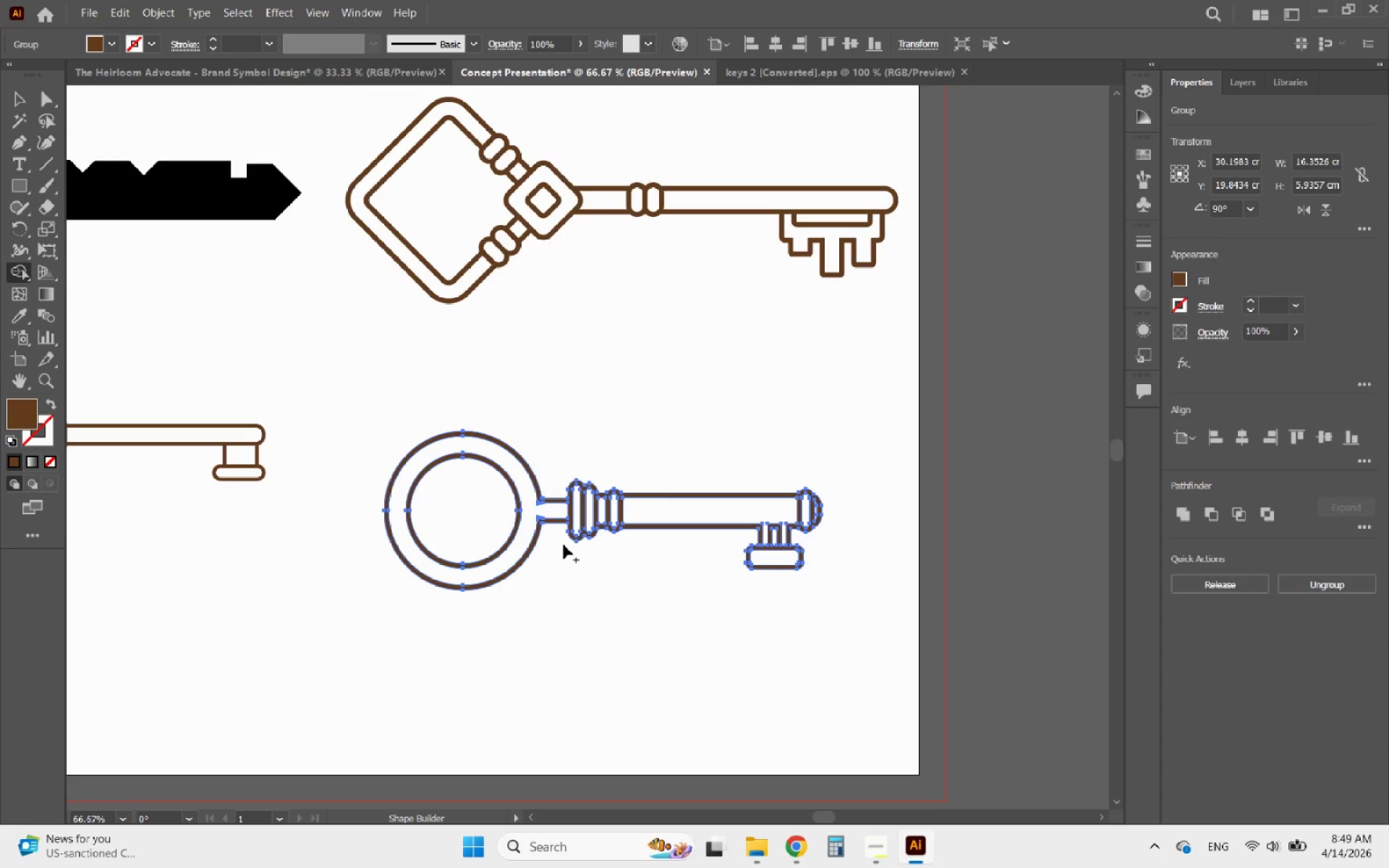 
hold_key(key=AltLeft, duration=0.52)
scroll: coordinate [570, 546], scroll_direction: up, amount: 4.0
 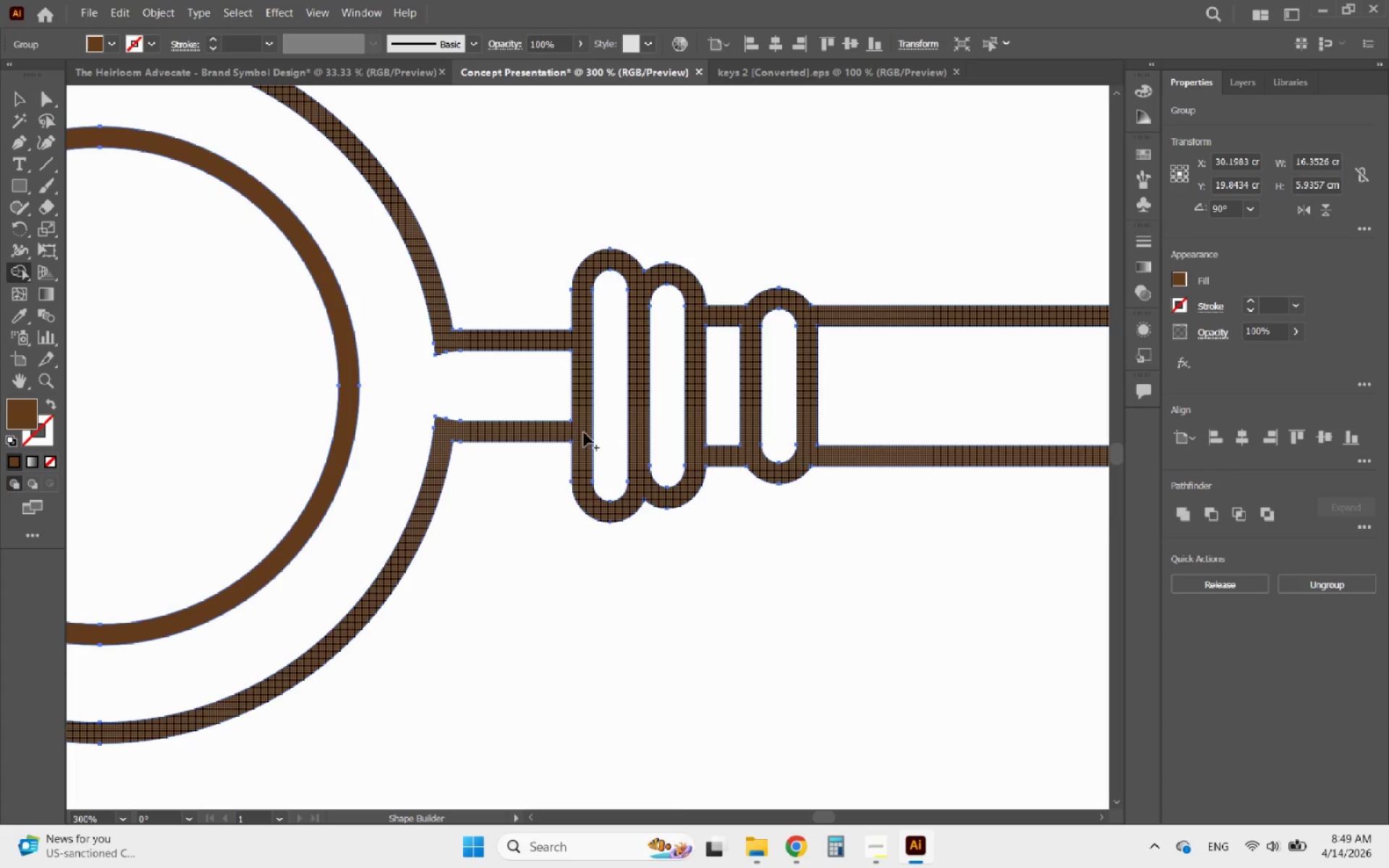 
left_click_drag(start_coordinate=[579, 433], to_coordinate=[579, 447])
 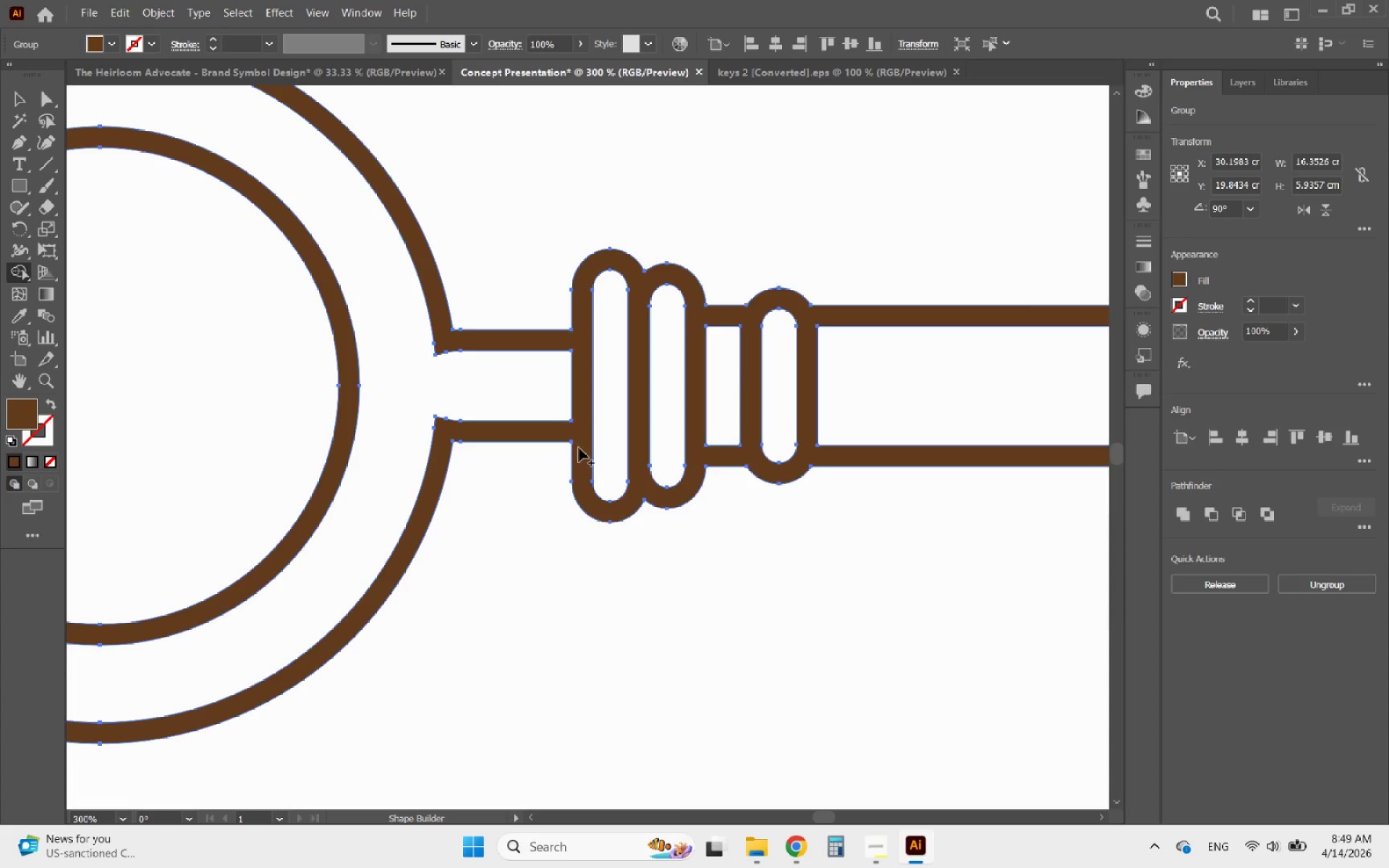 
hold_key(key=AltLeft, duration=1.49)
scroll: coordinate [559, 457], scroll_direction: down, amount: 2.0
 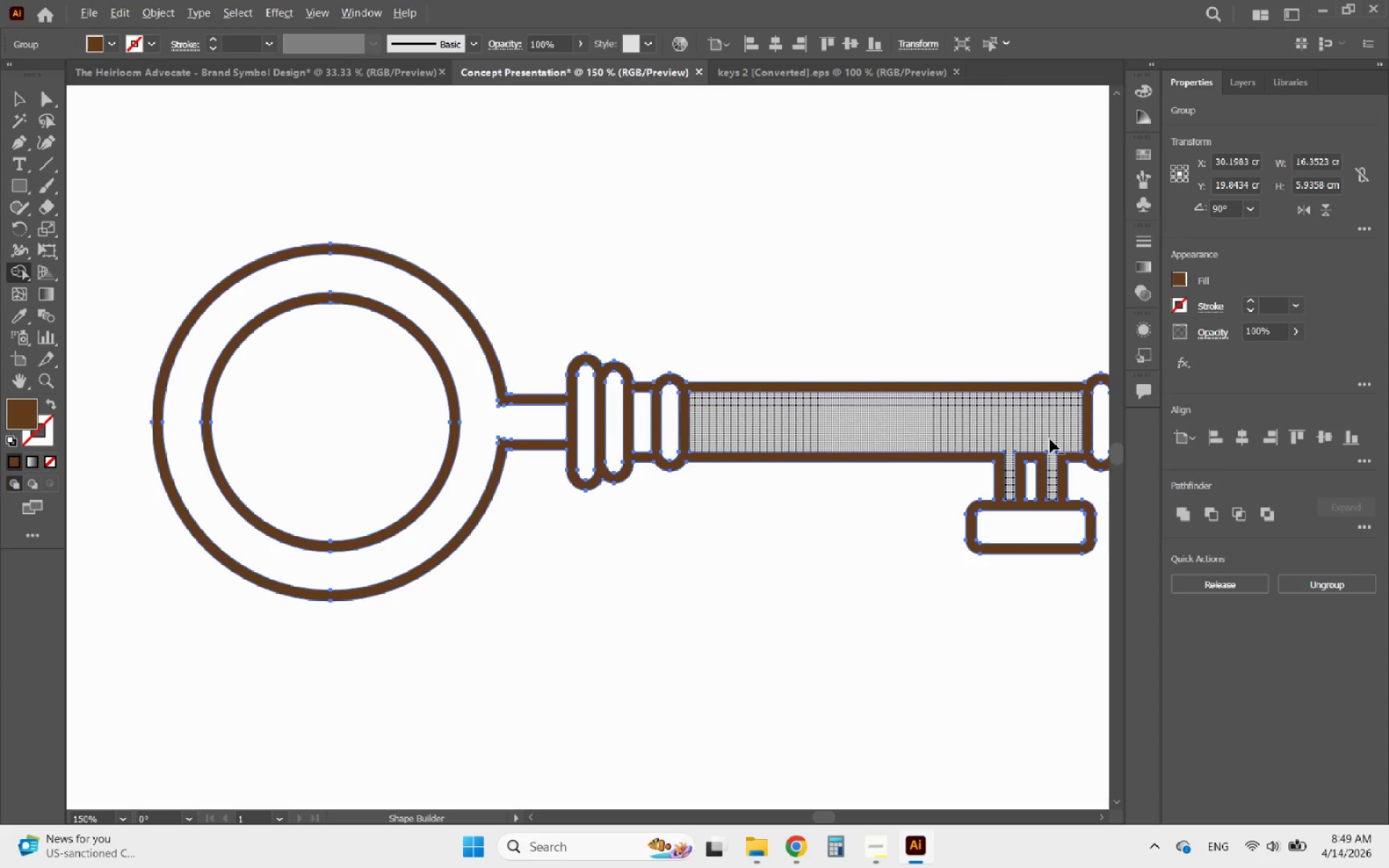 
scroll: coordinate [1061, 461], scroll_direction: up, amount: 3.0
 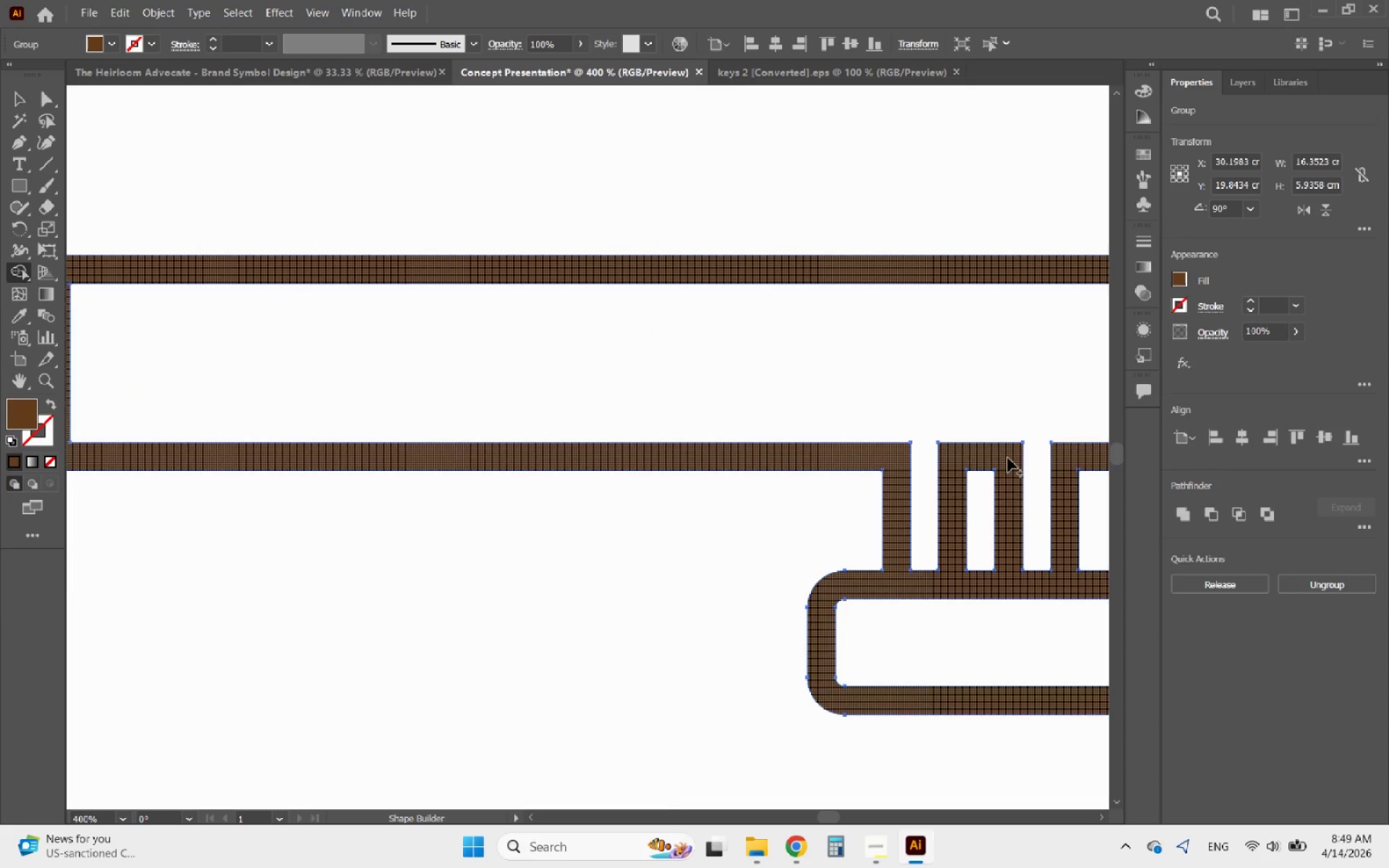 
left_click_drag(start_coordinate=[1008, 458], to_coordinate=[1009, 480])
 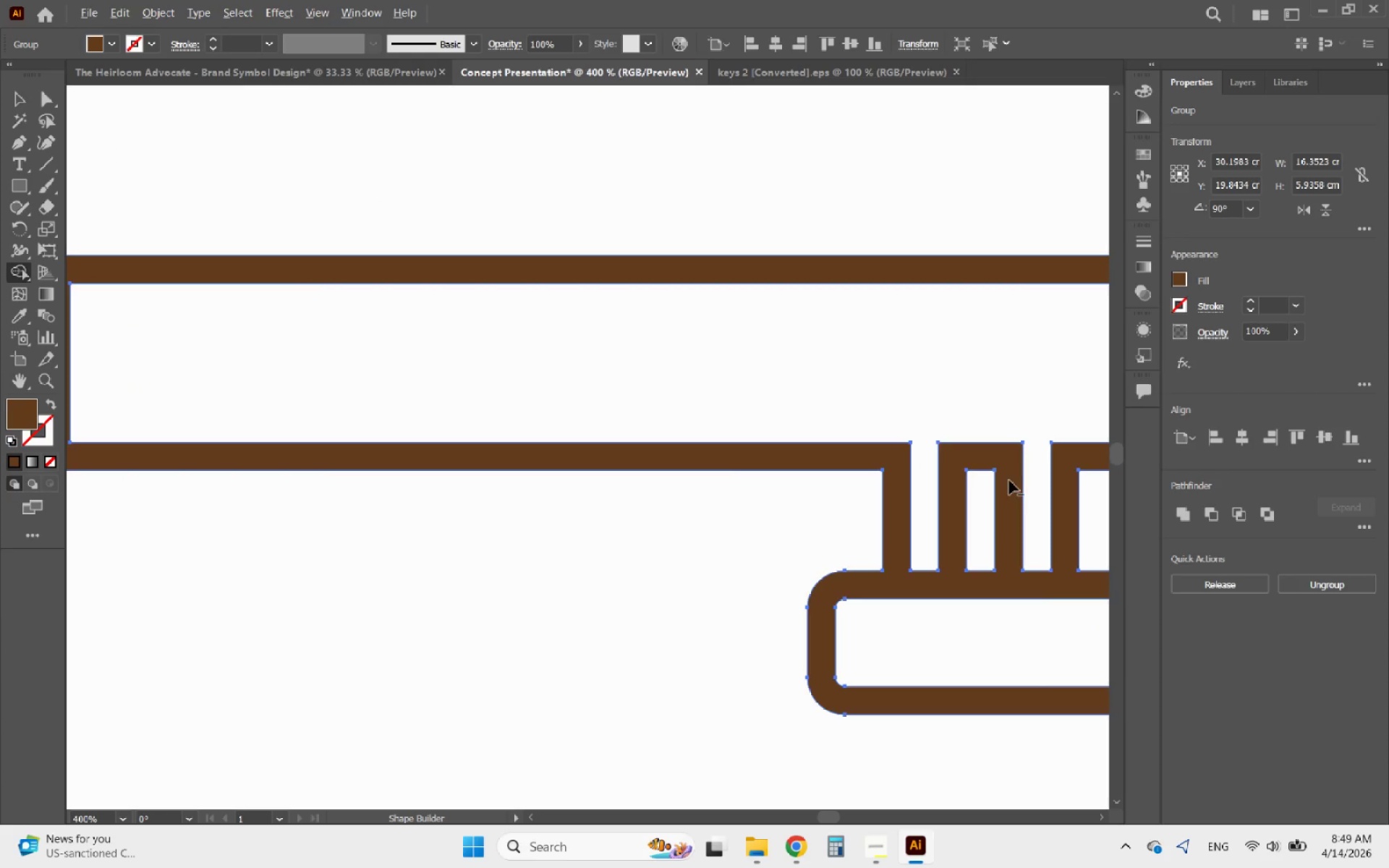 
hold_key(key=AltLeft, duration=0.95)
scroll: coordinate [701, 467], scroll_direction: down, amount: 2.0
 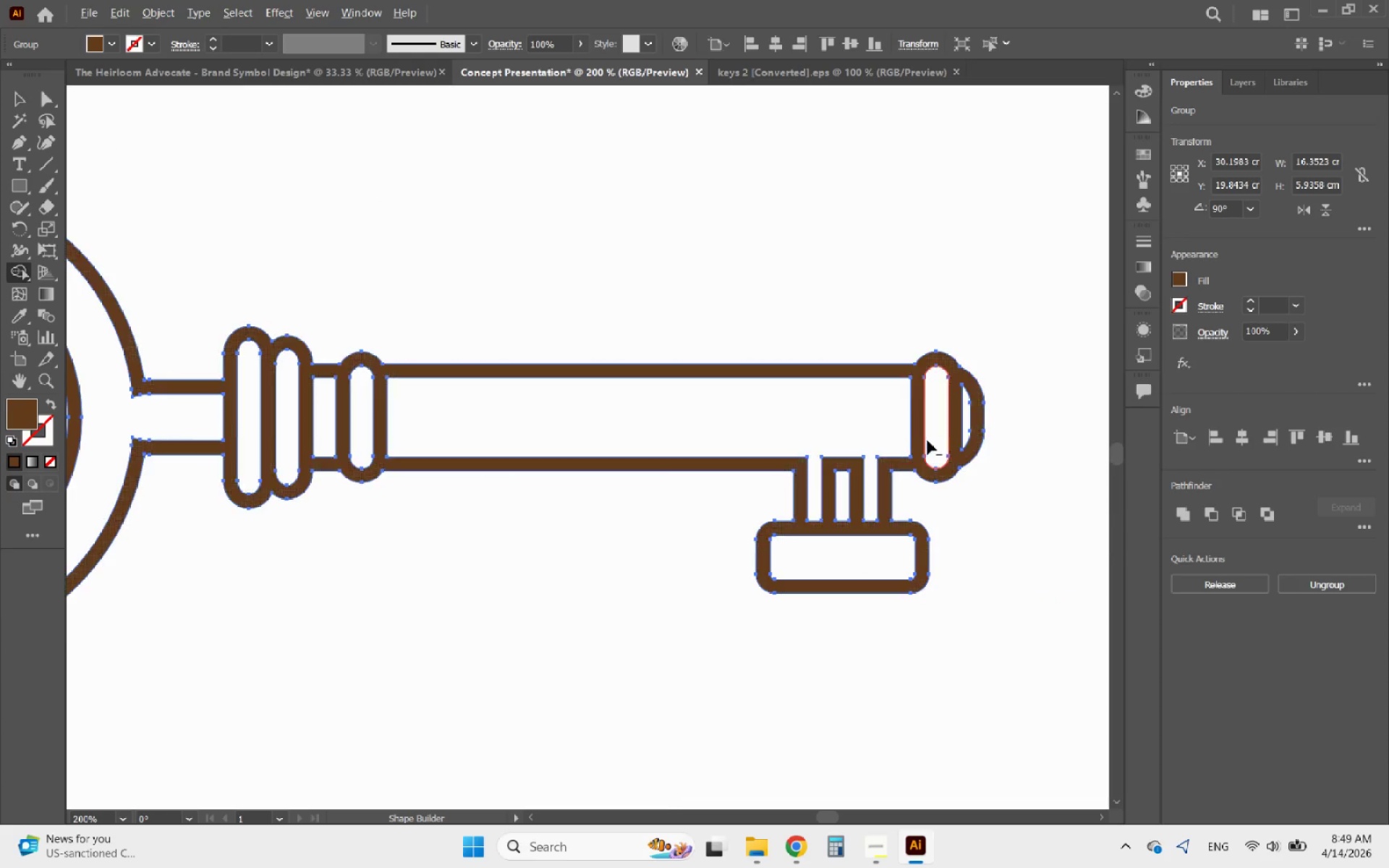 
key(Alt+AltLeft)
 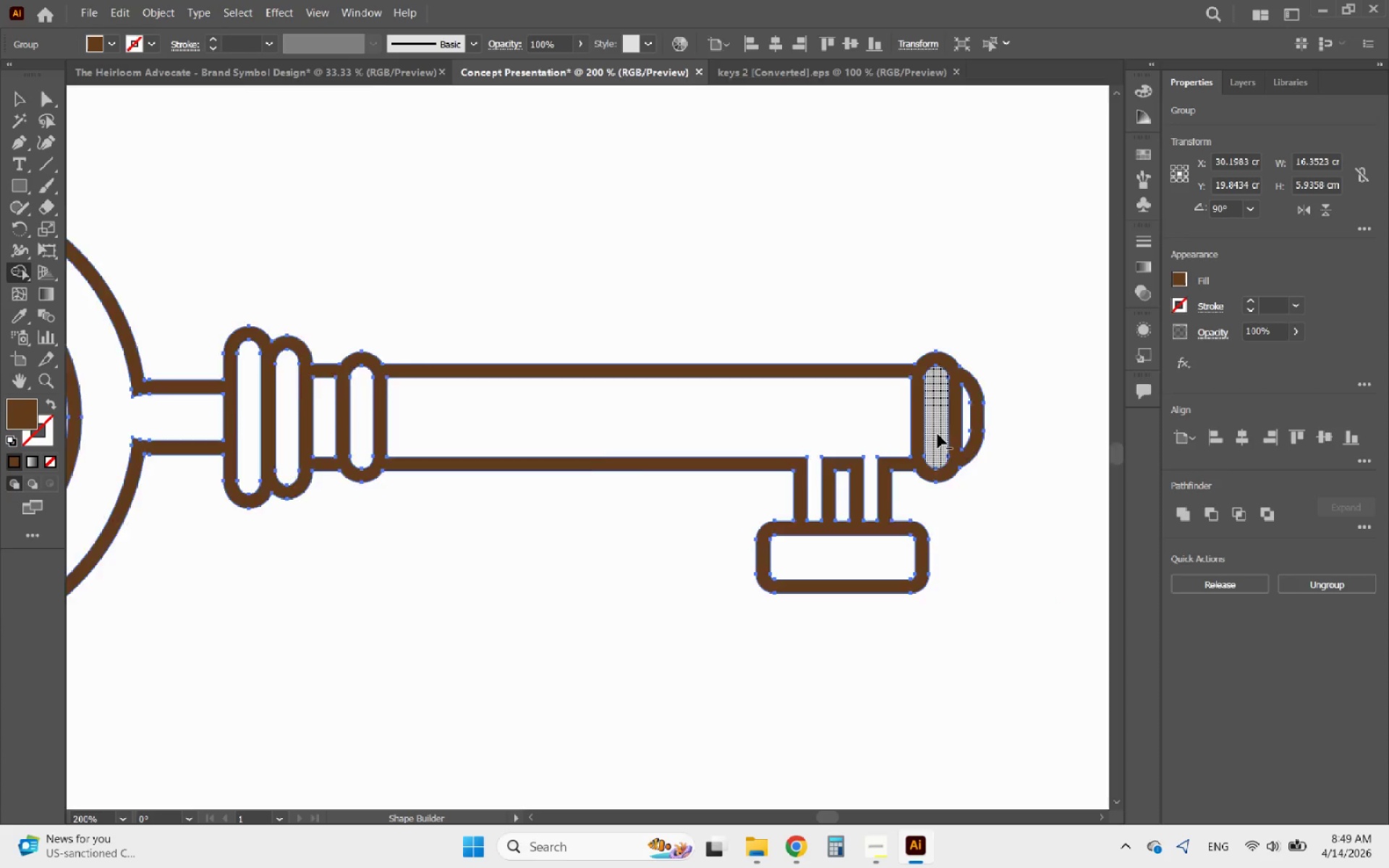 
scroll: coordinate [938, 434], scroll_direction: down, amount: 3.0
 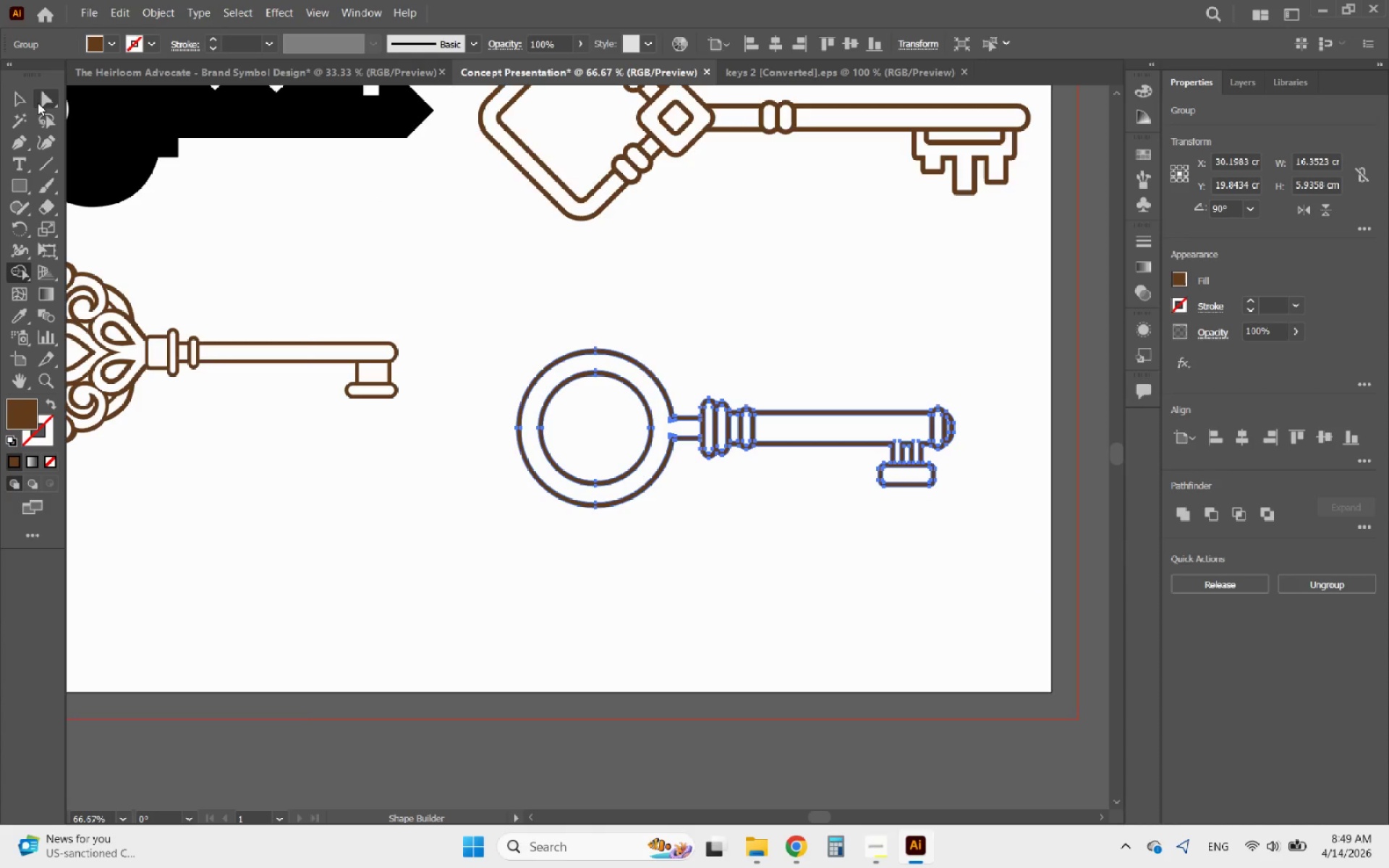 
left_click([14, 97])
 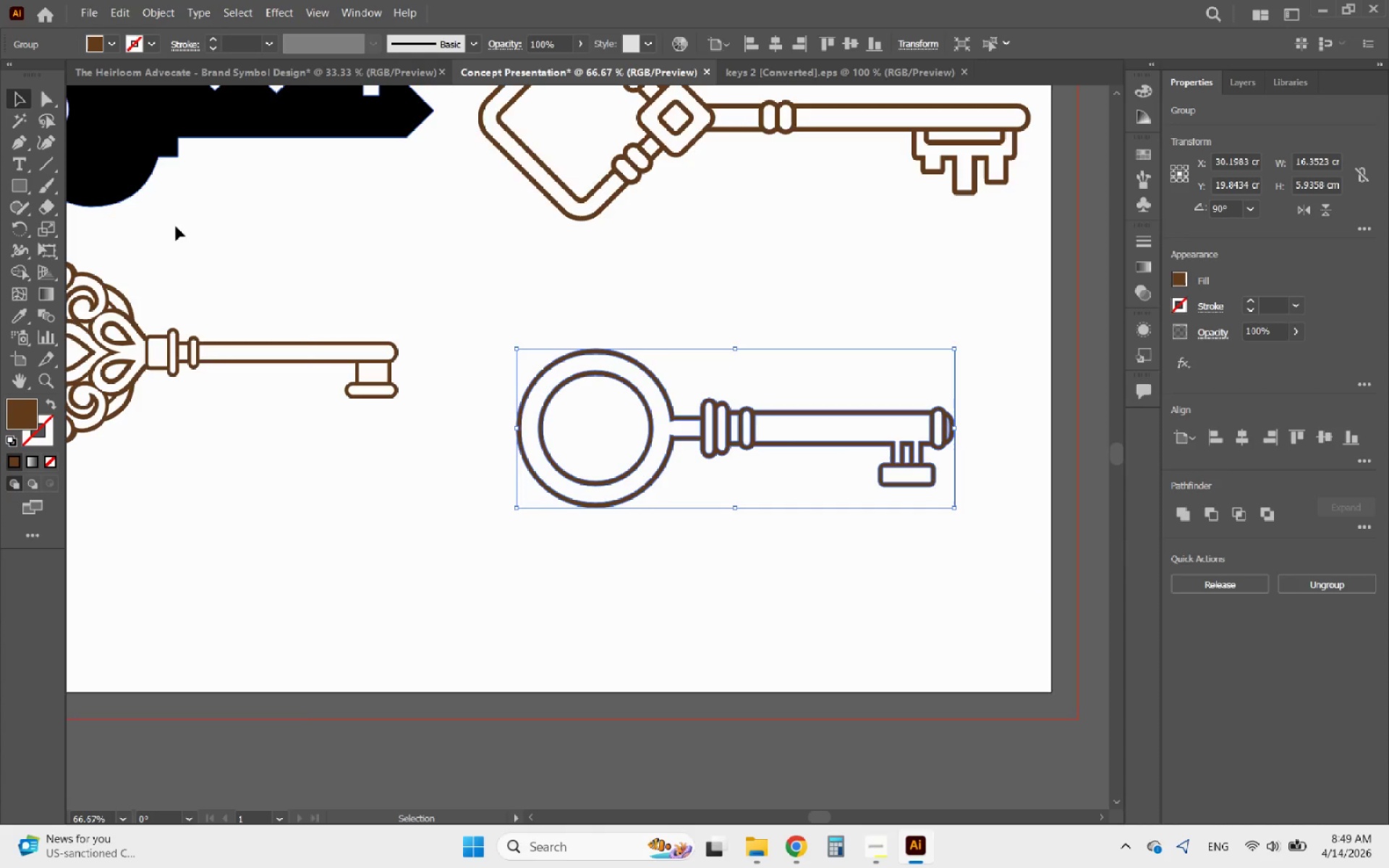 
hold_key(key=AltLeft, duration=0.52)
scroll: coordinate [470, 482], scroll_direction: down, amount: 3.0
 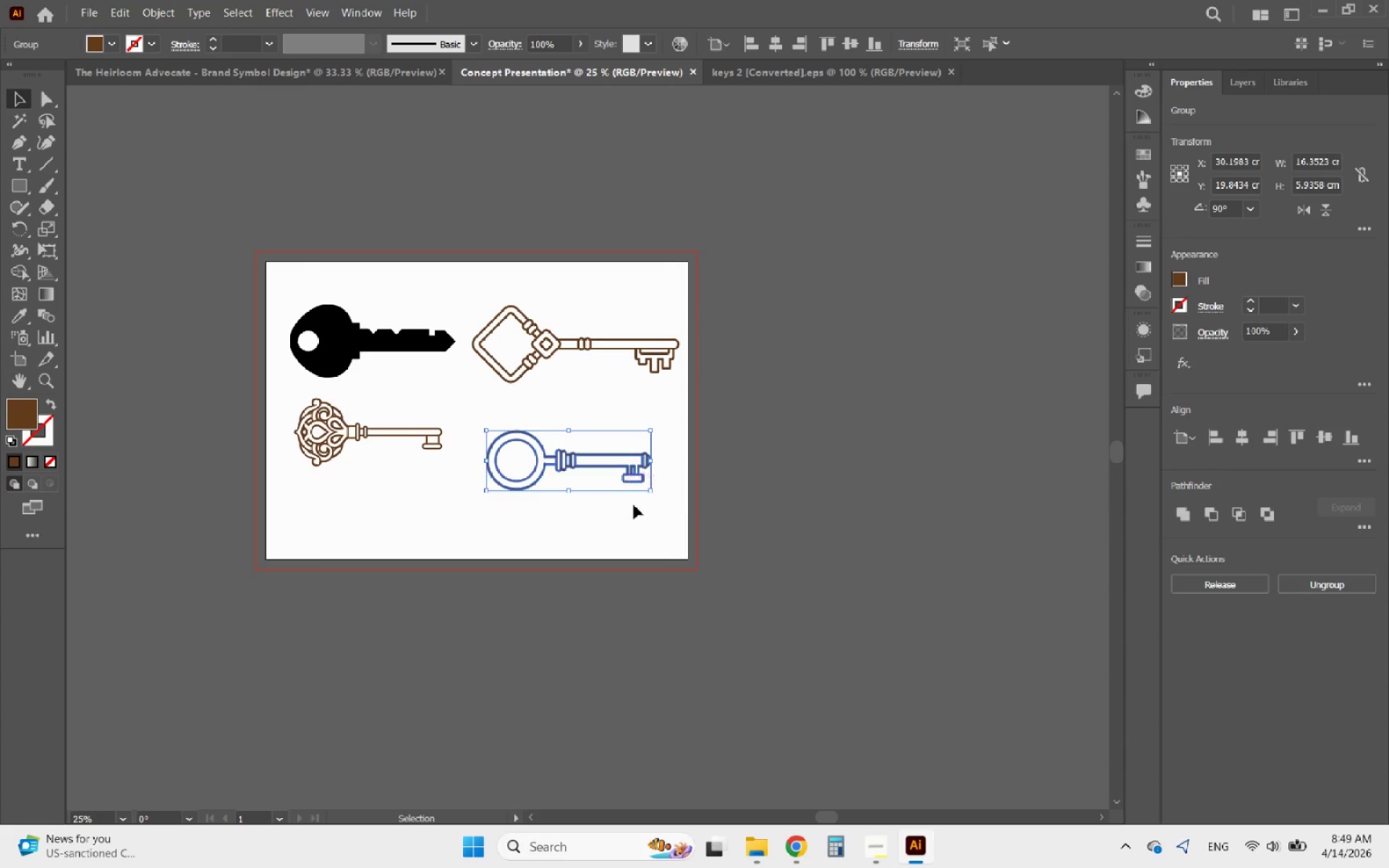 
left_click([634, 510])
 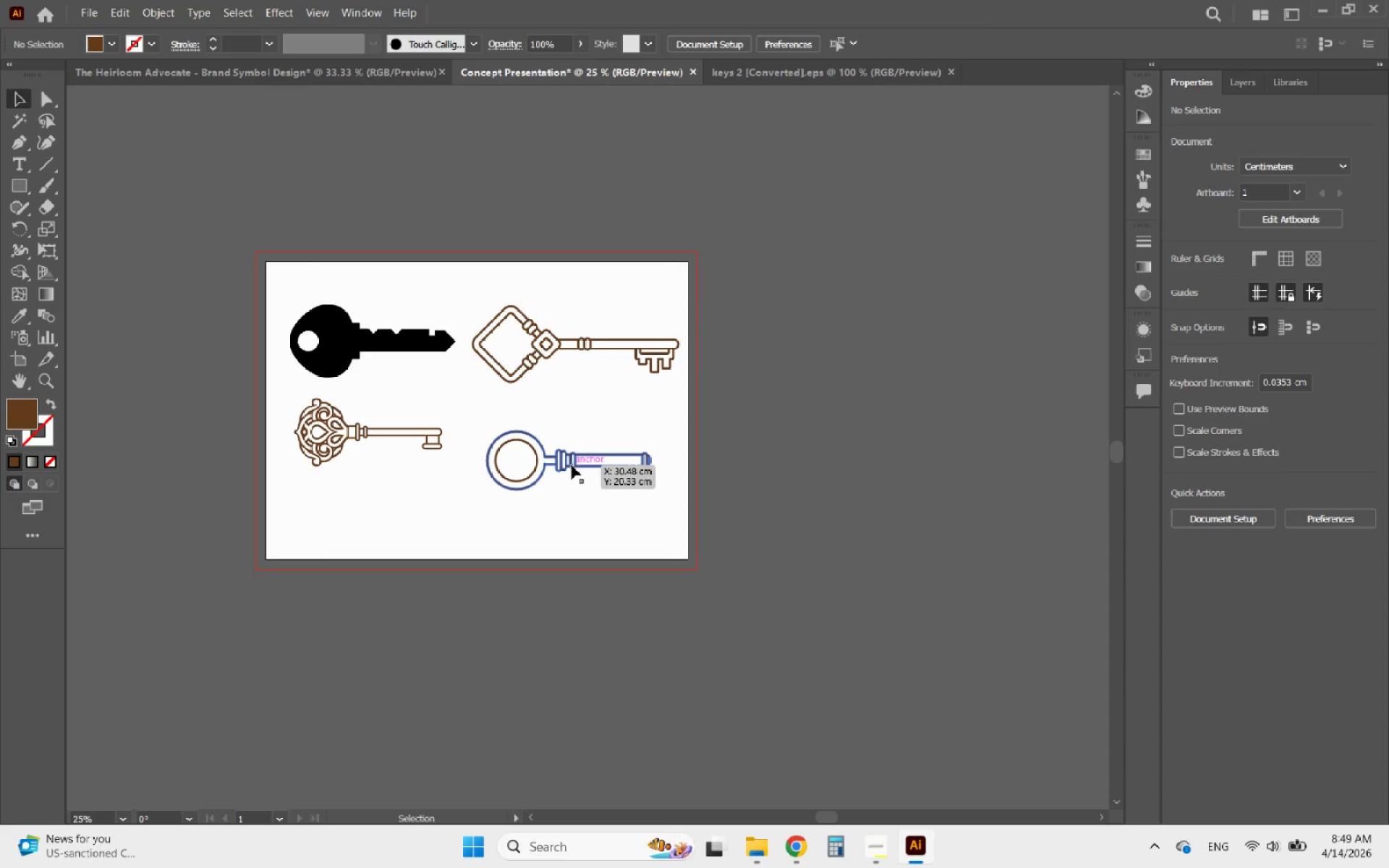 
left_click([572, 465])
 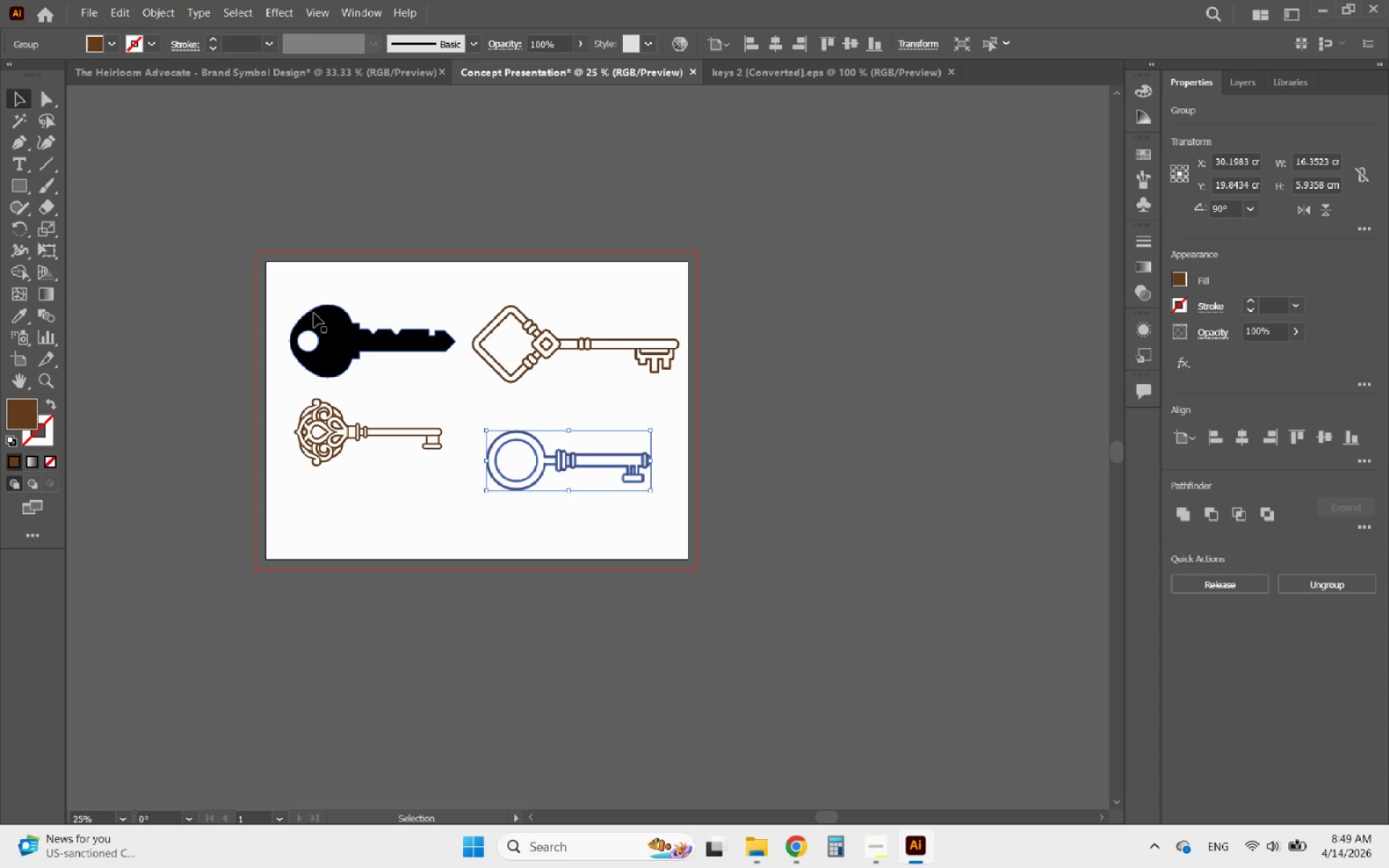 
left_click([353, 337])
 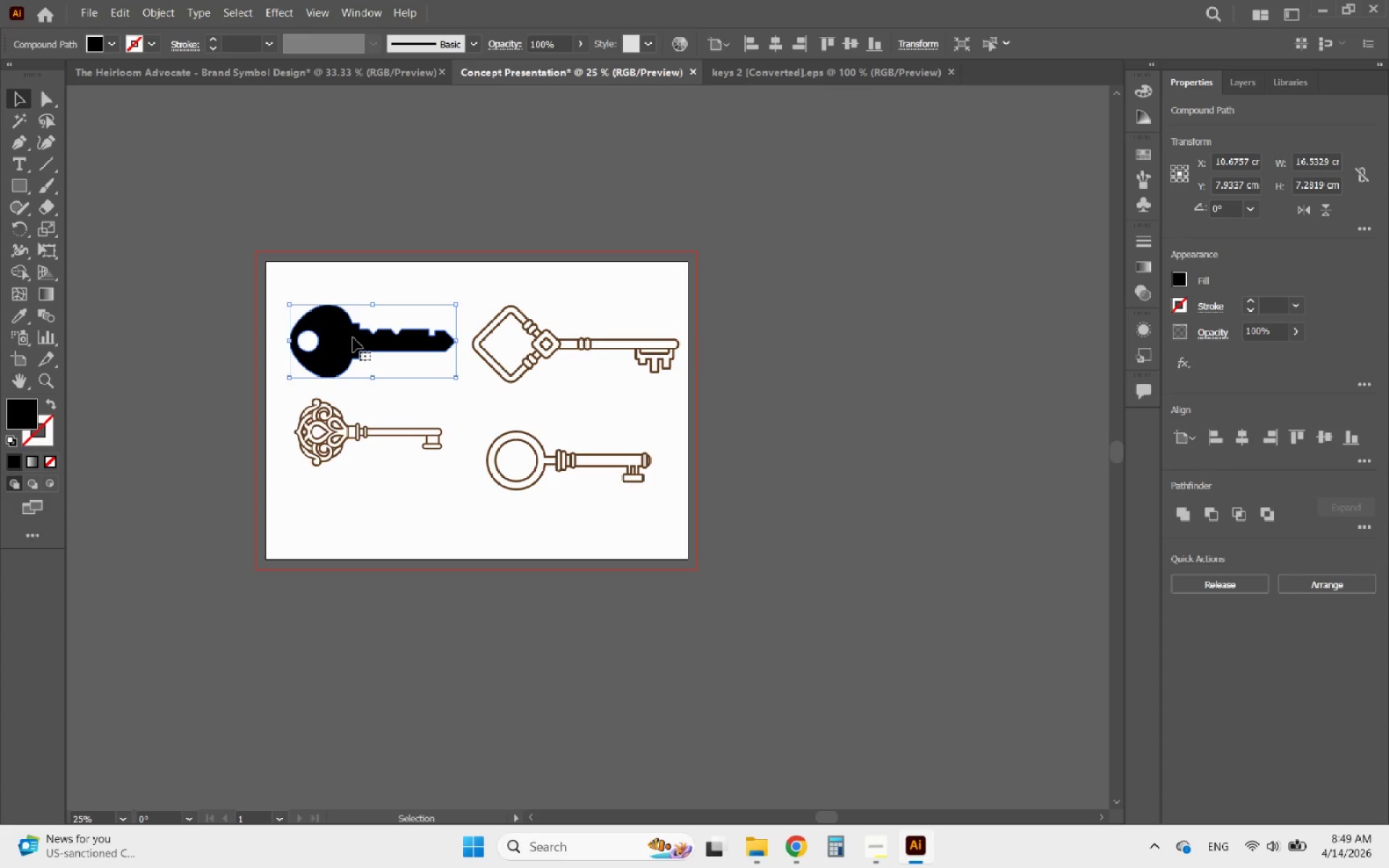 
left_click_drag(start_coordinate=[354, 338], to_coordinate=[357, 207])
 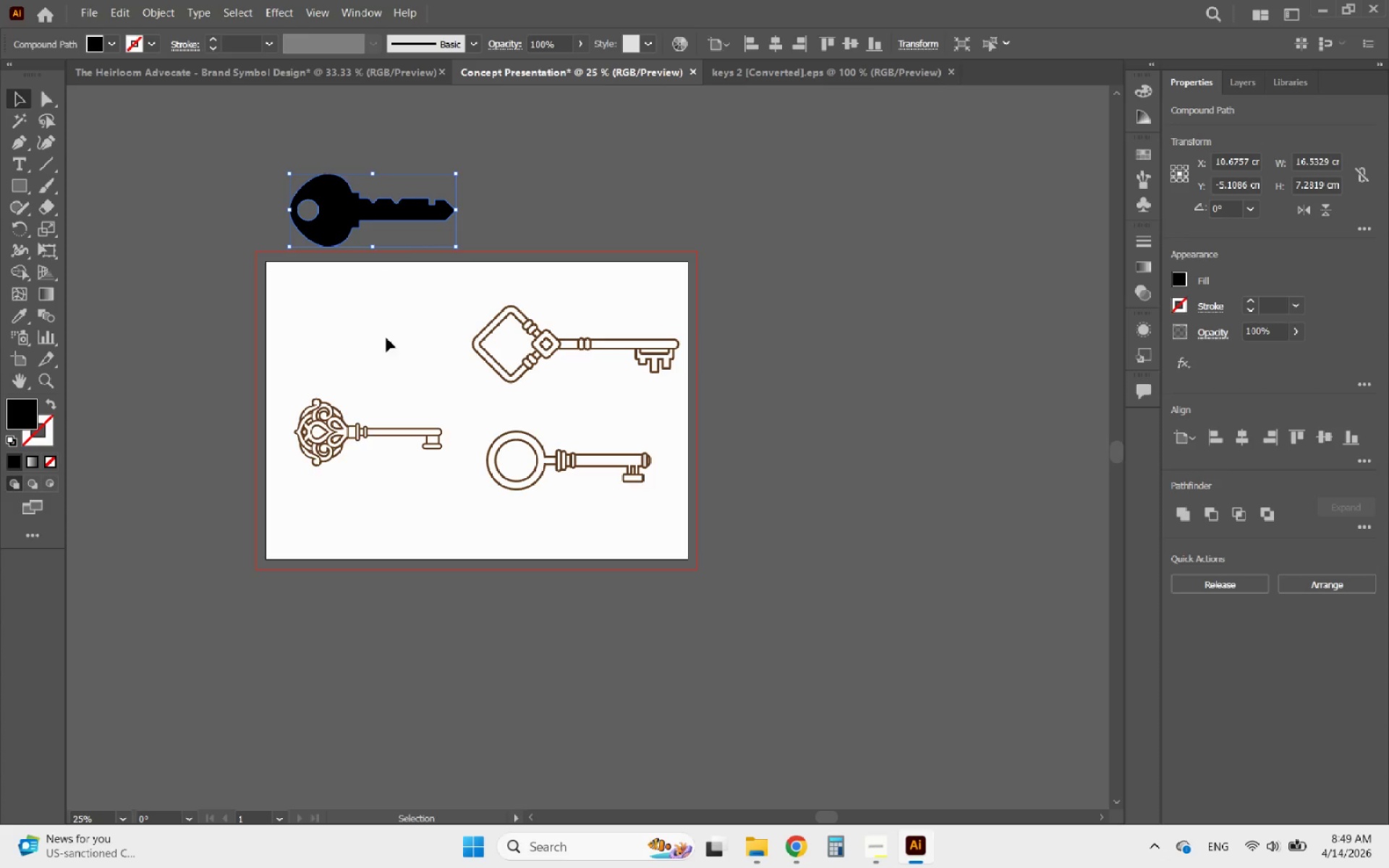 
hold_key(key=AltLeft, duration=0.91)
scroll: coordinate [389, 408], scroll_direction: up, amount: 1.0
 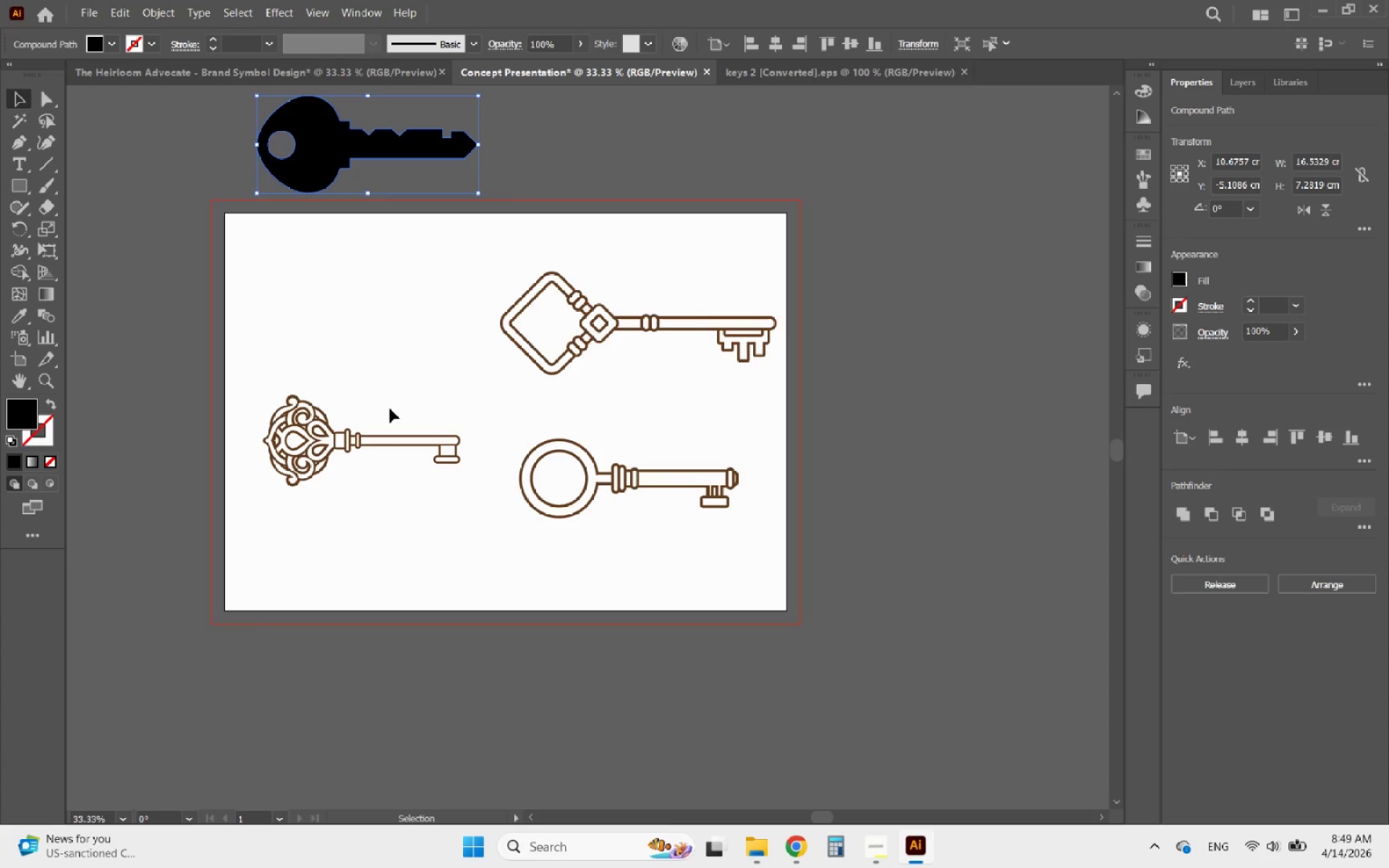 
key(Control+ControlLeft)
 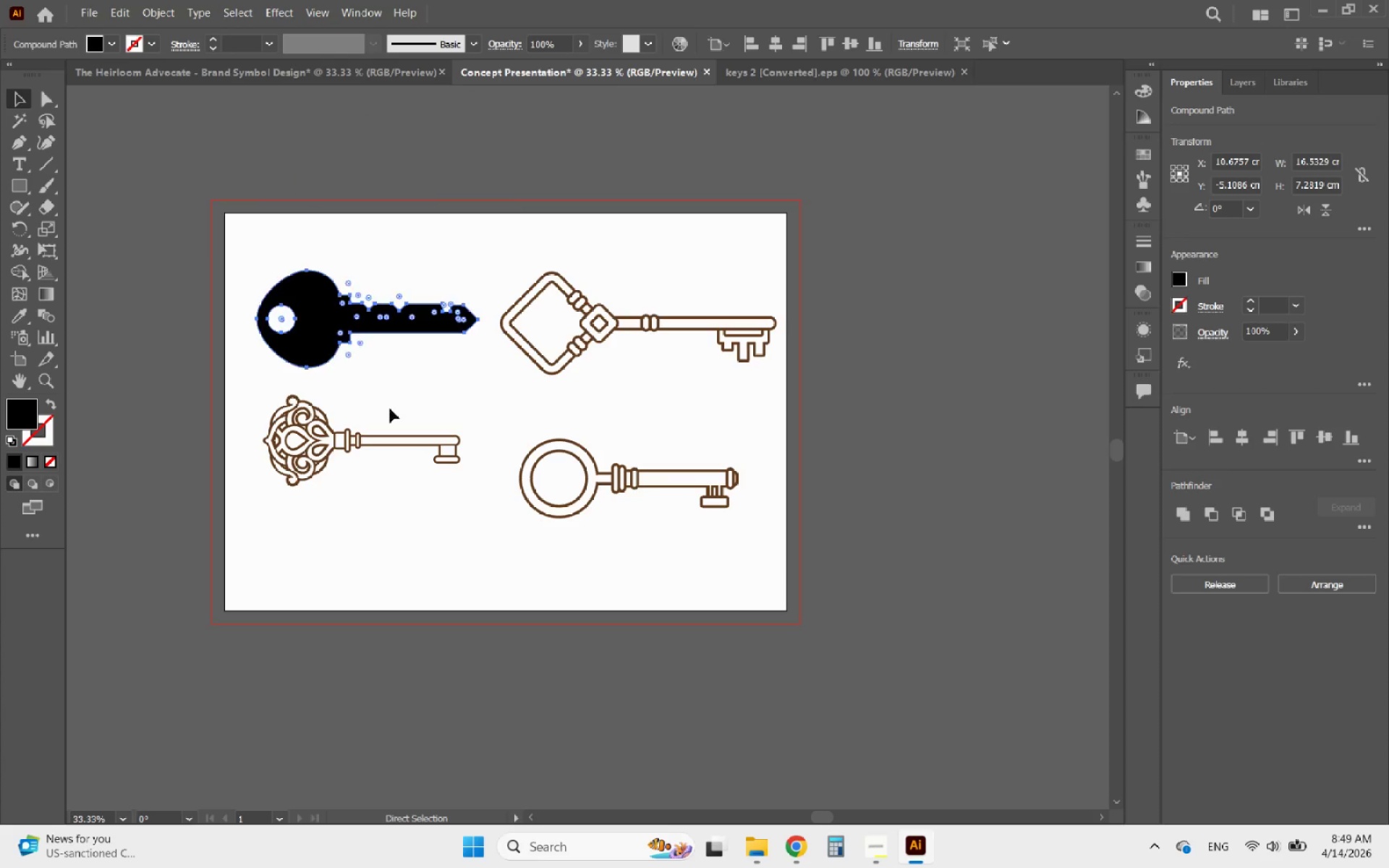 
key(Control+Z)
 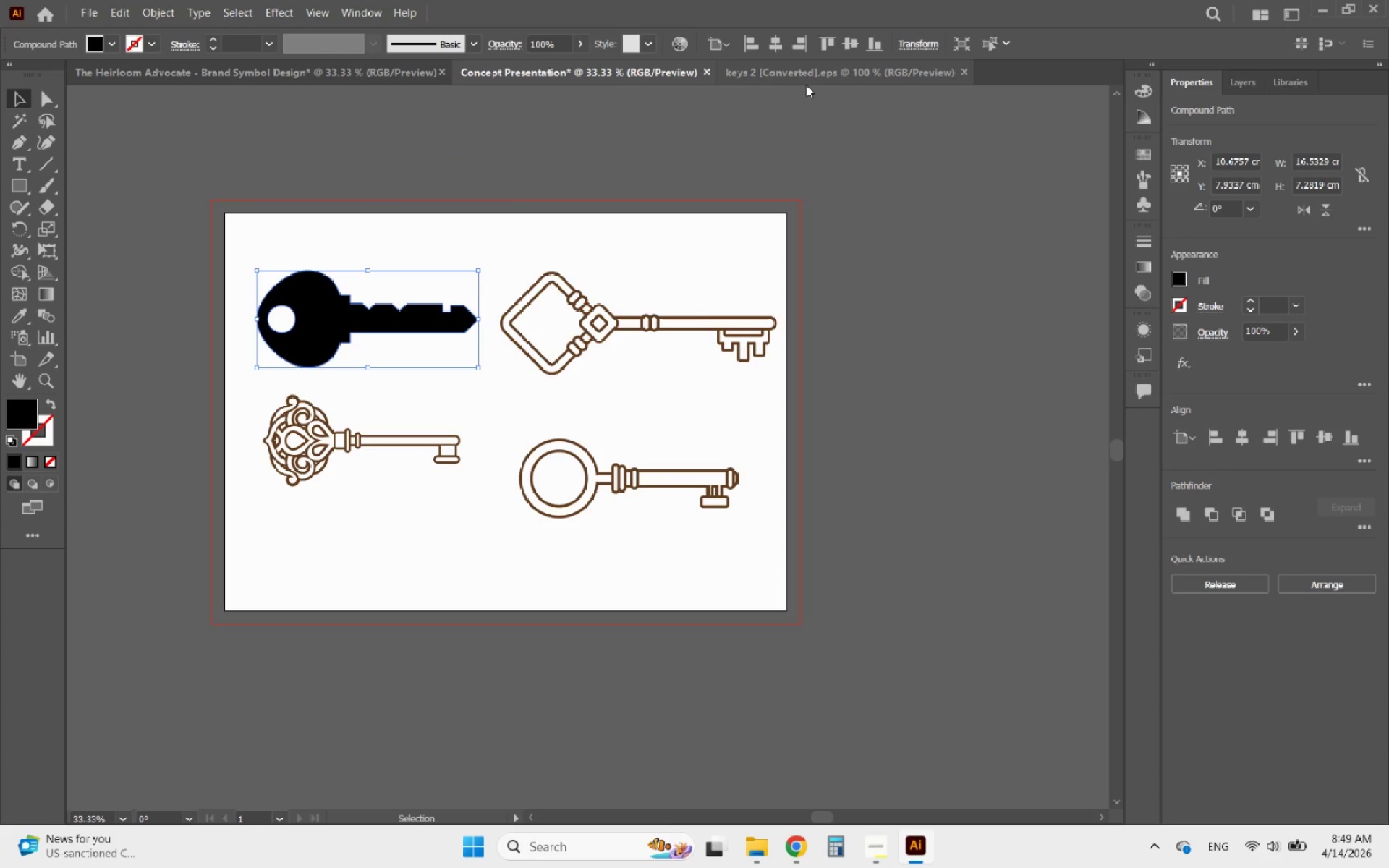 
left_click([819, 78])
 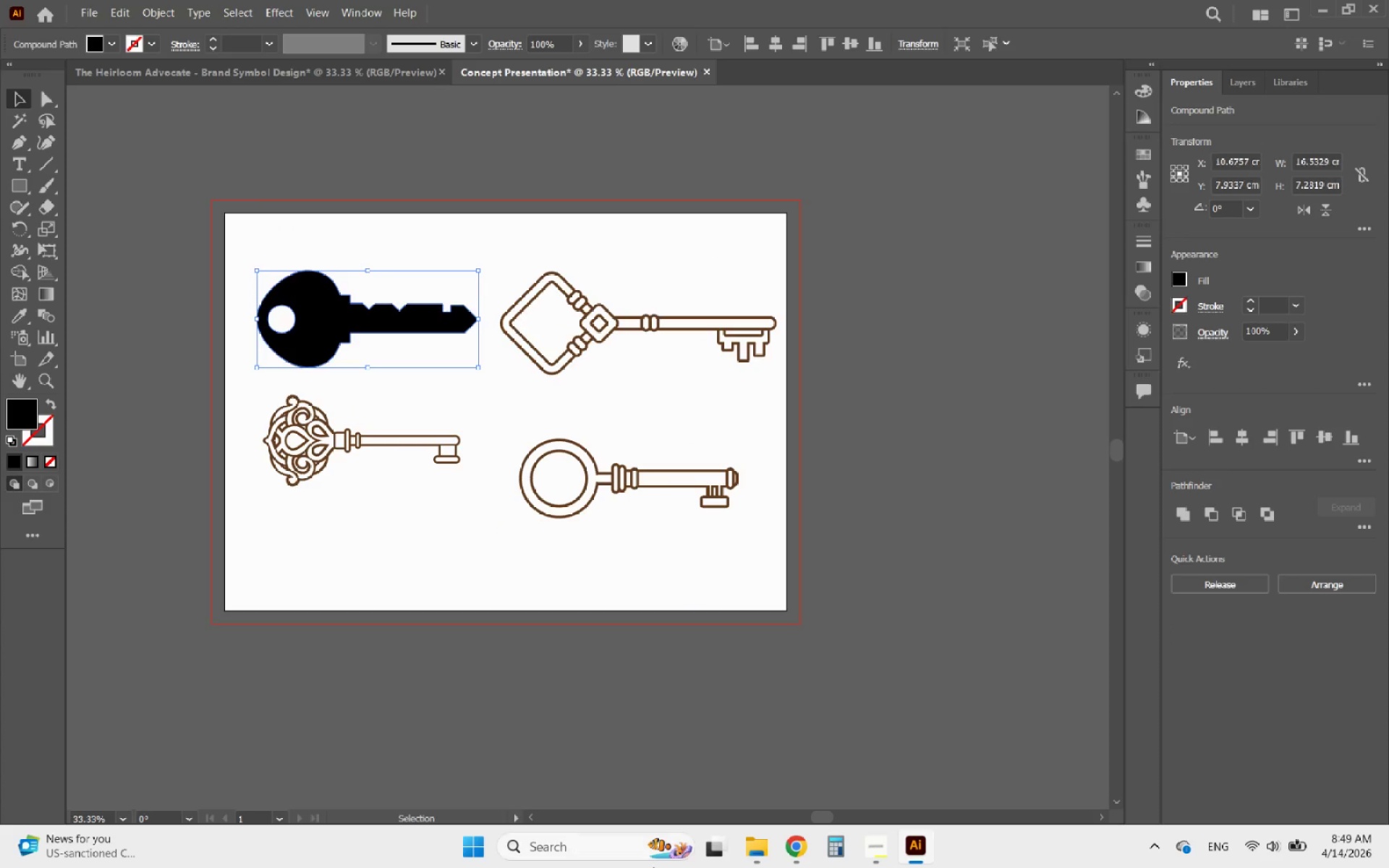 
left_click([748, 839])
 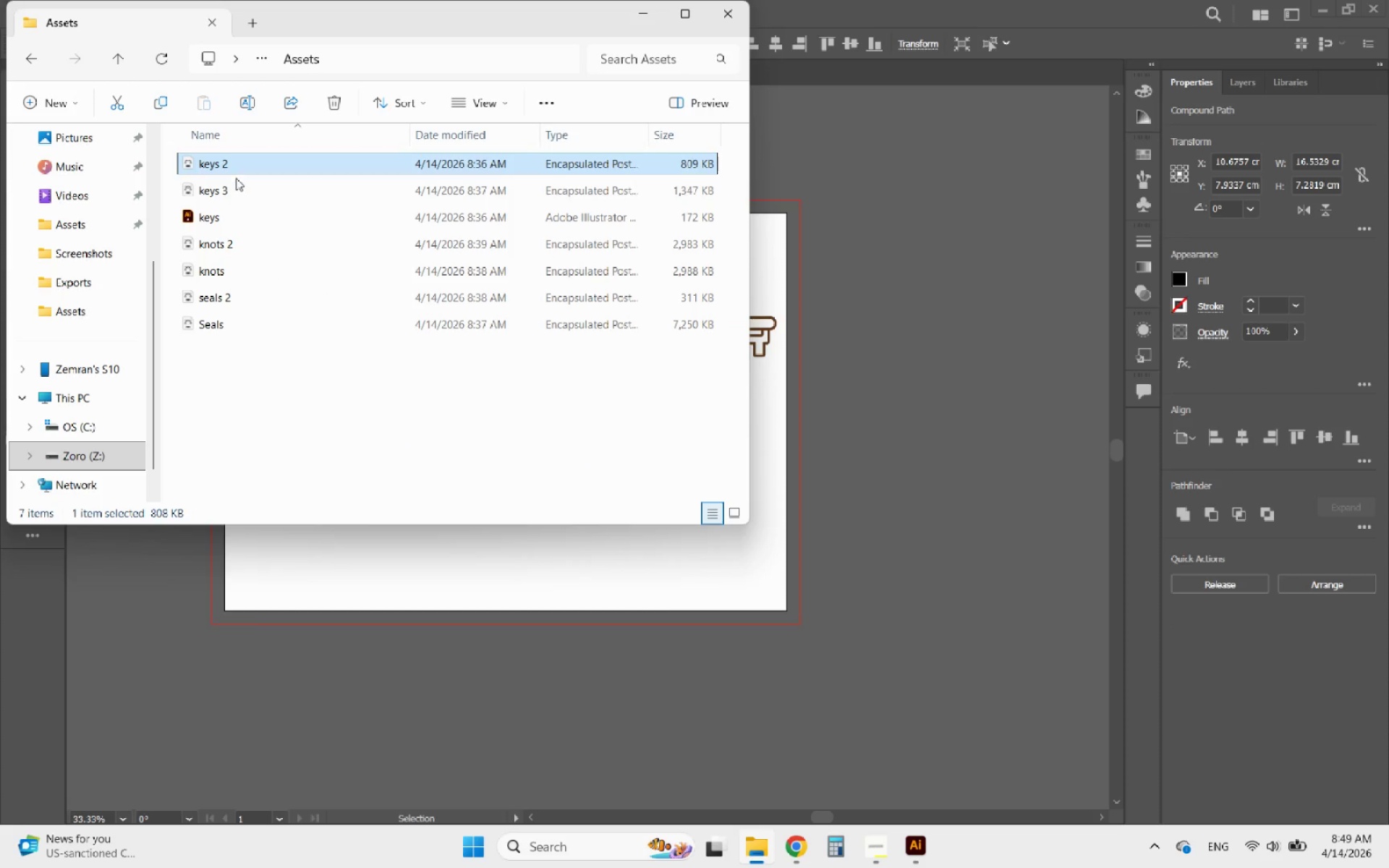 
double_click([224, 184])
 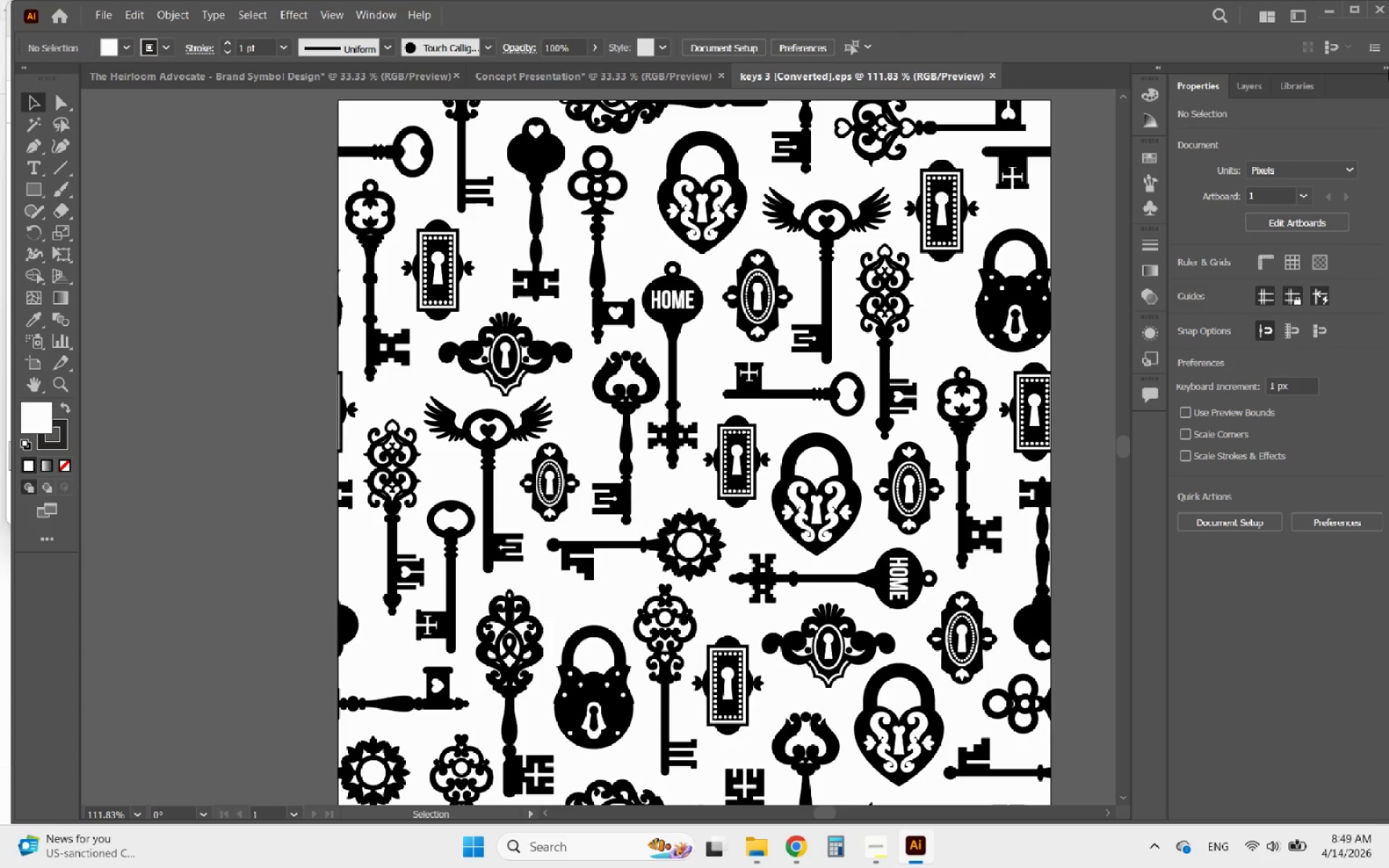 
left_click([1349, 5])
 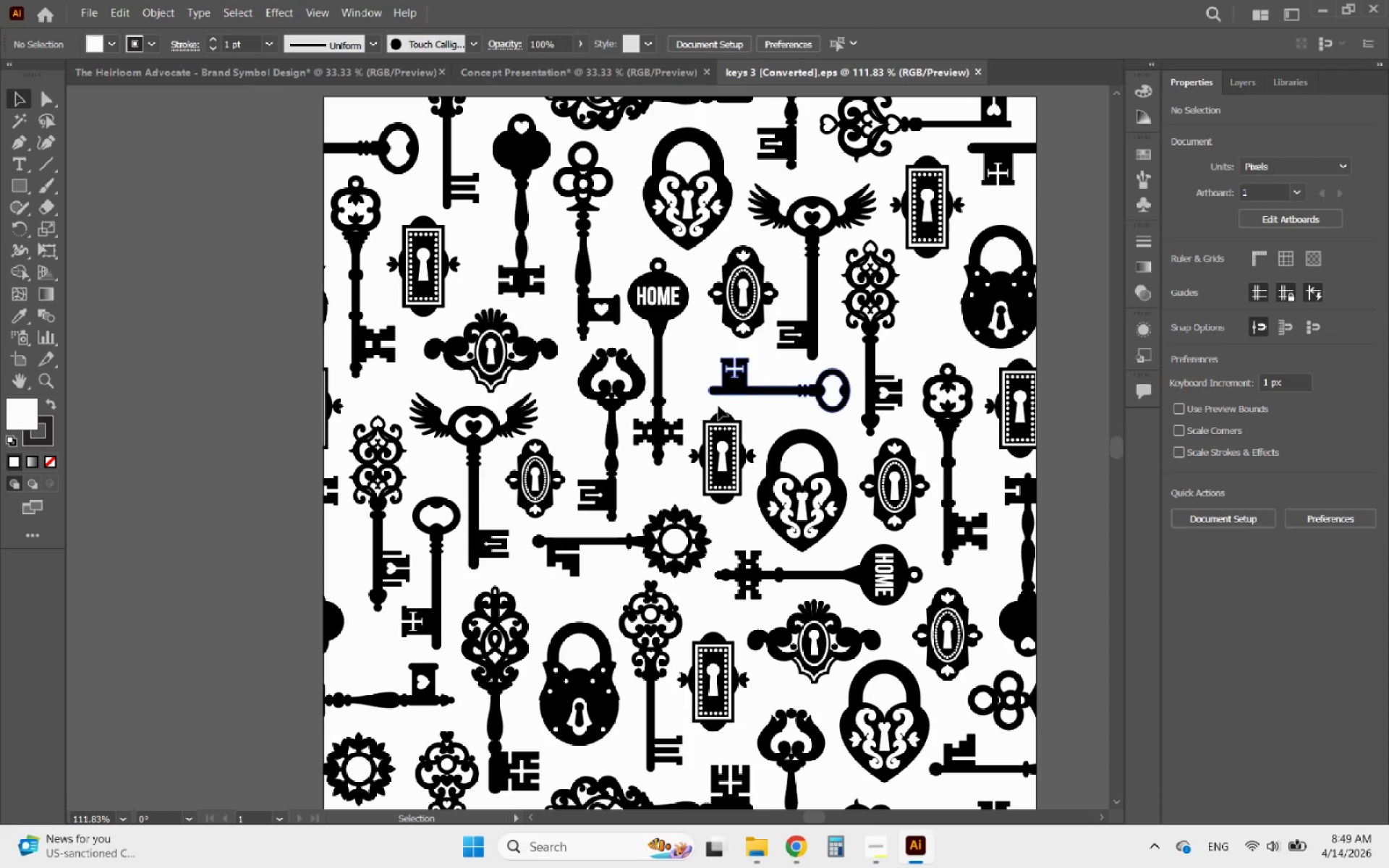 
scroll: coordinate [706, 484], scroll_direction: up, amount: 3.0
 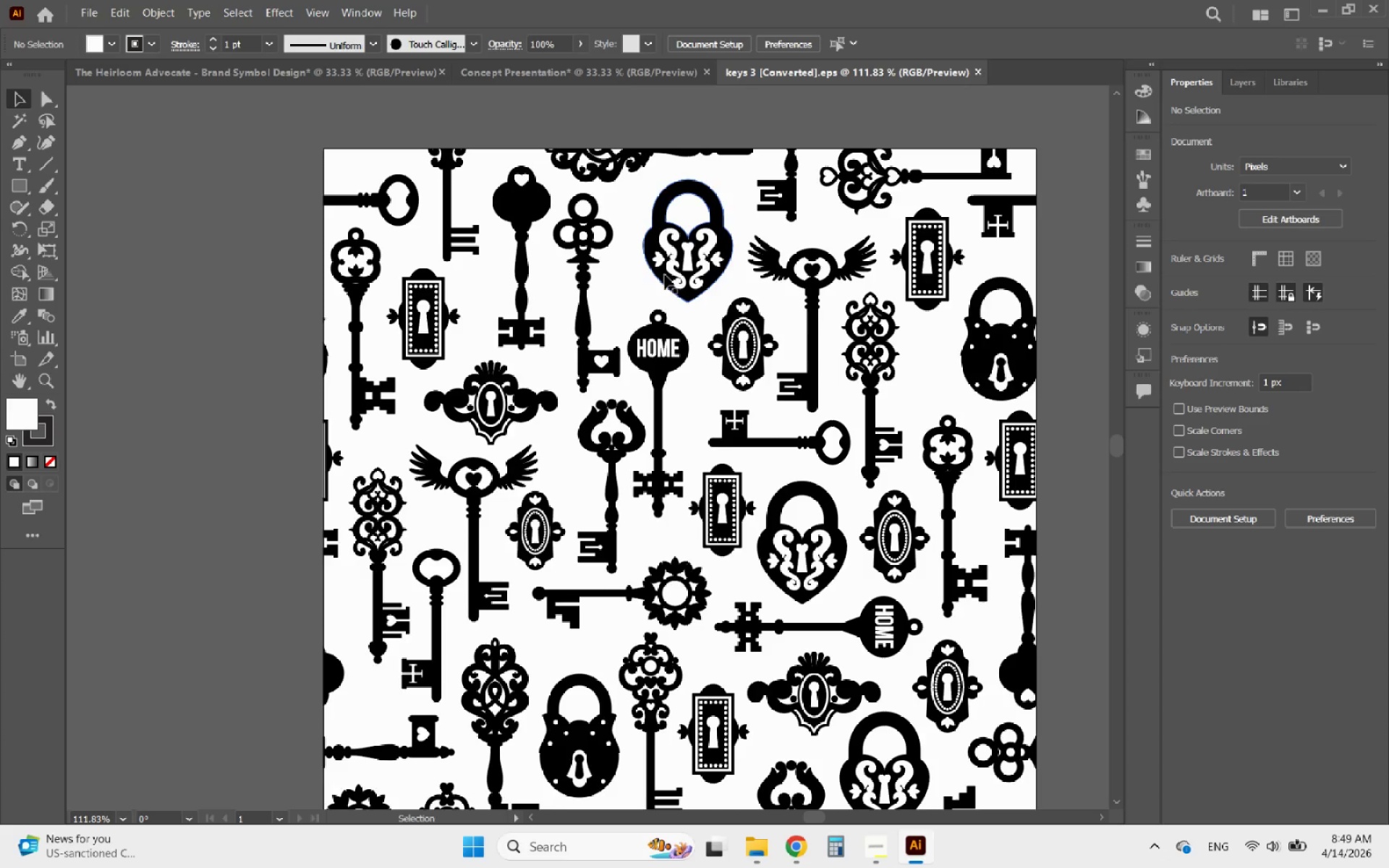 
scroll: coordinate [651, 275], scroll_direction: down, amount: 5.0
 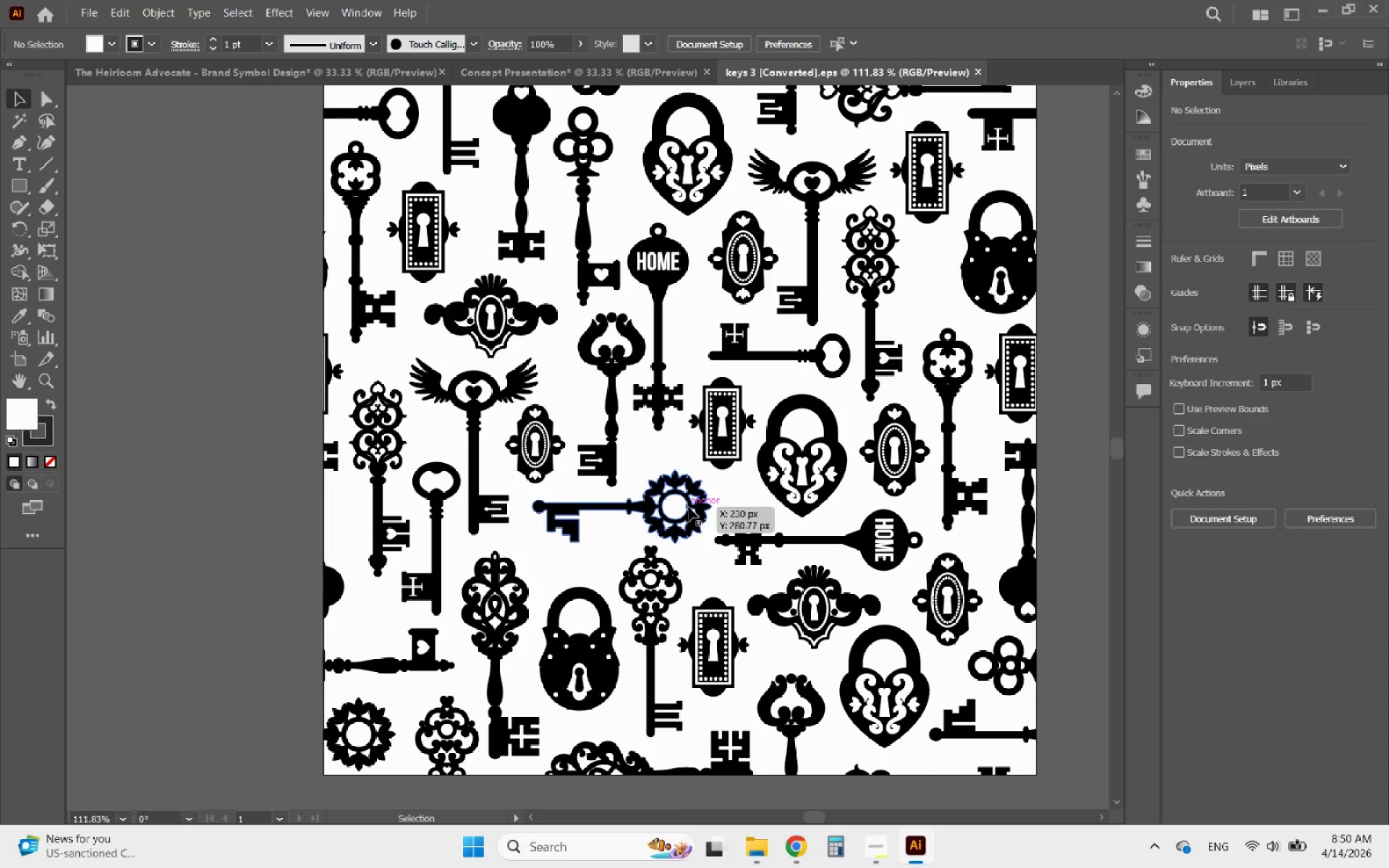 
wait(8.64)
 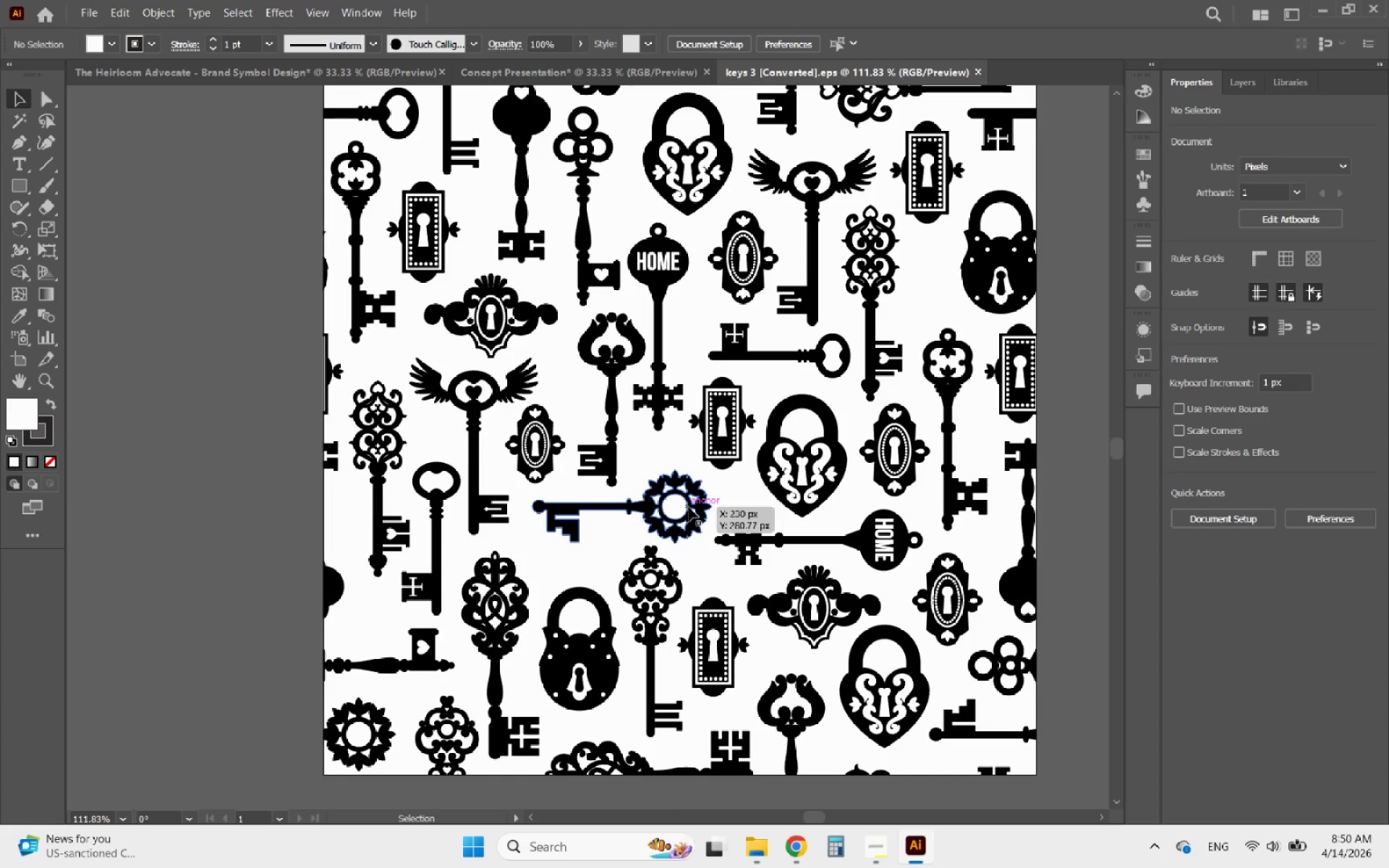 
left_click([997, 268])
 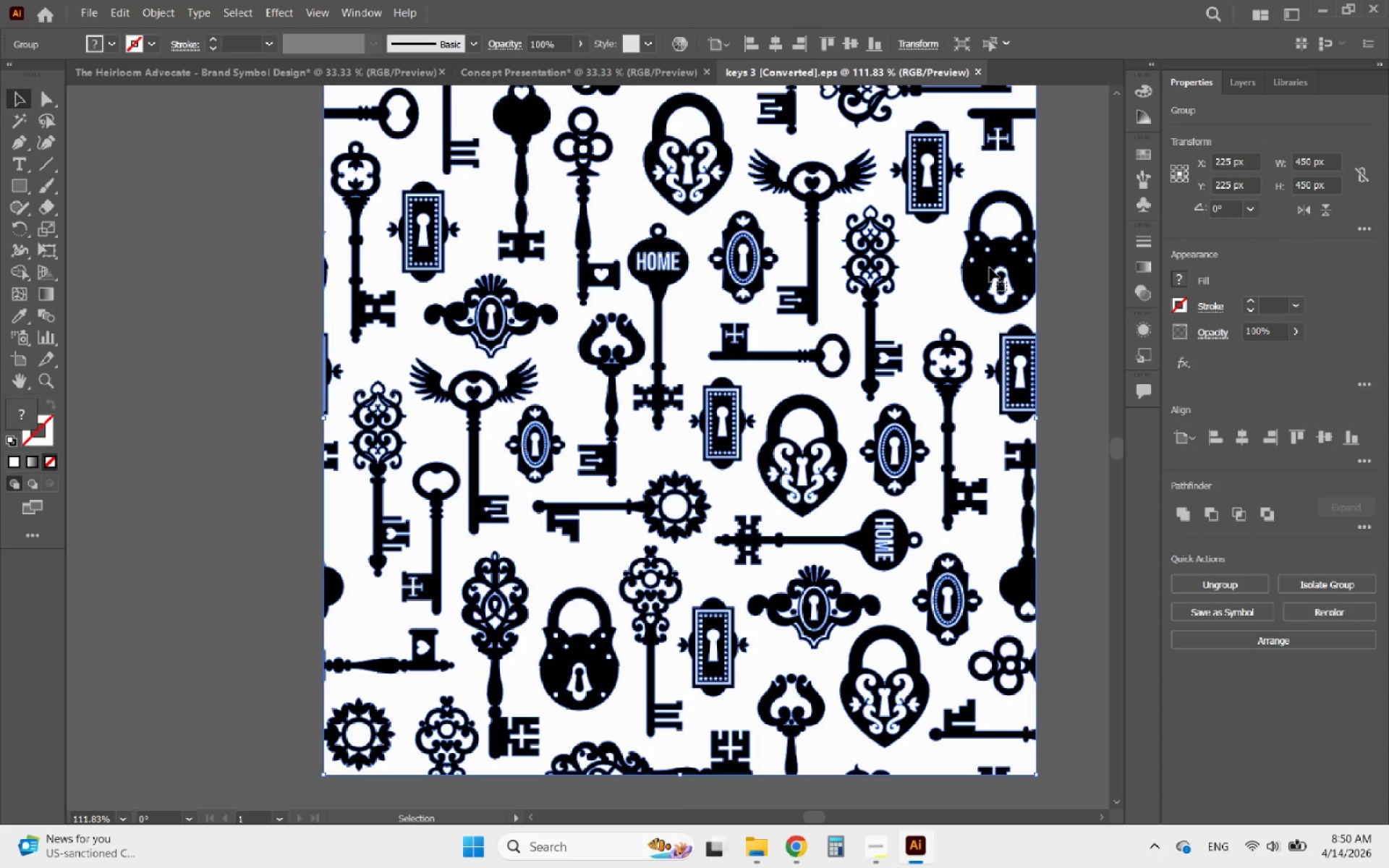 
double_click([990, 268])
 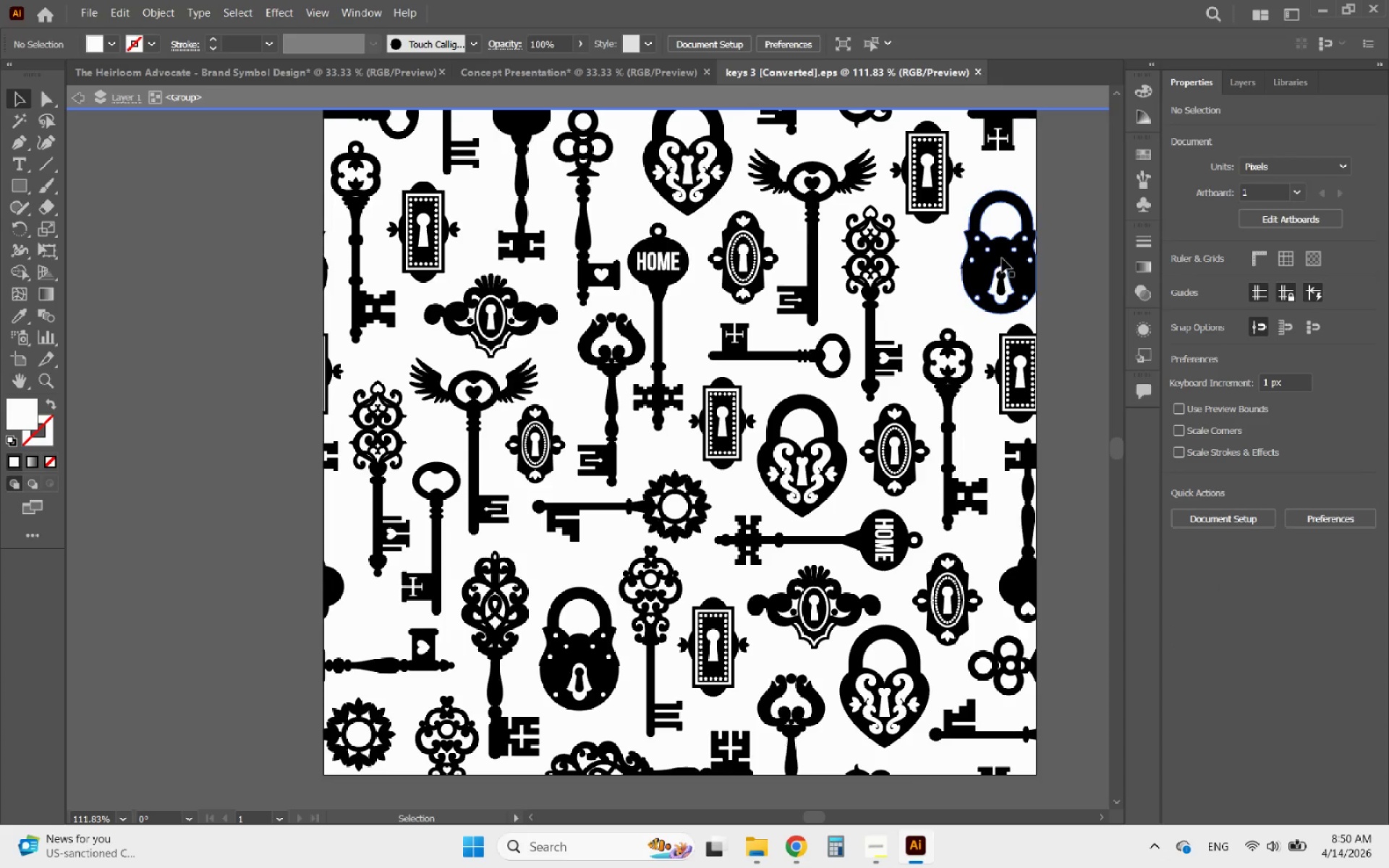 
left_click([1005, 257])
 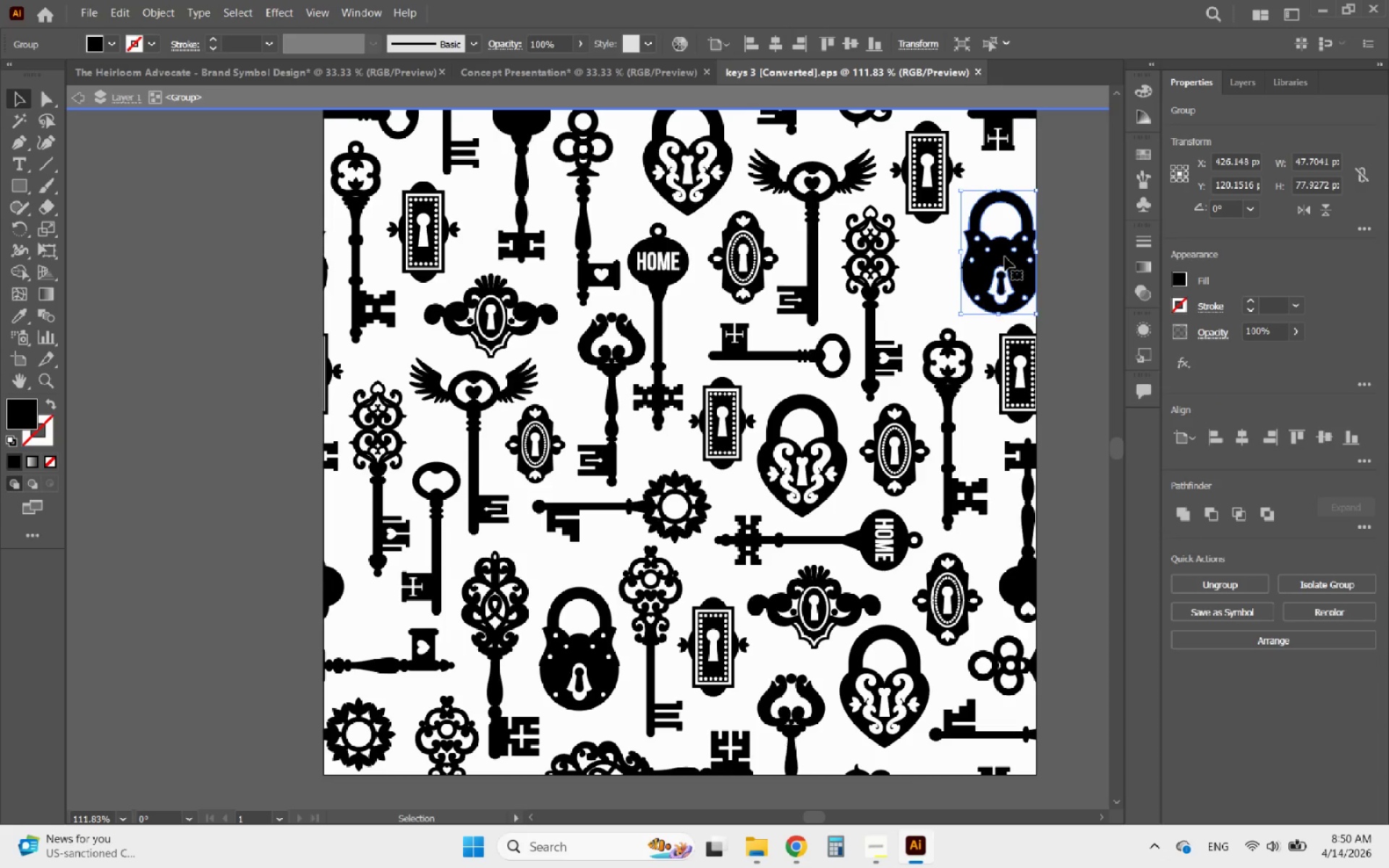 
left_click_drag(start_coordinate=[1005, 257], to_coordinate=[975, 264])
 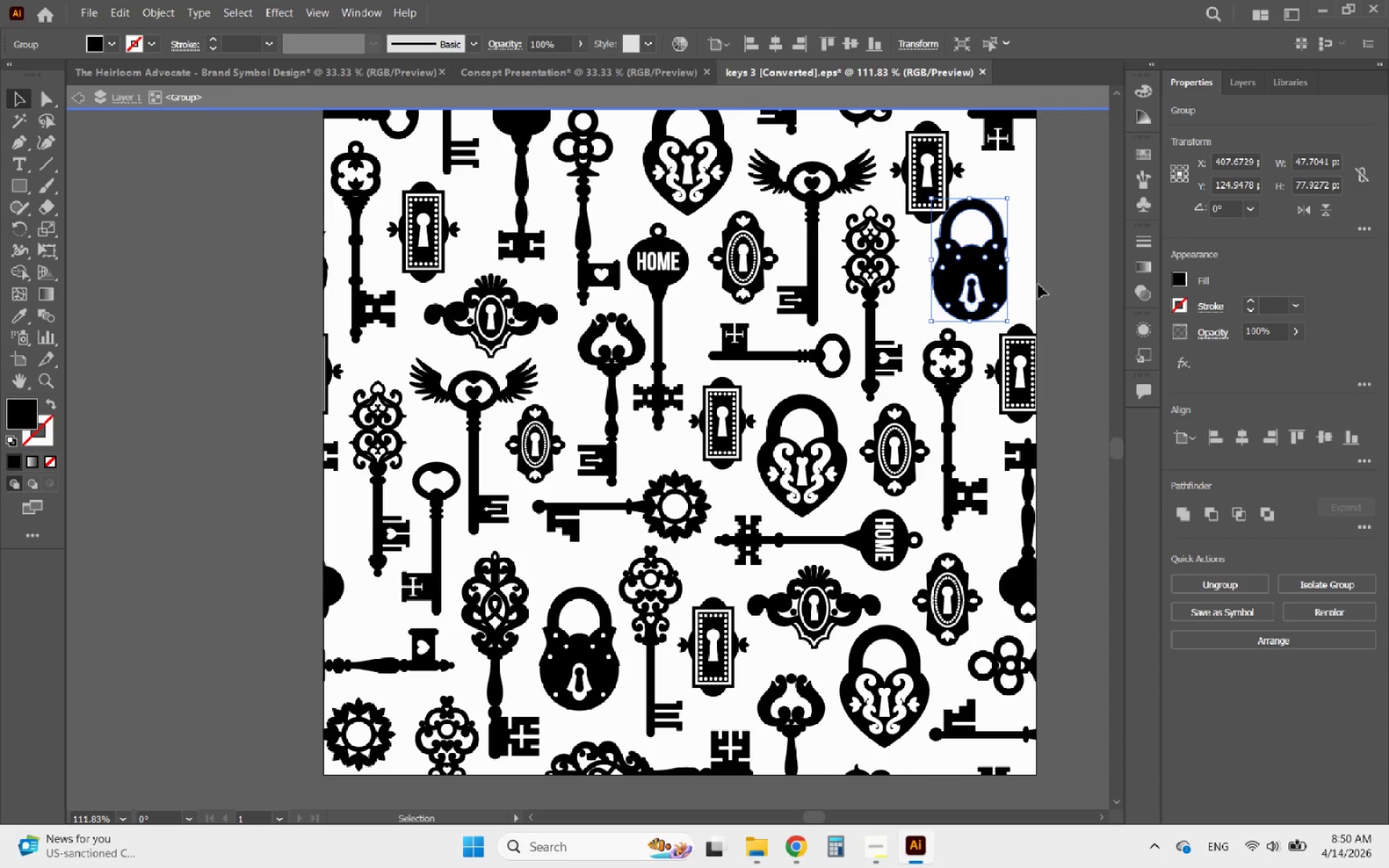 
left_click([1051, 284])
 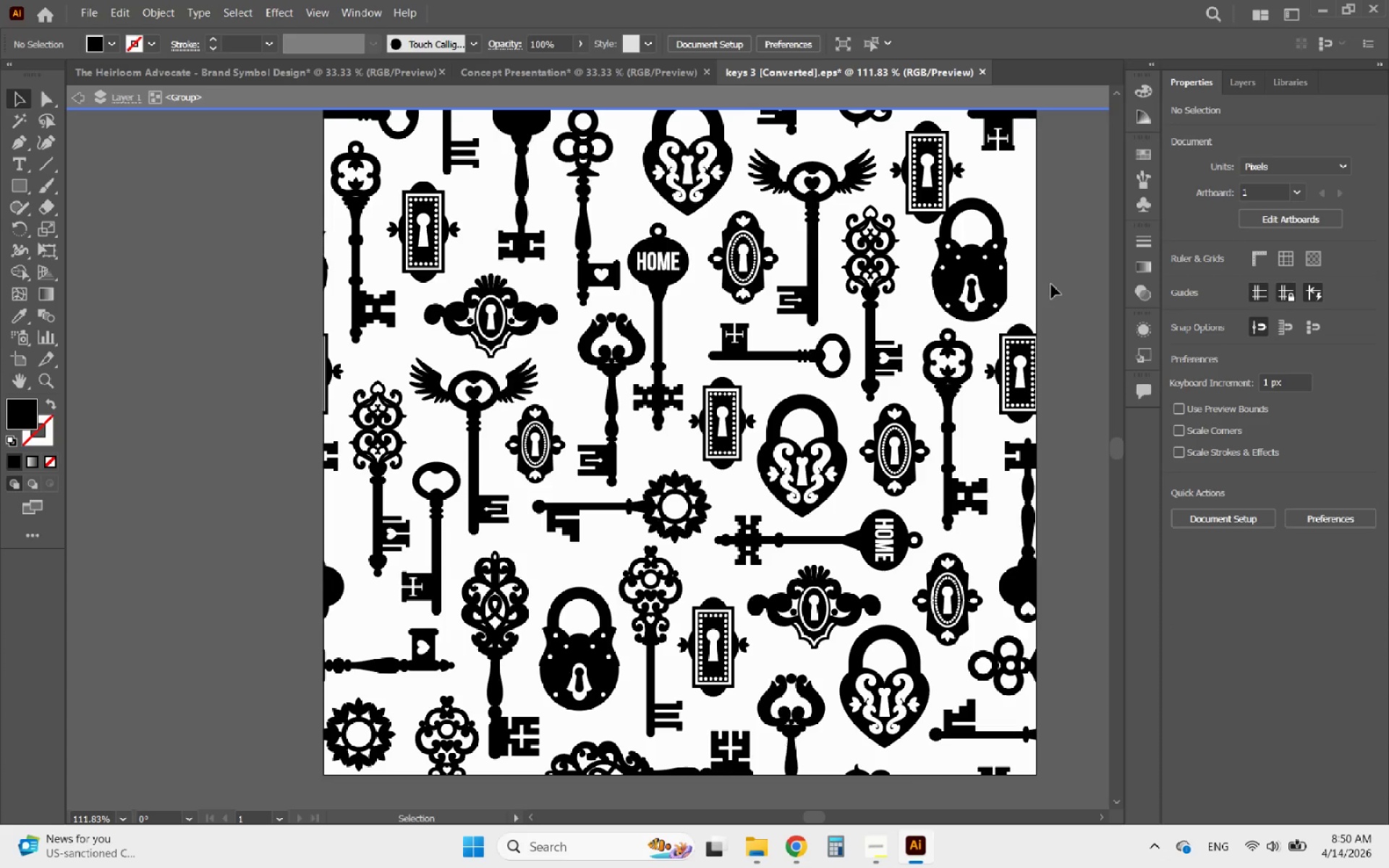 
key(Control+ControlLeft)
 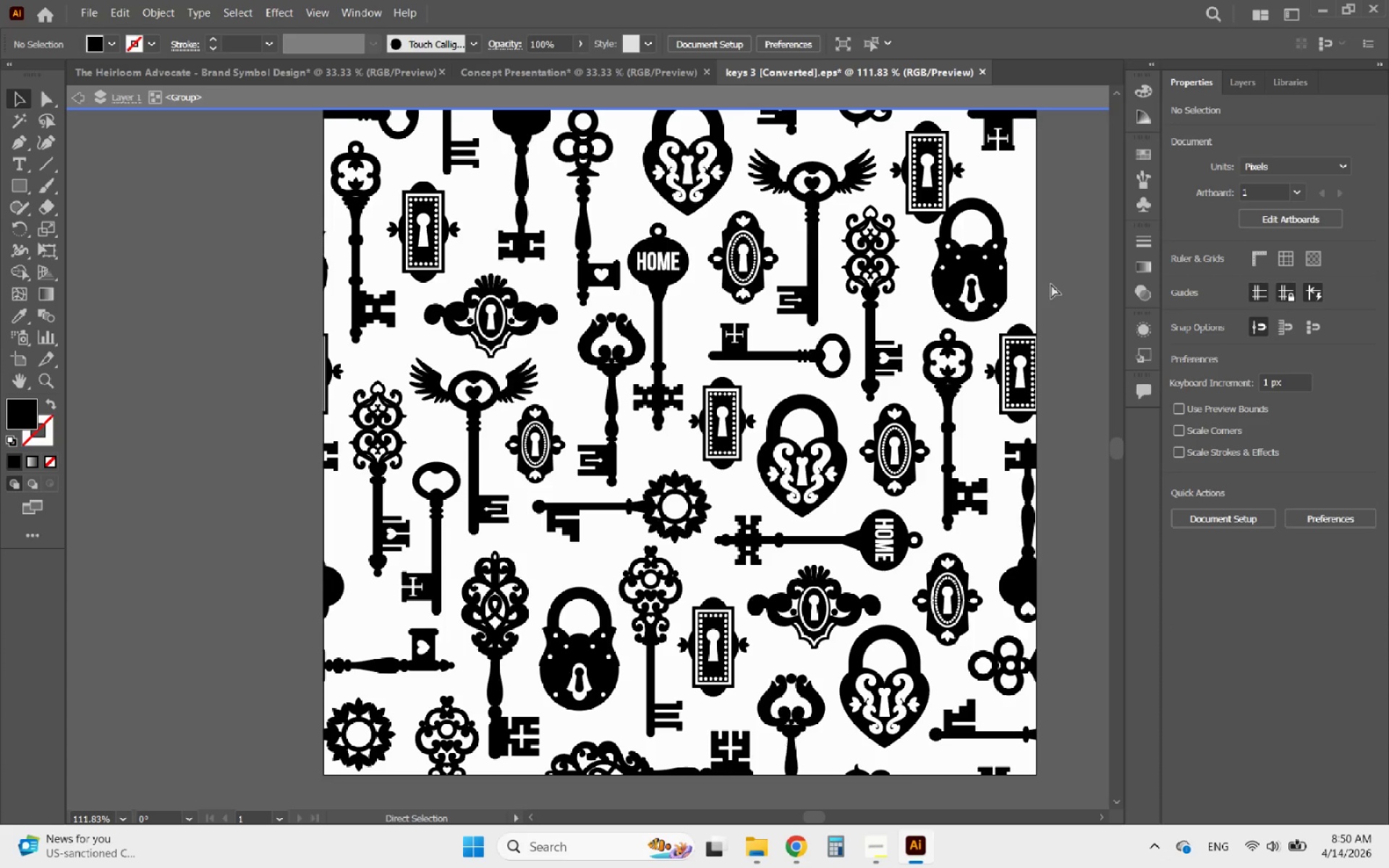 
key(Control+X)
 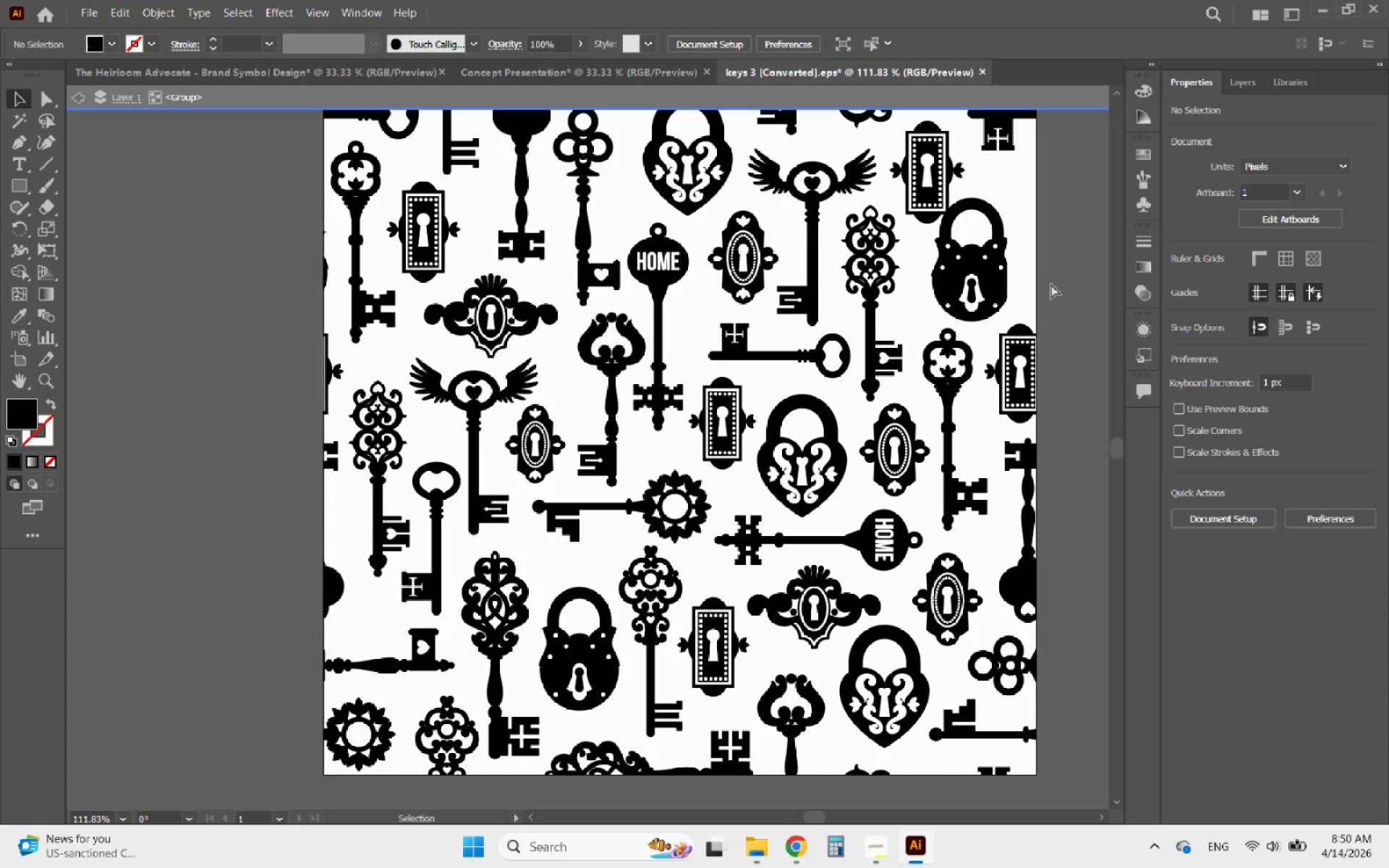 
key(Control+ControlLeft)
 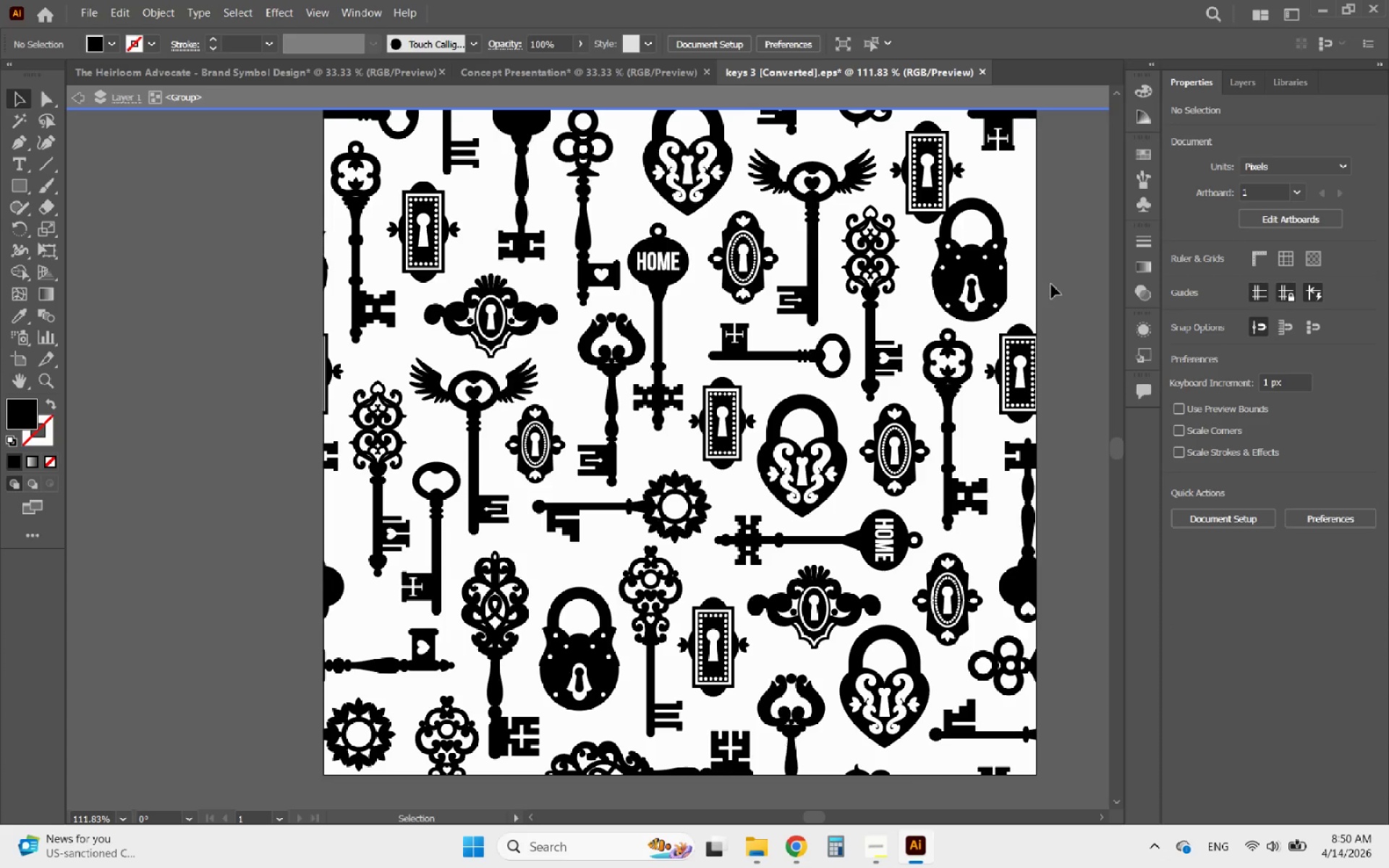 
key(Control+ControlLeft)
 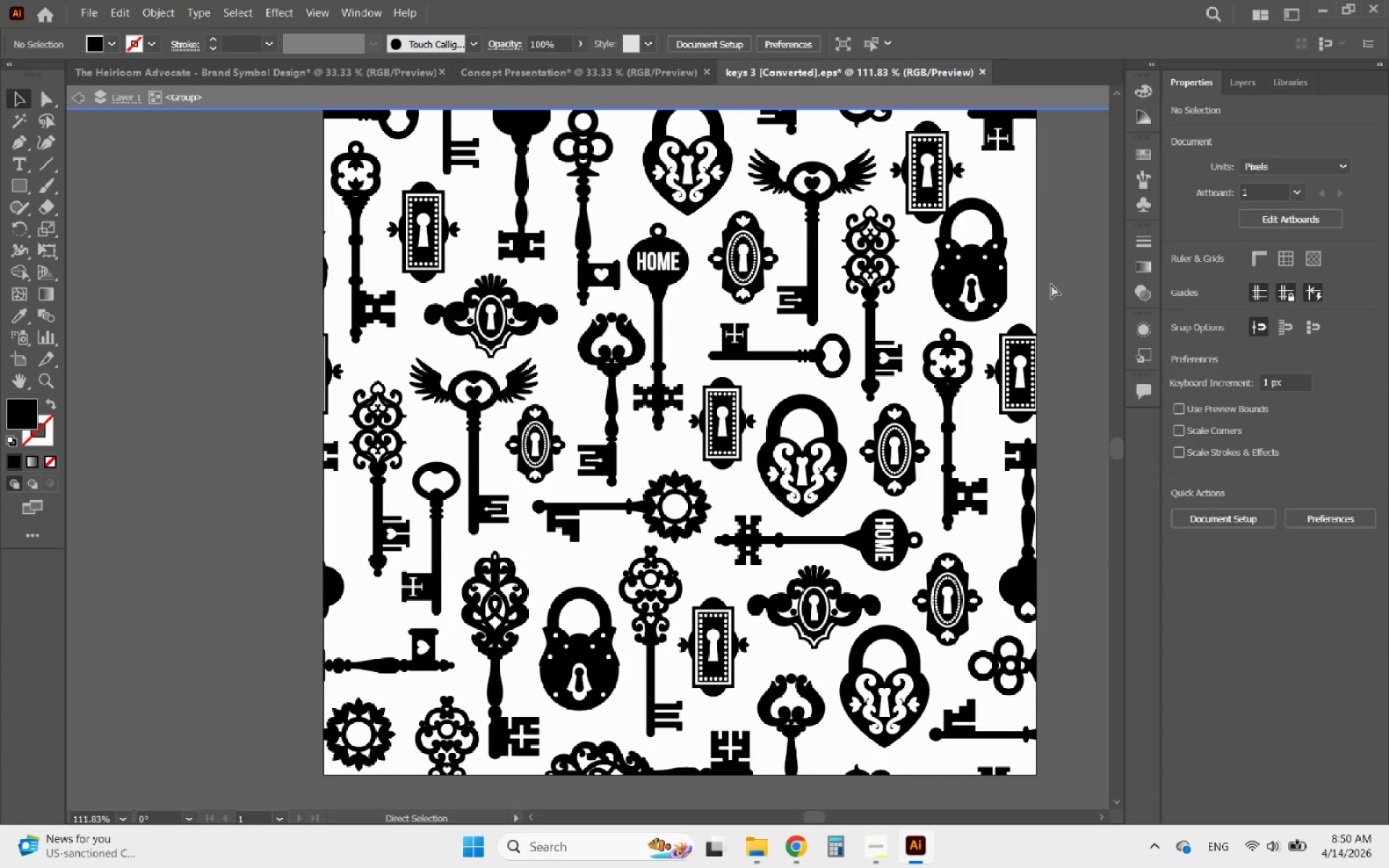 
key(Control+Z)
 